 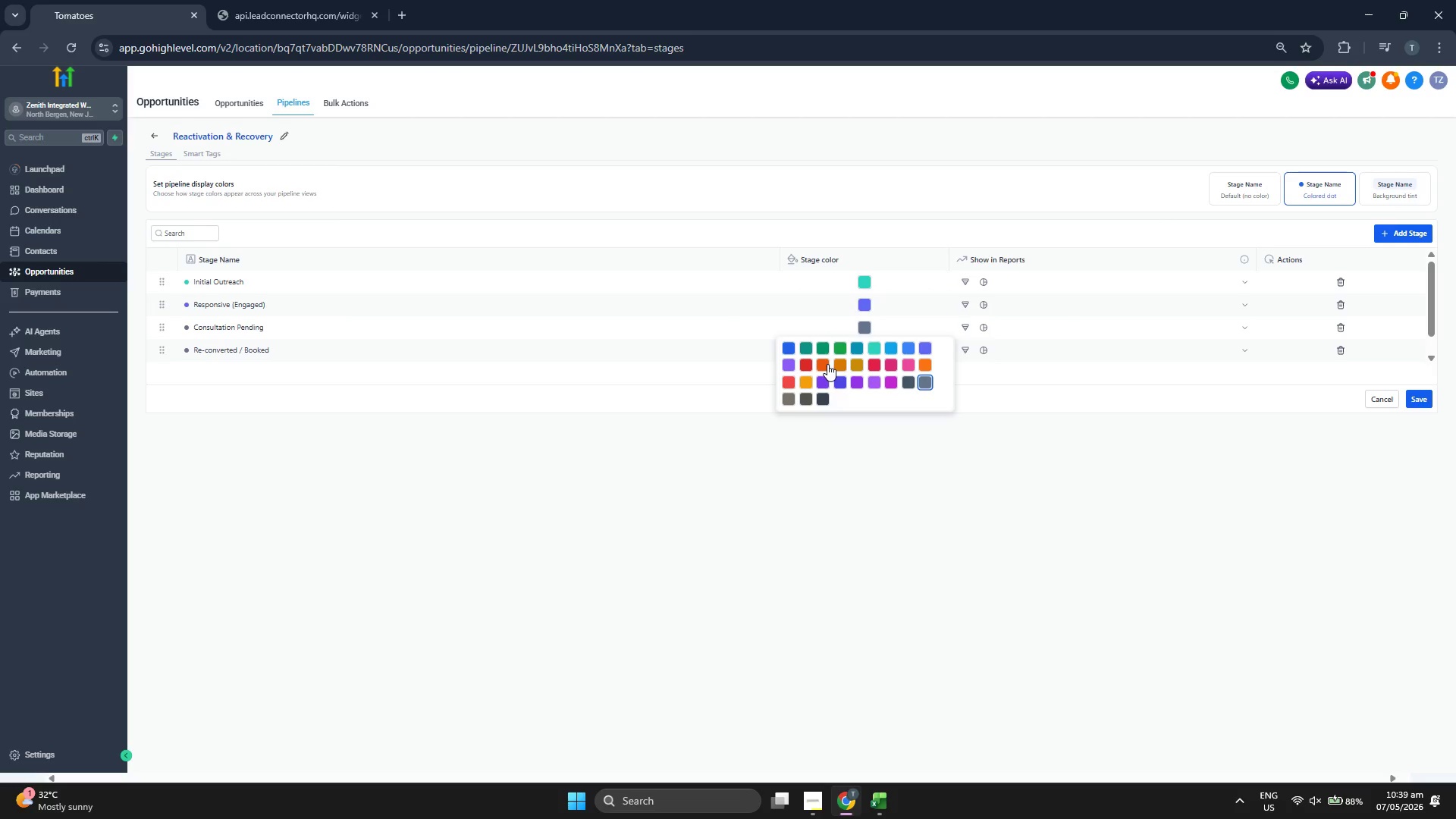 
left_click([824, 364])
 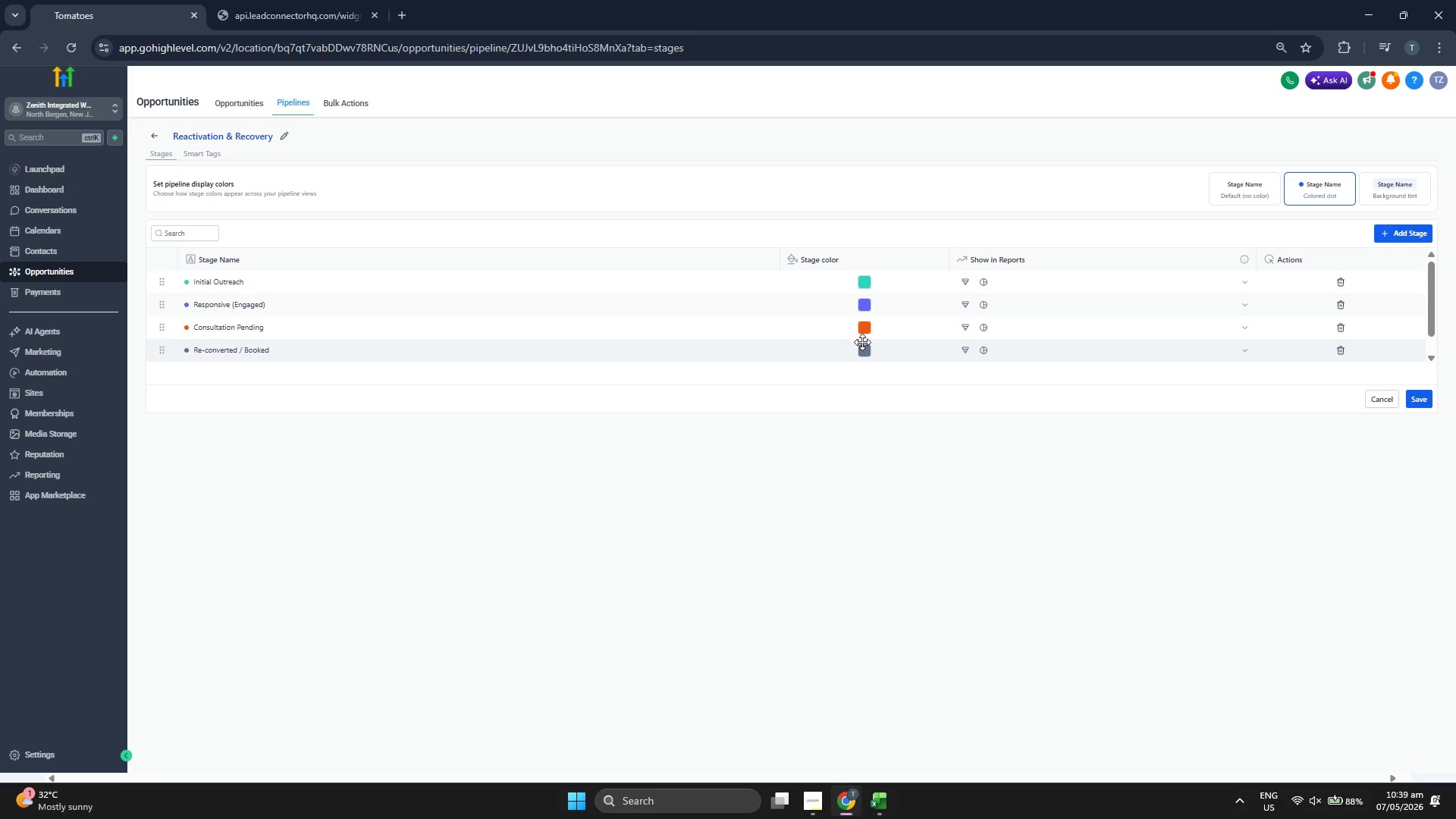 
left_click([864, 350])
 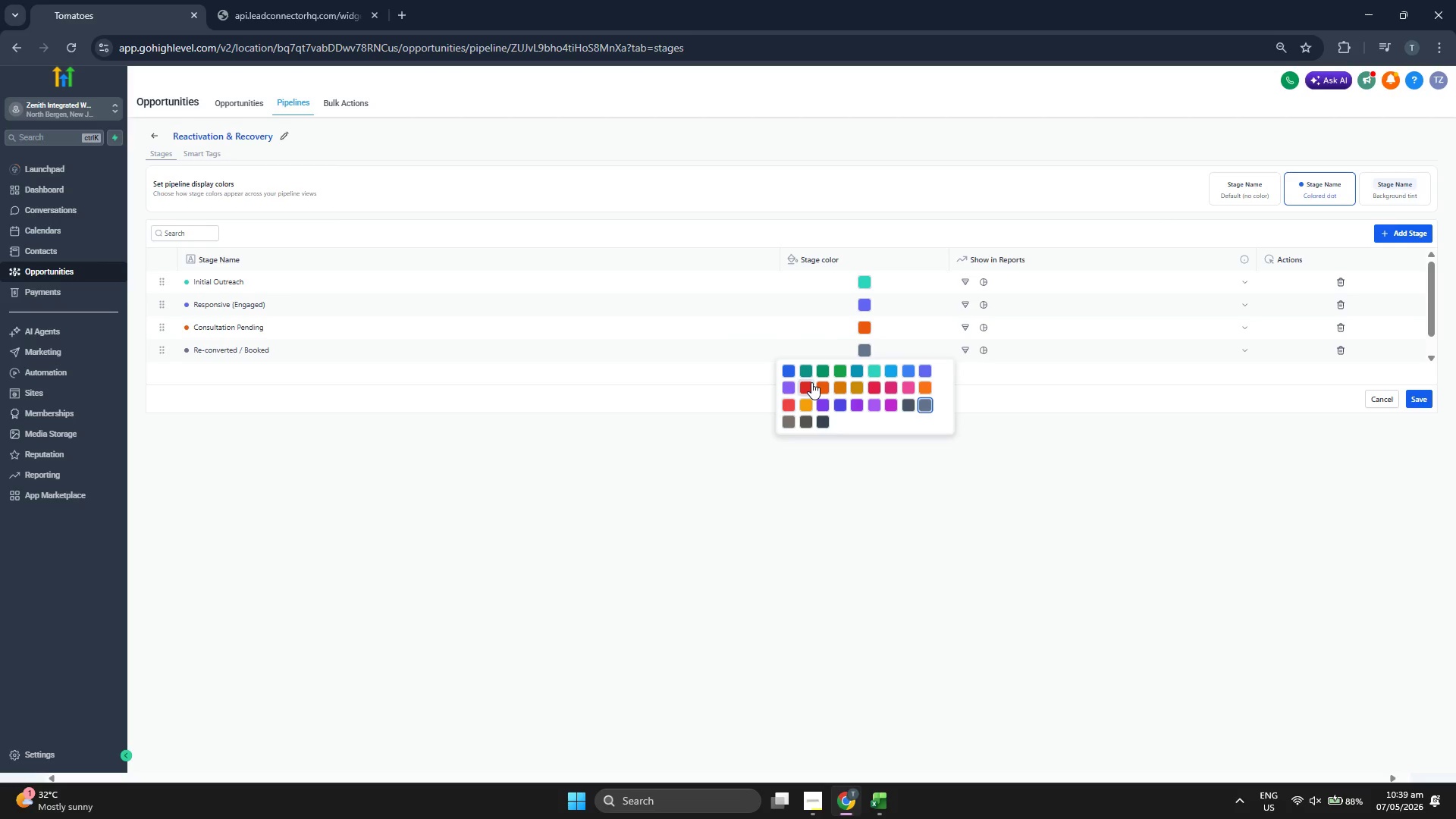 
left_click([809, 384])
 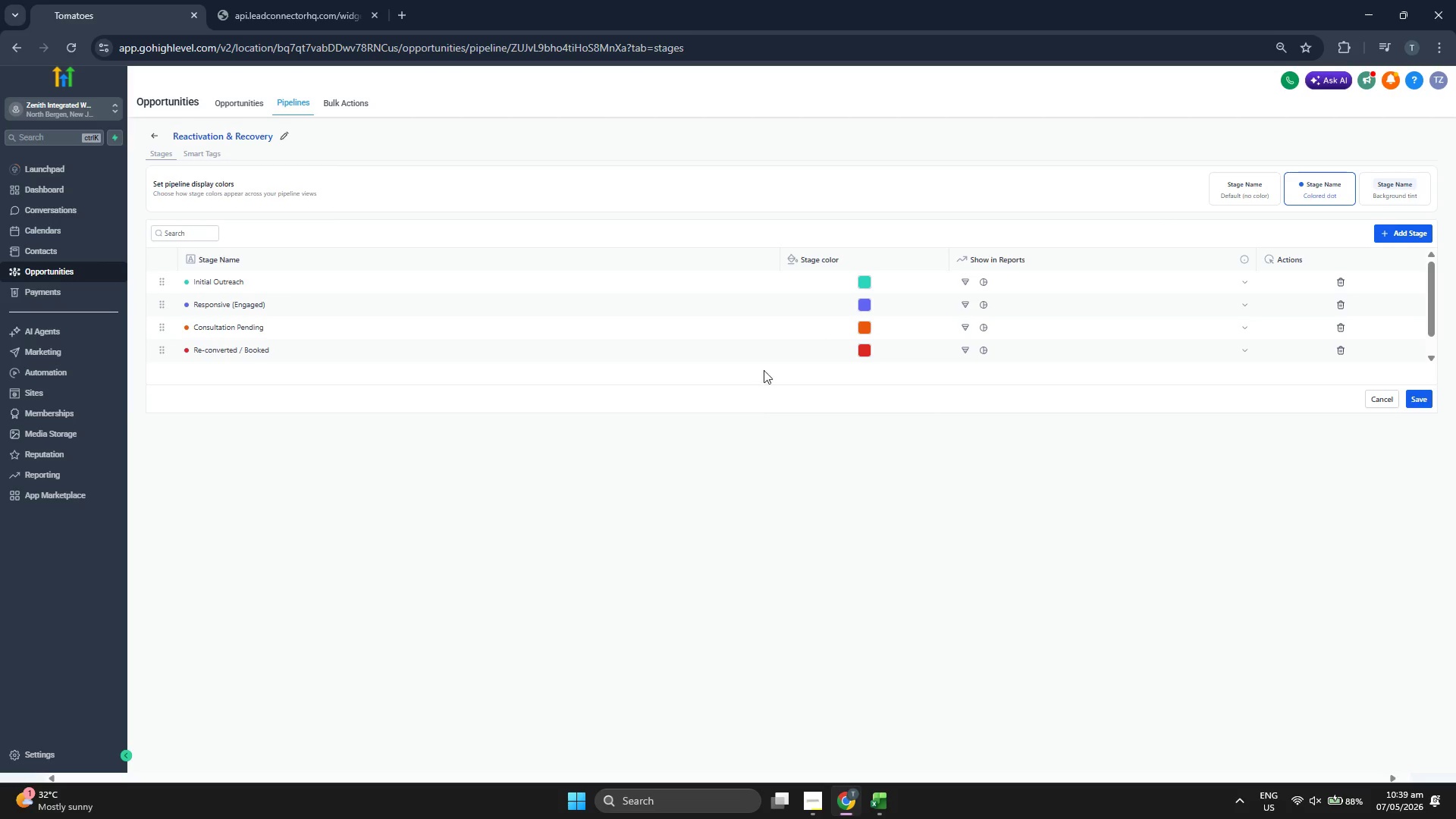 
scroll: coordinate [769, 330], scroll_direction: down, amount: 2.0
 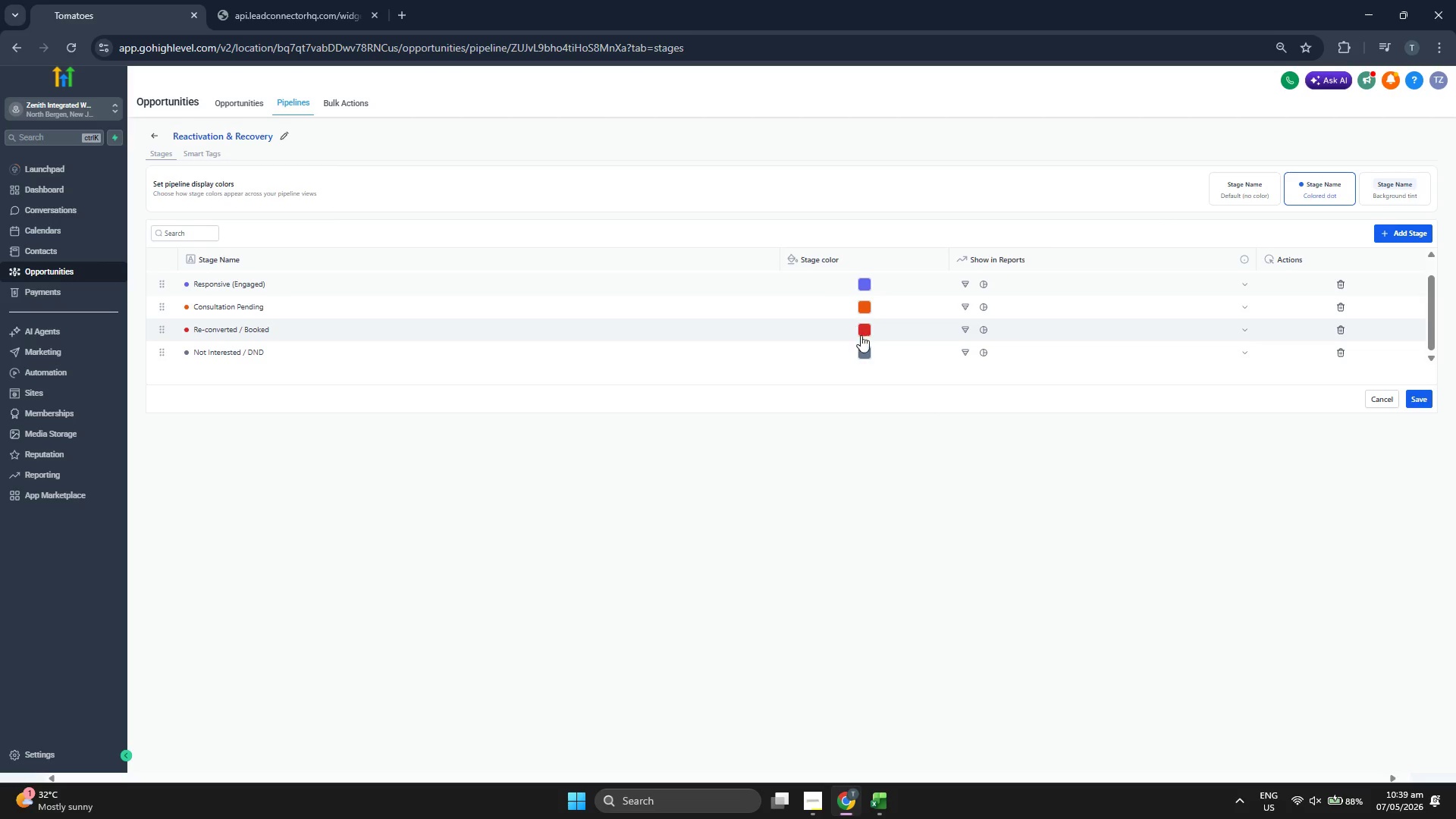 
left_click([870, 333])
 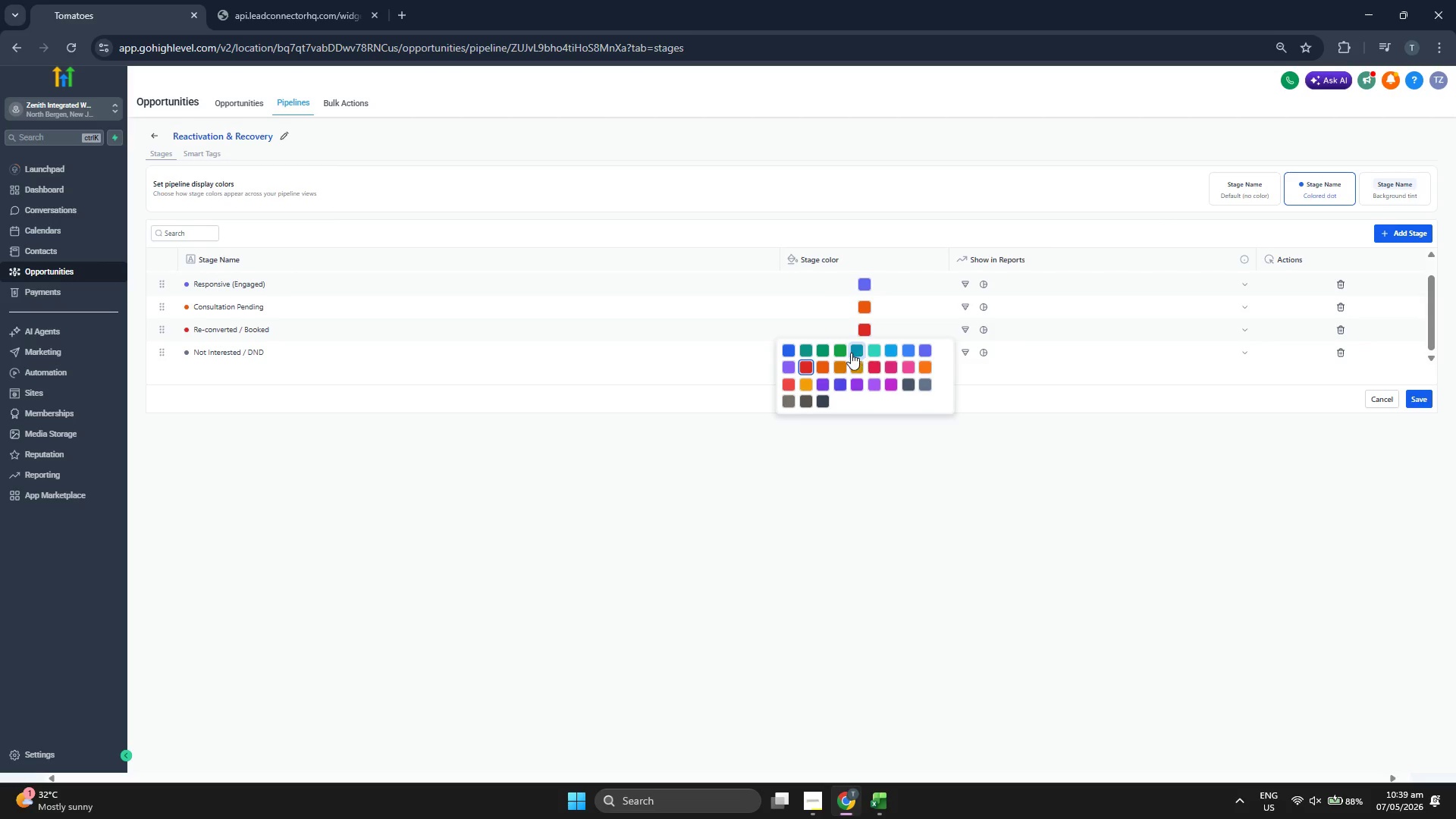 
left_click([843, 352])
 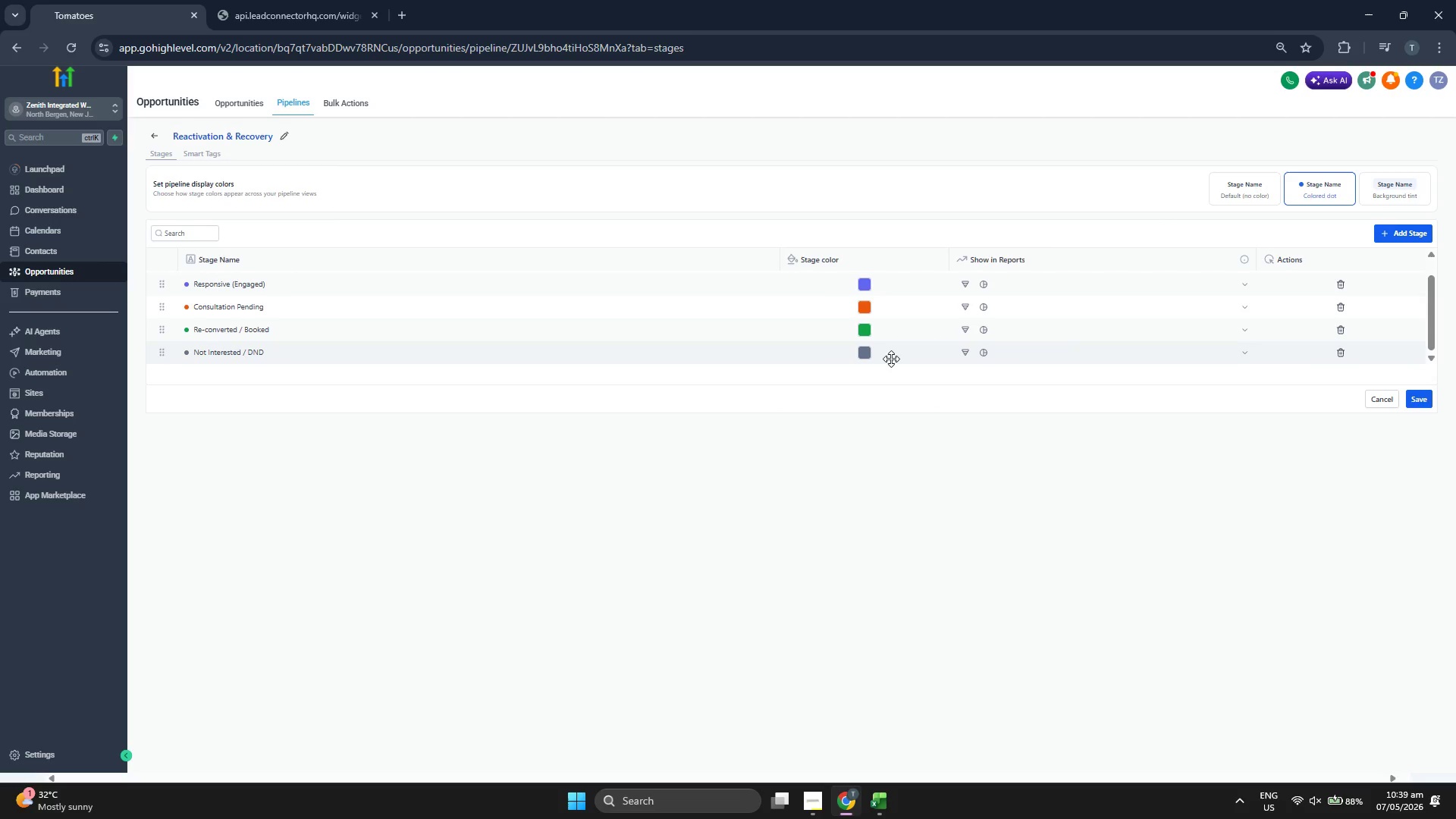 
left_click([867, 356])
 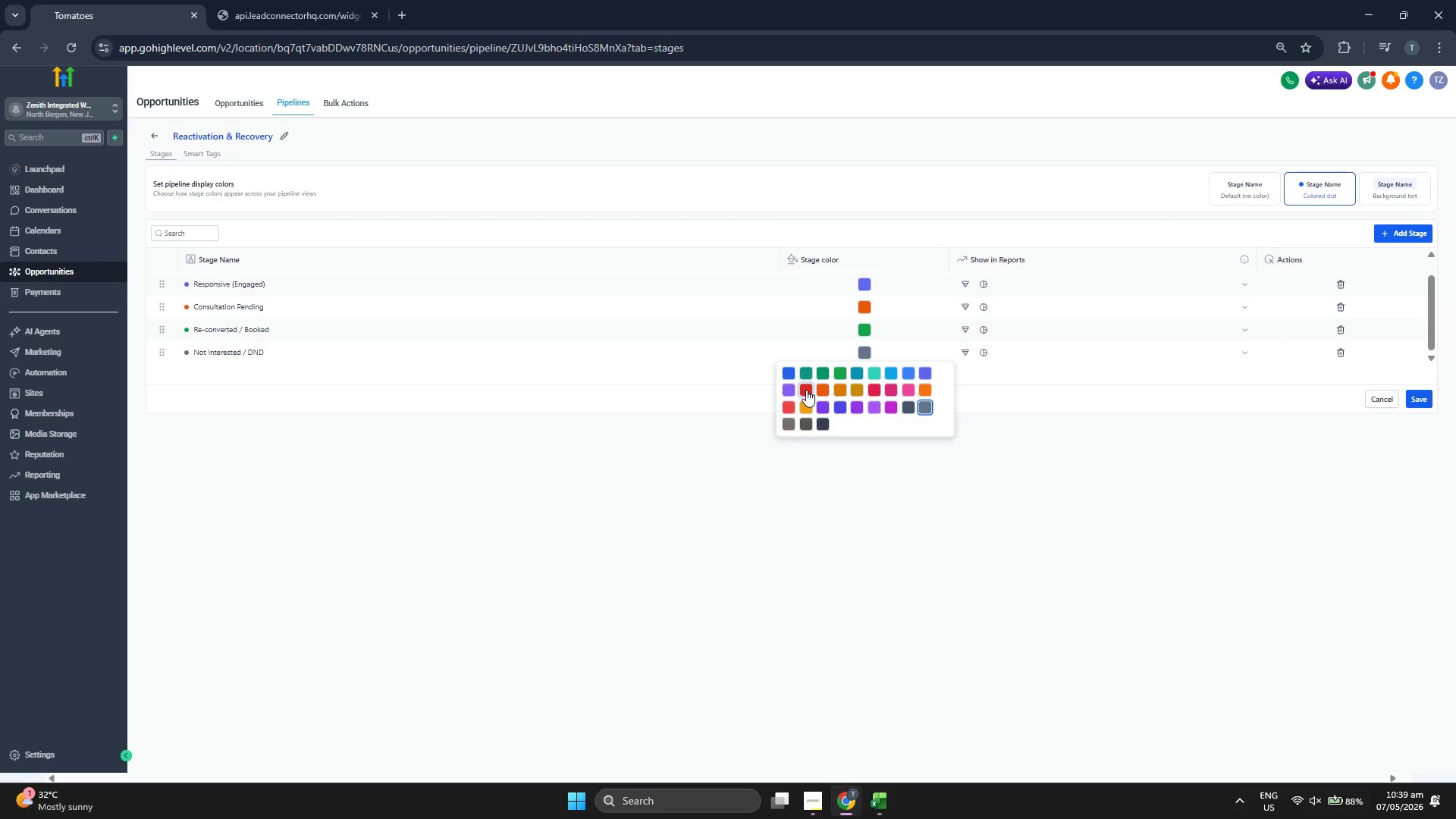 
scroll: coordinate [752, 335], scroll_direction: up, amount: 1.0
 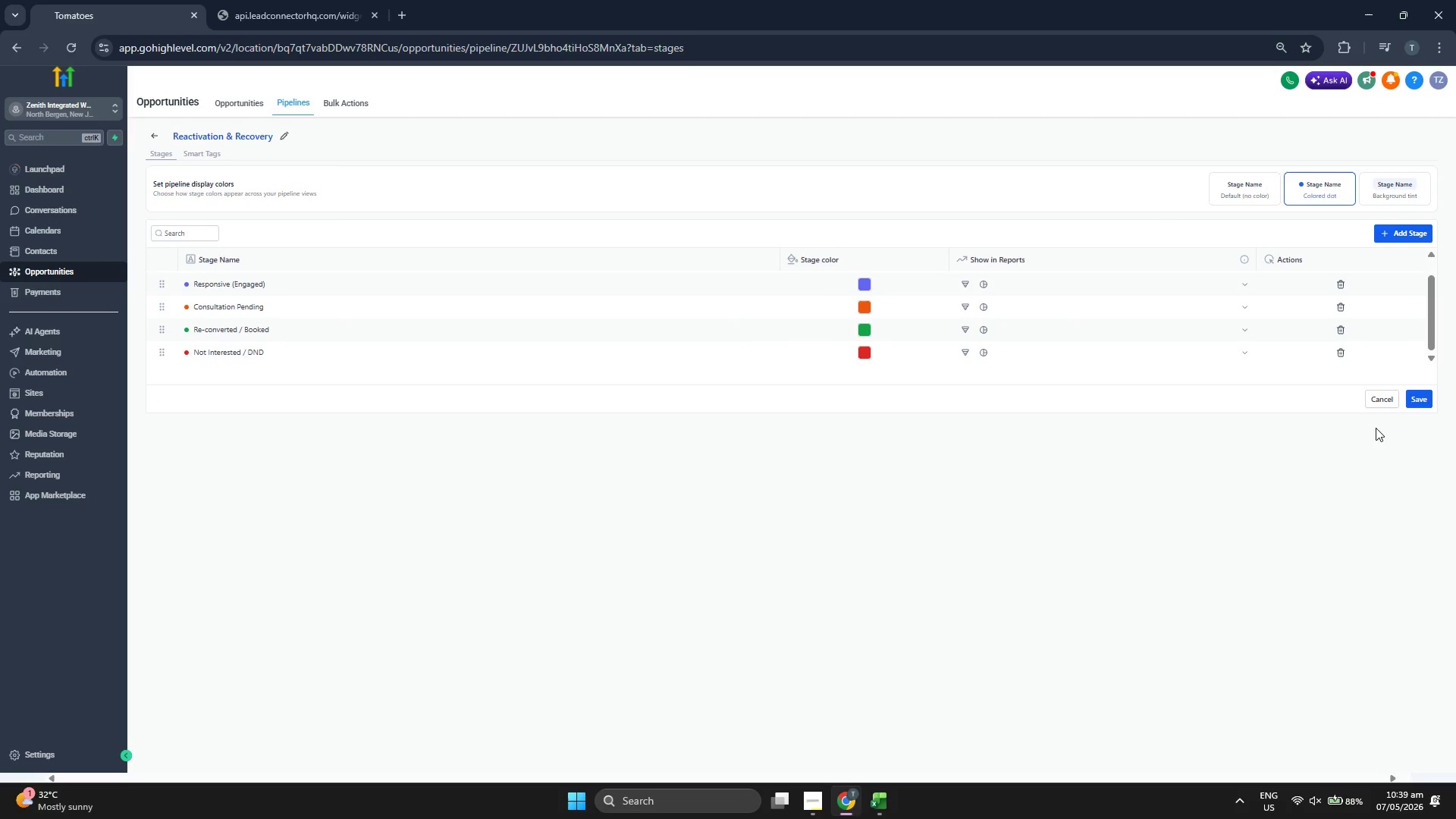 
left_click([1424, 401])
 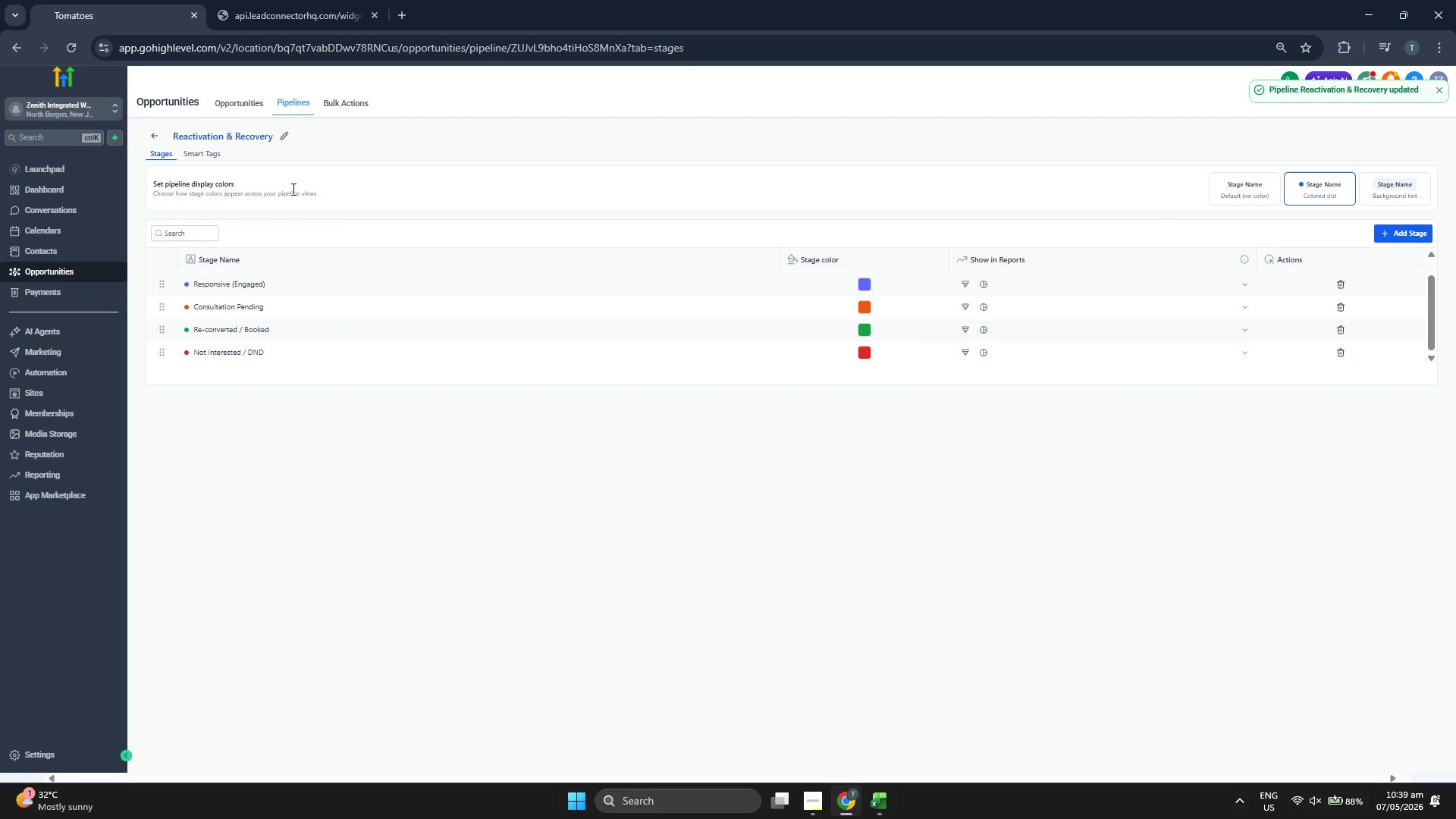 
left_click([238, 97])
 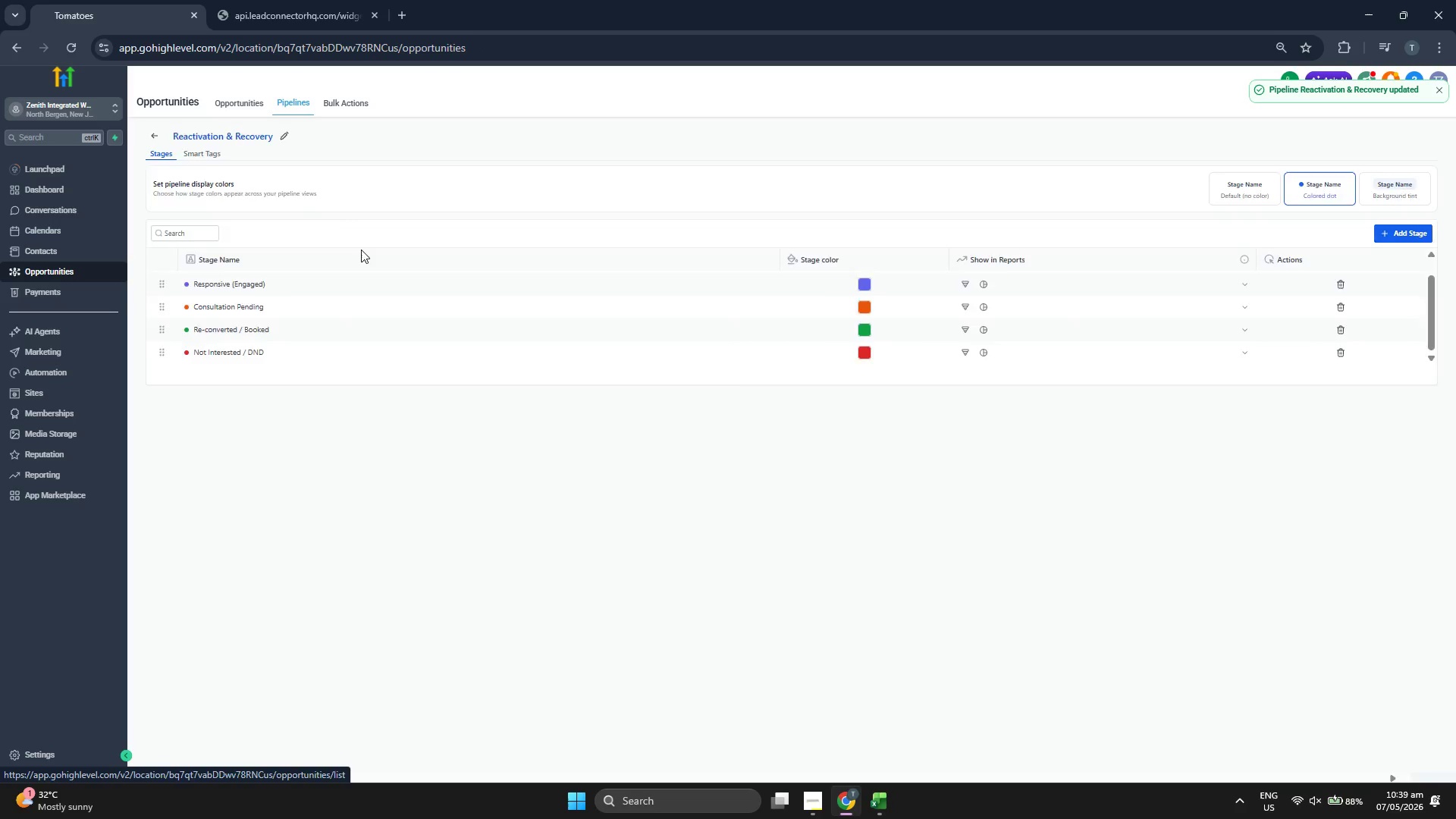 
mouse_move([442, 312])
 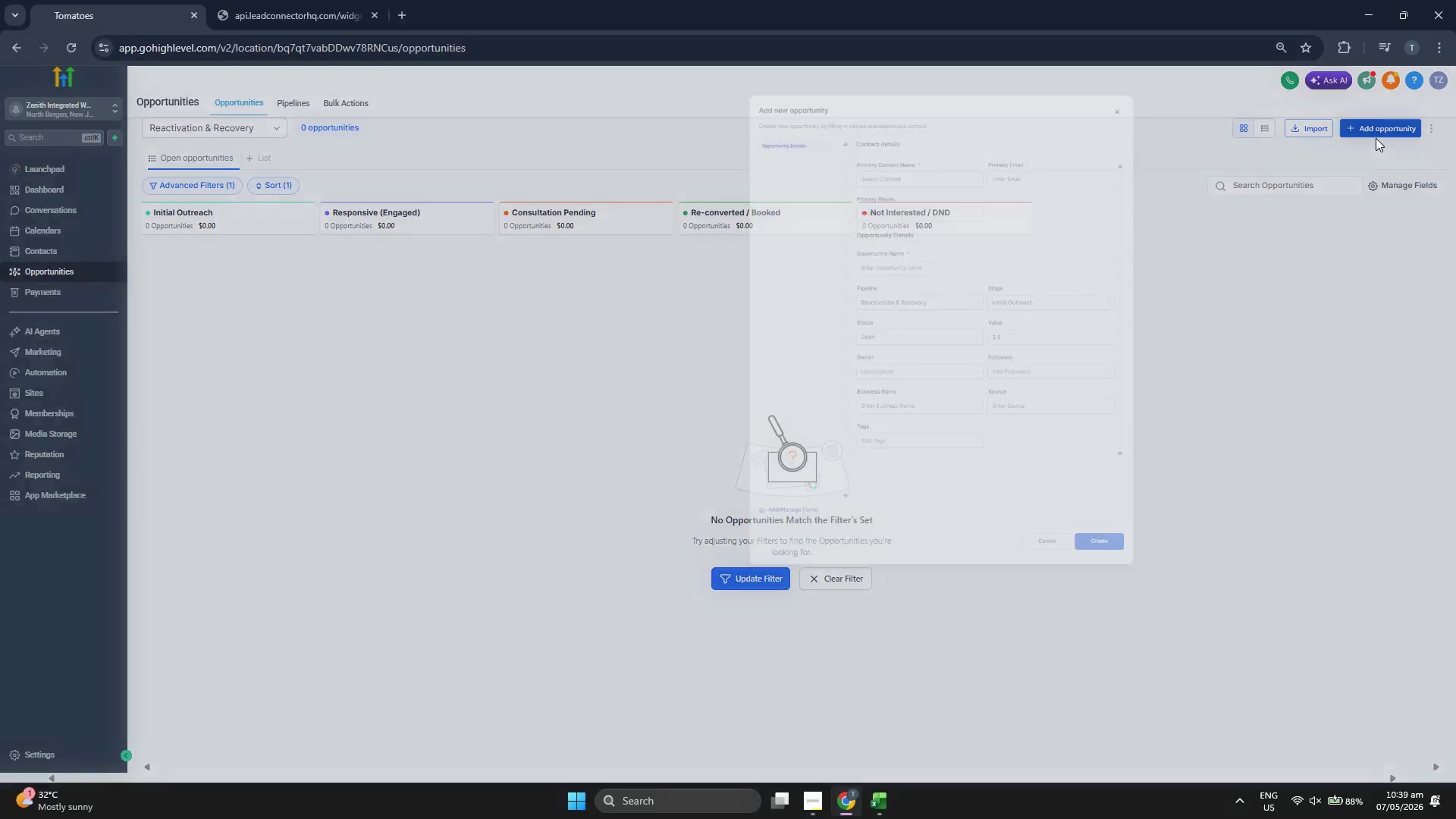 
left_click([717, 195])
 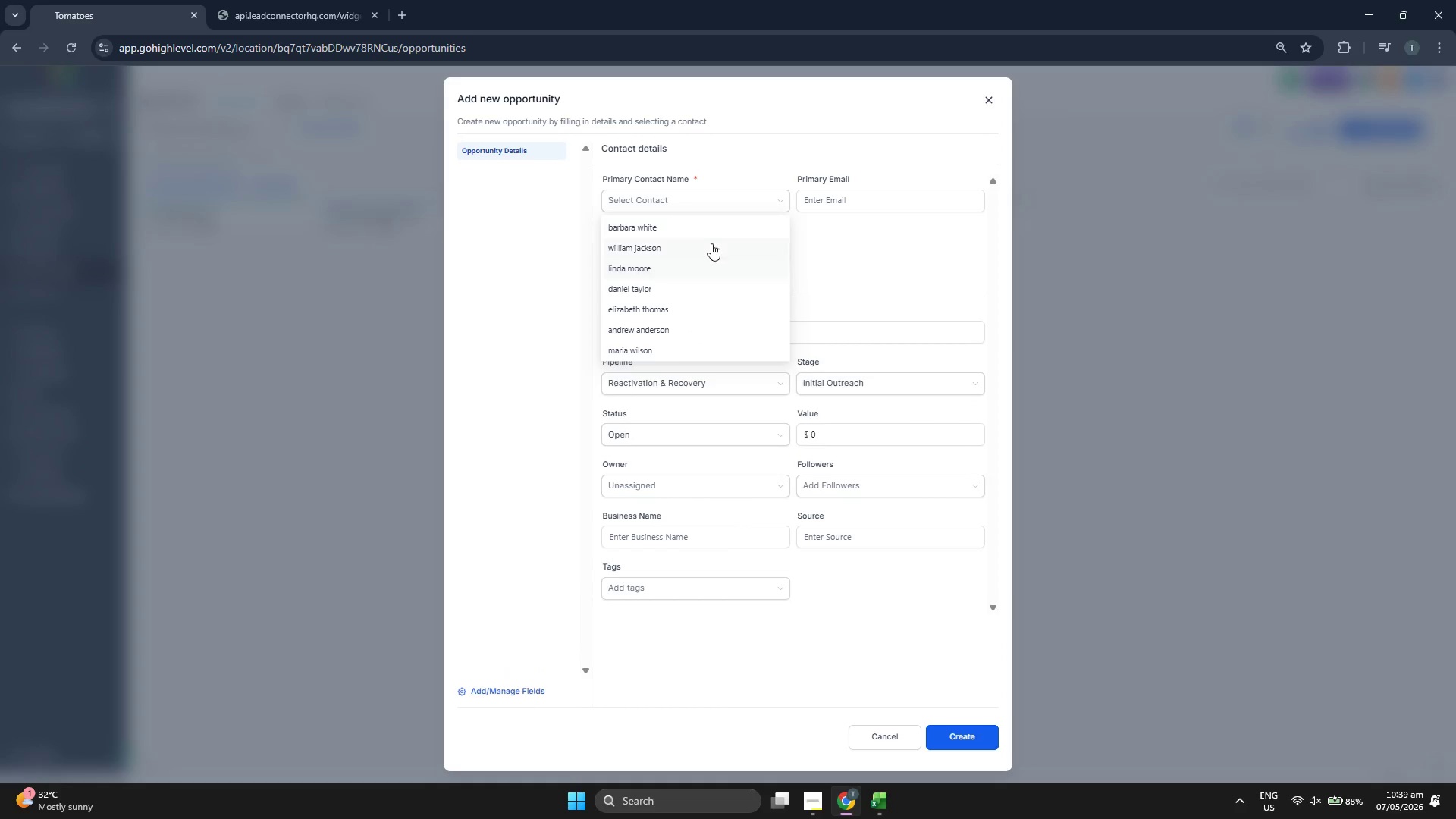 
left_click([713, 225])
 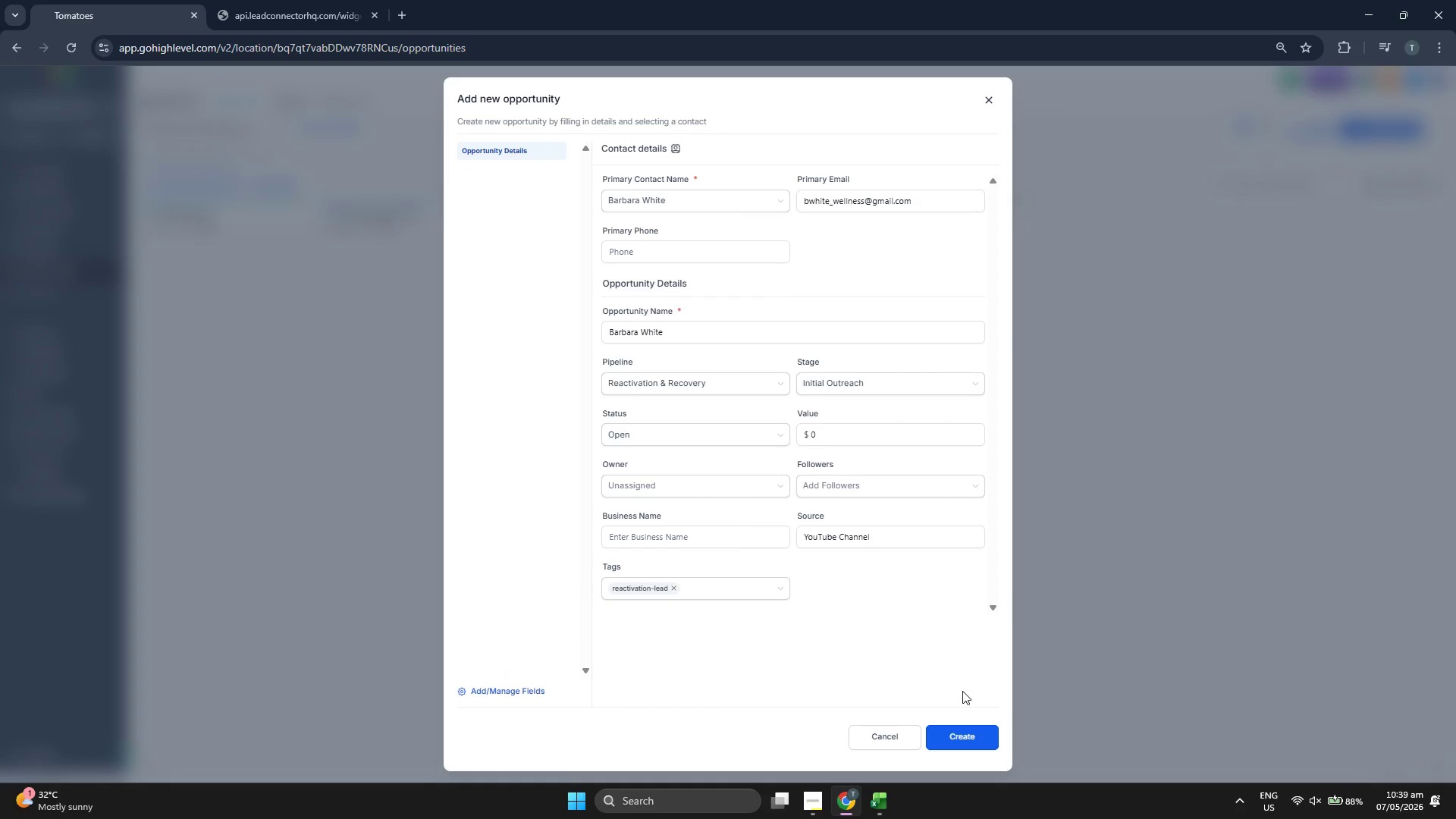 
left_click([965, 730])
 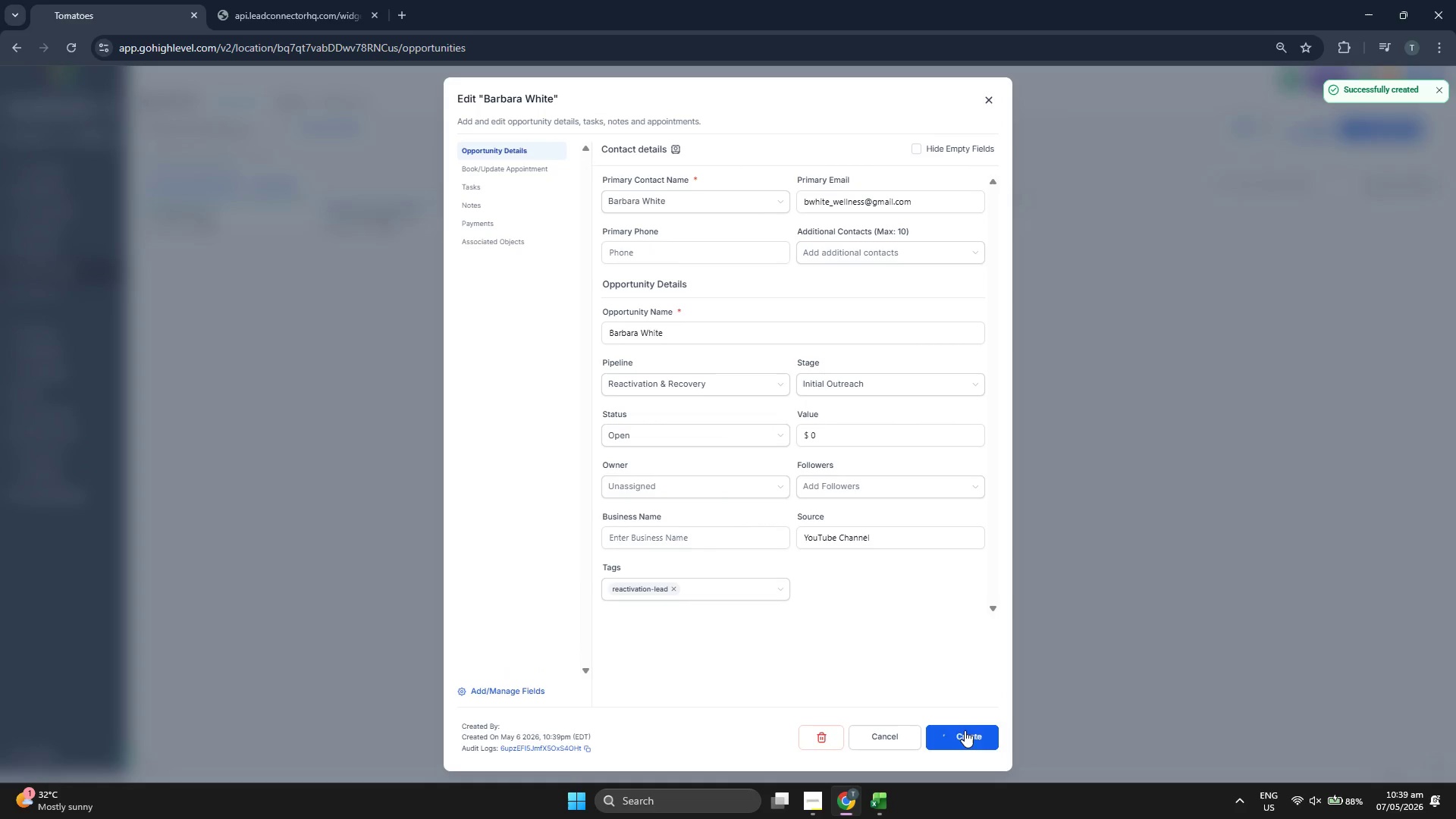 
left_click([965, 730])
 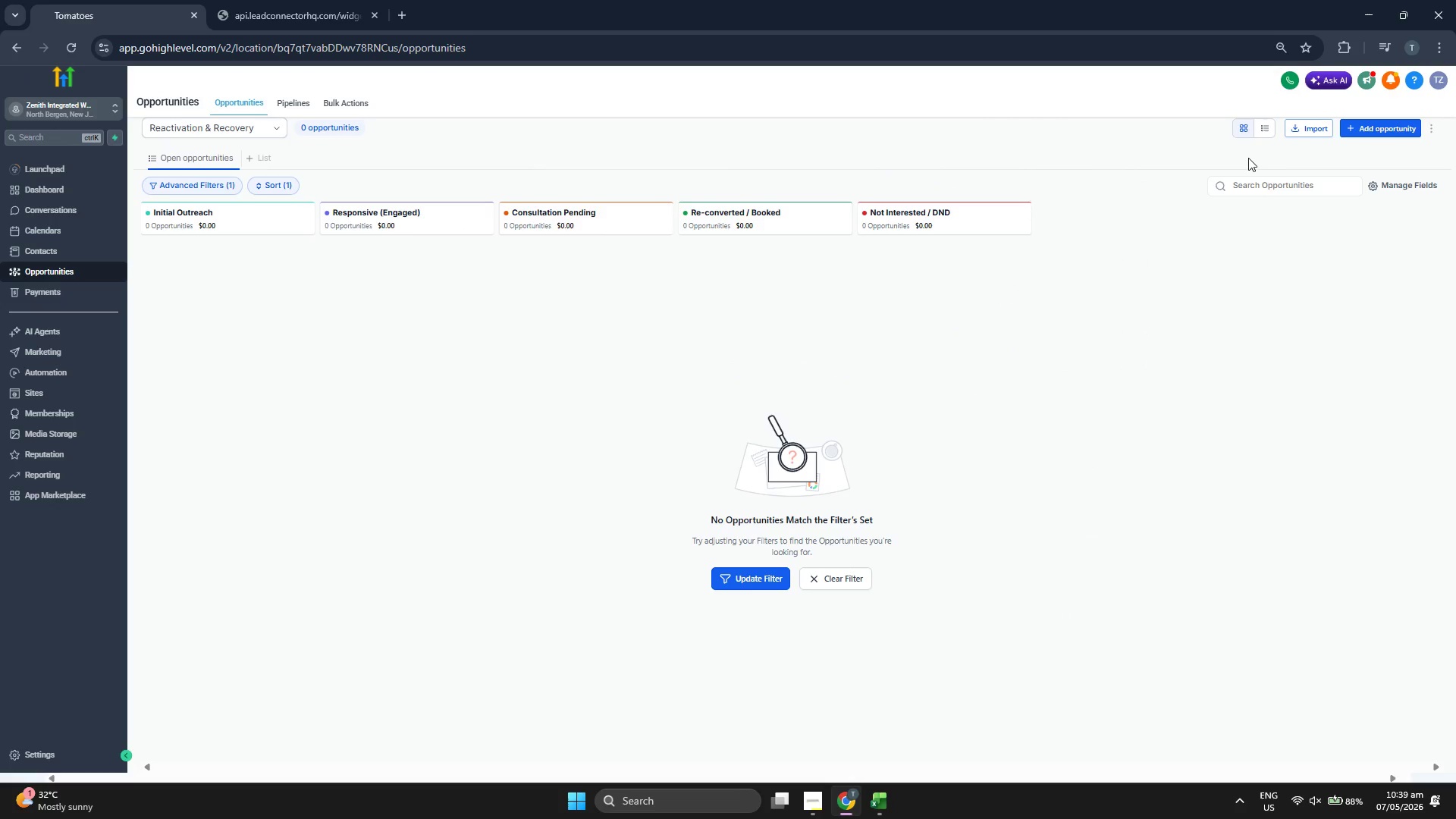 
wait(5.08)
 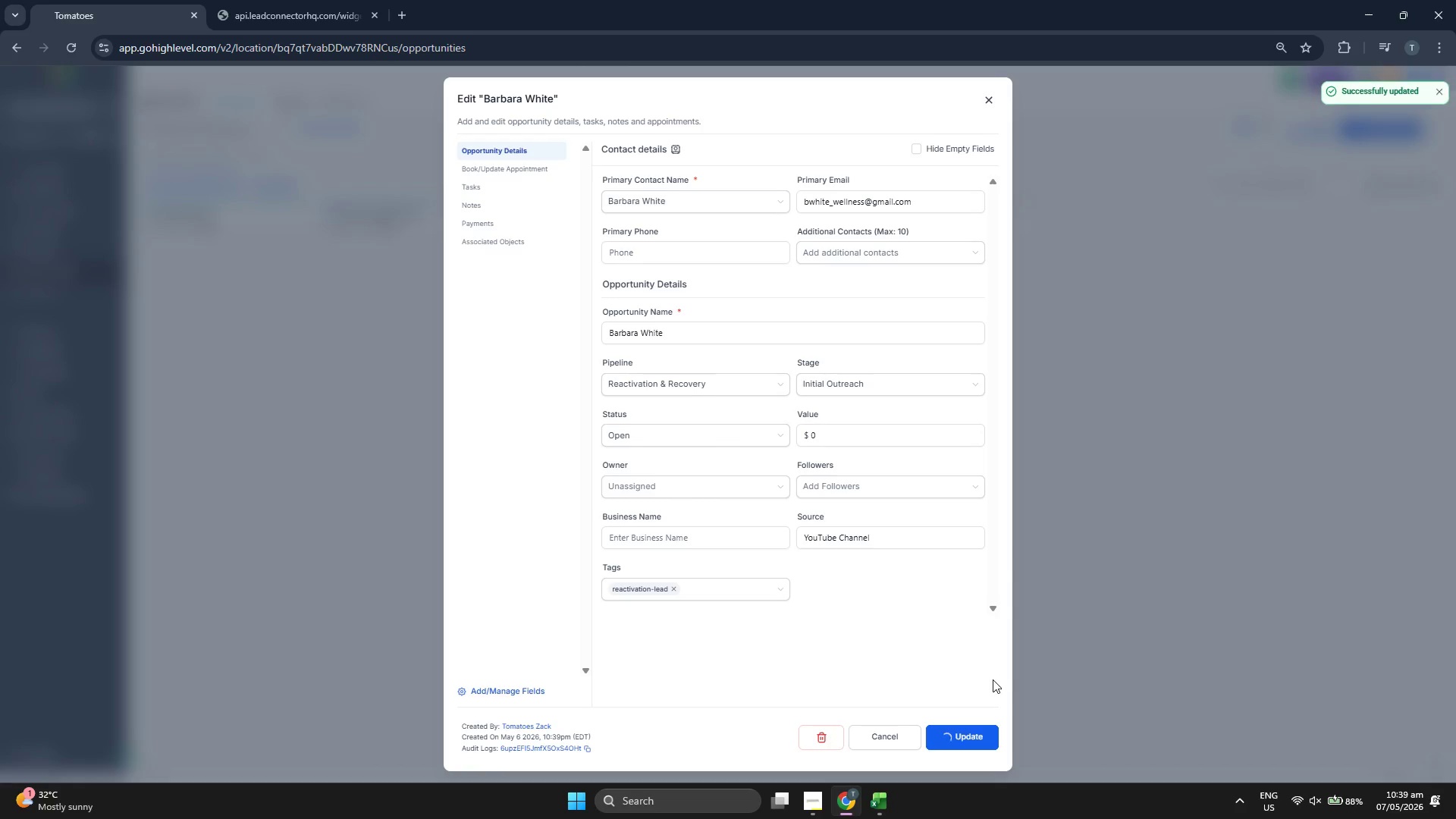 
left_click([697, 208])
 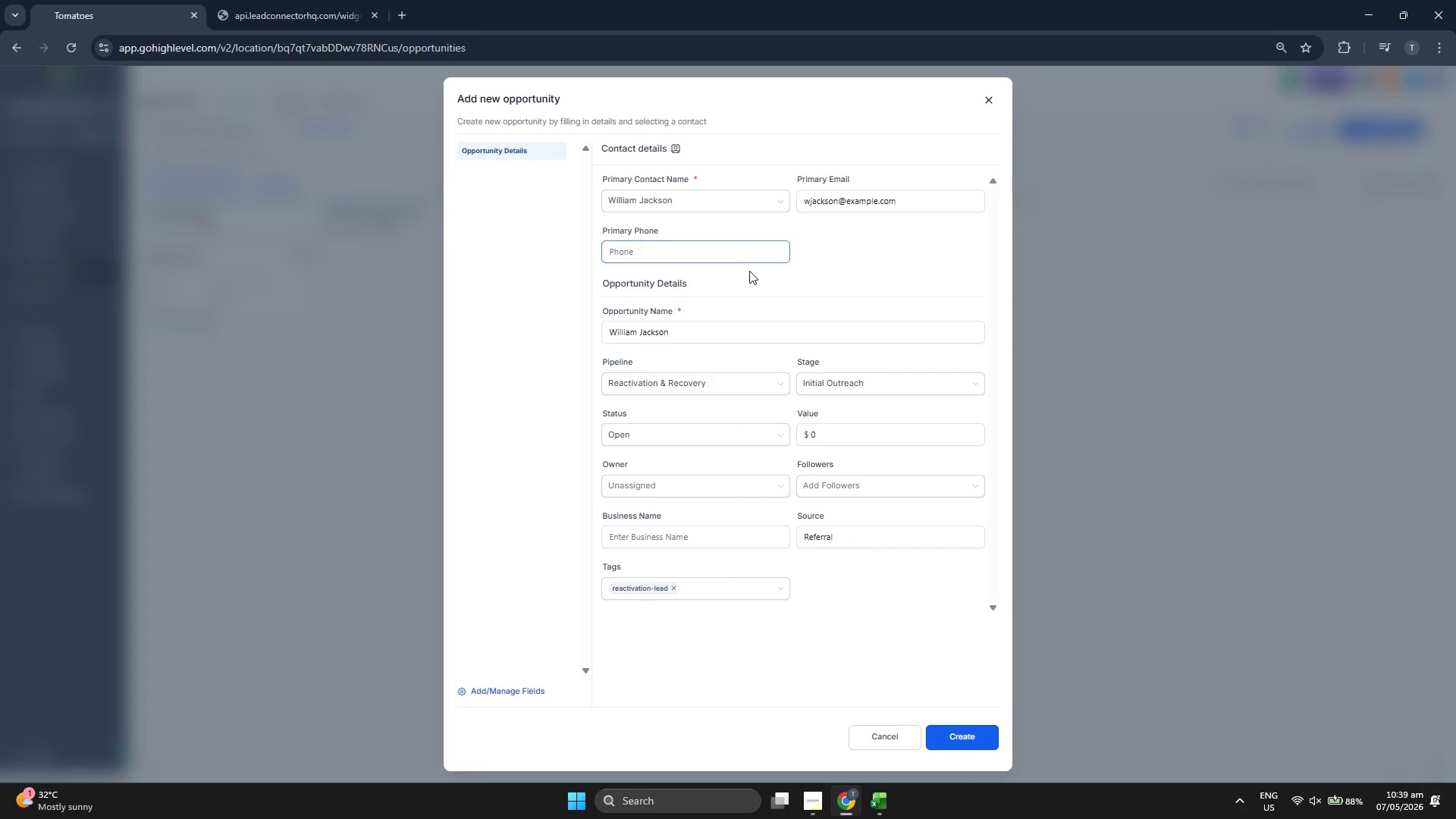 
left_click([983, 742])
 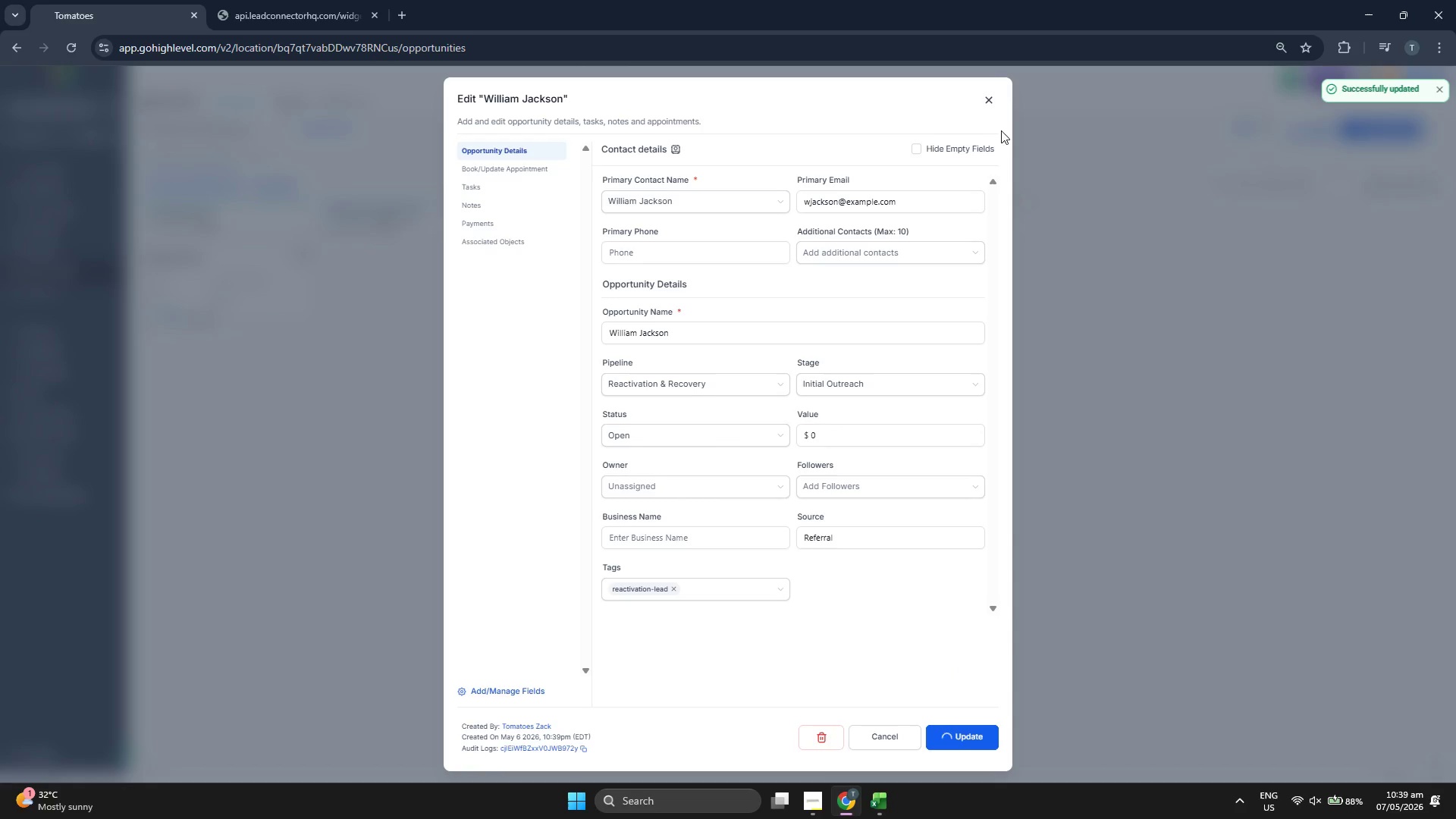 
wait(5.22)
 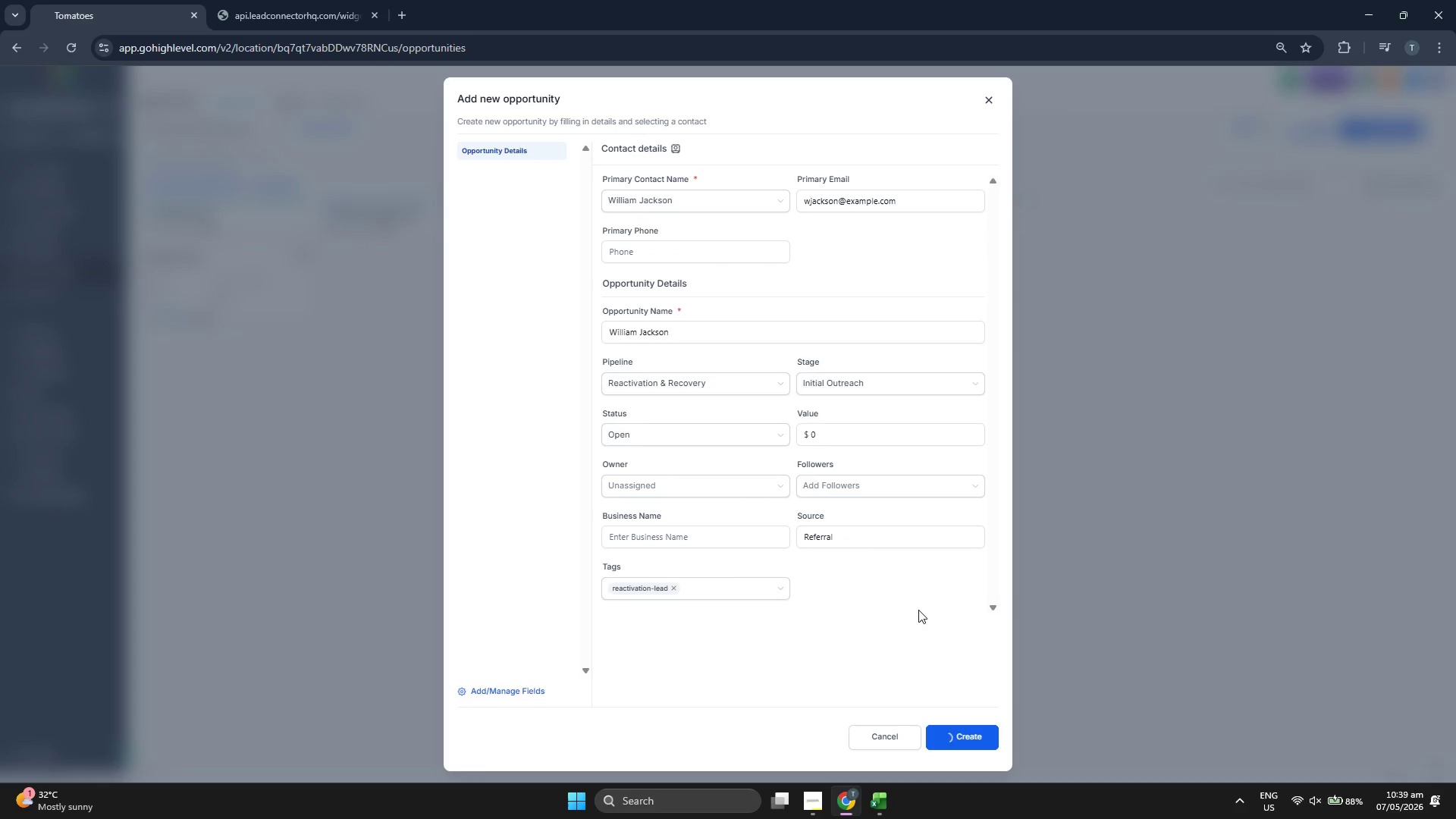 
left_click([1369, 128])
 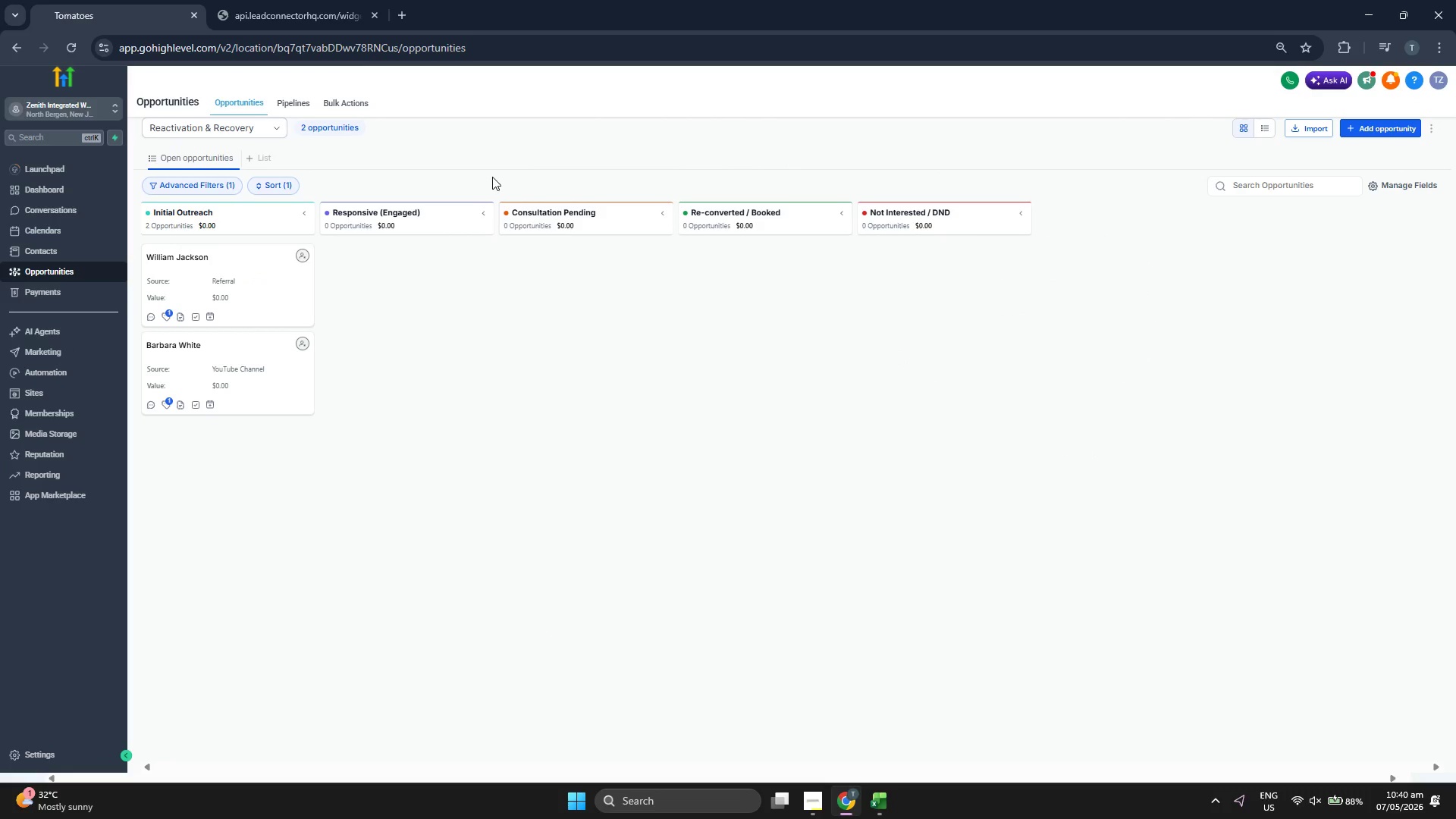 
wait(8.55)
 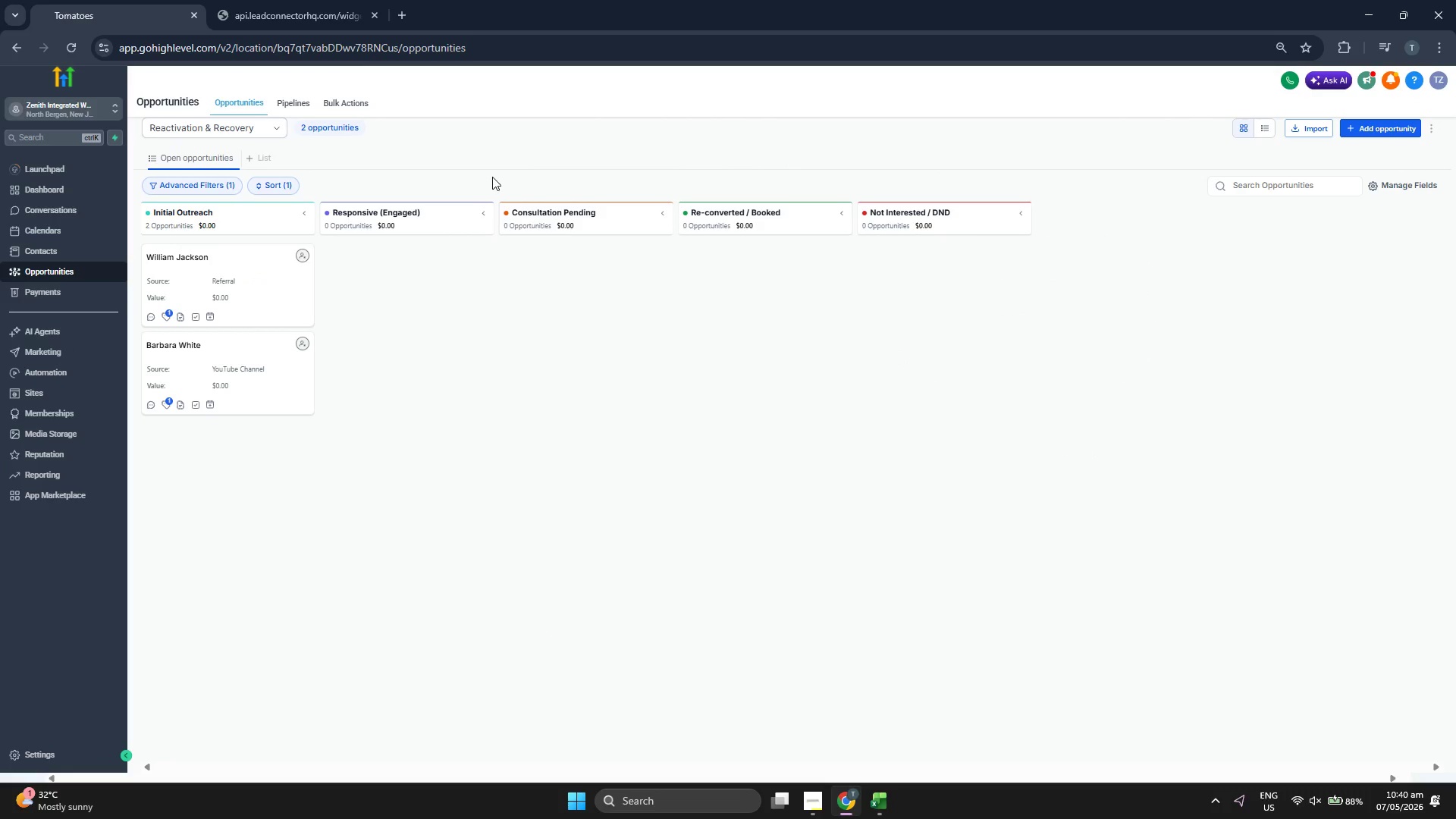 
left_click([680, 196])
 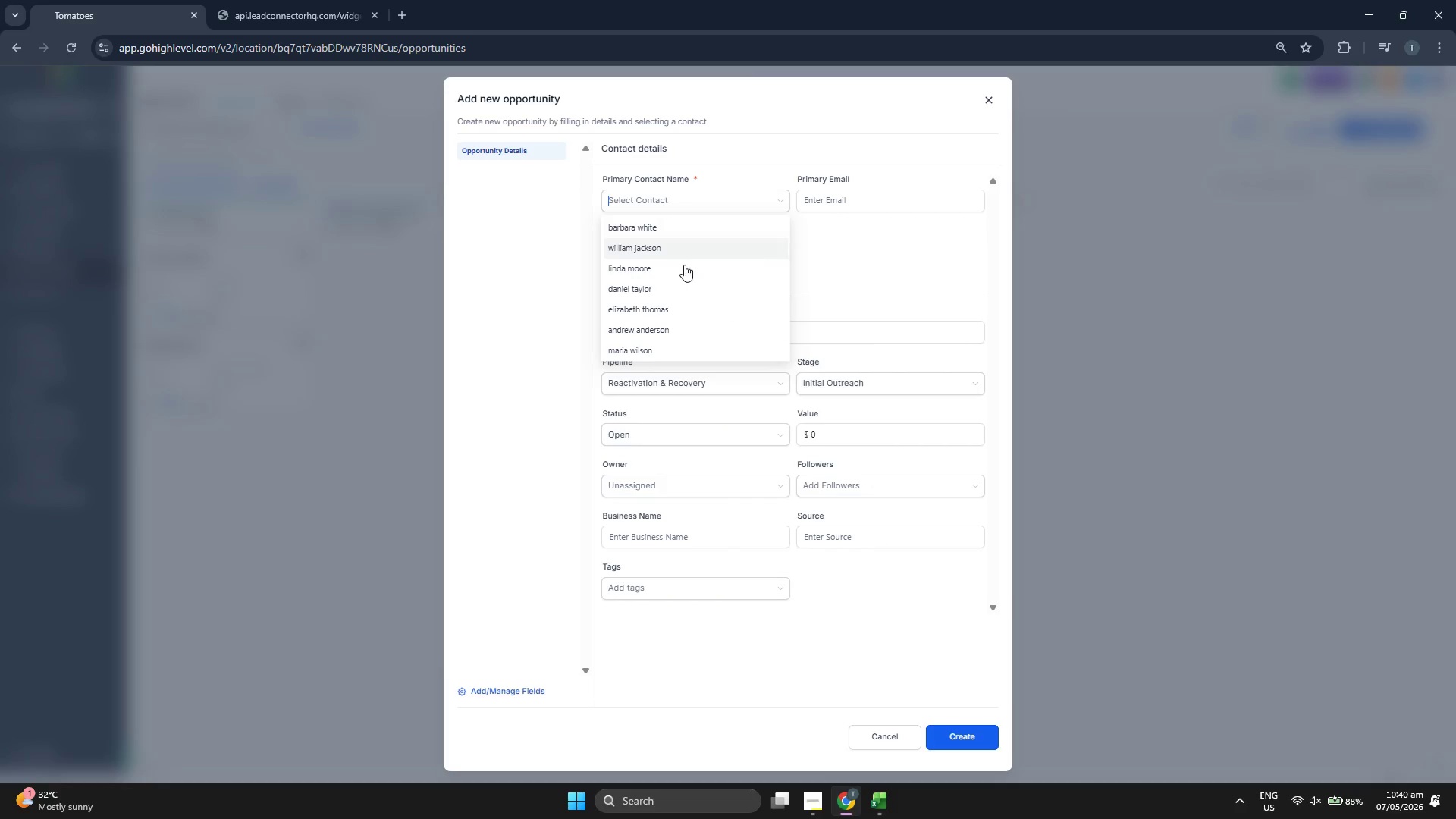 
left_click([684, 268])
 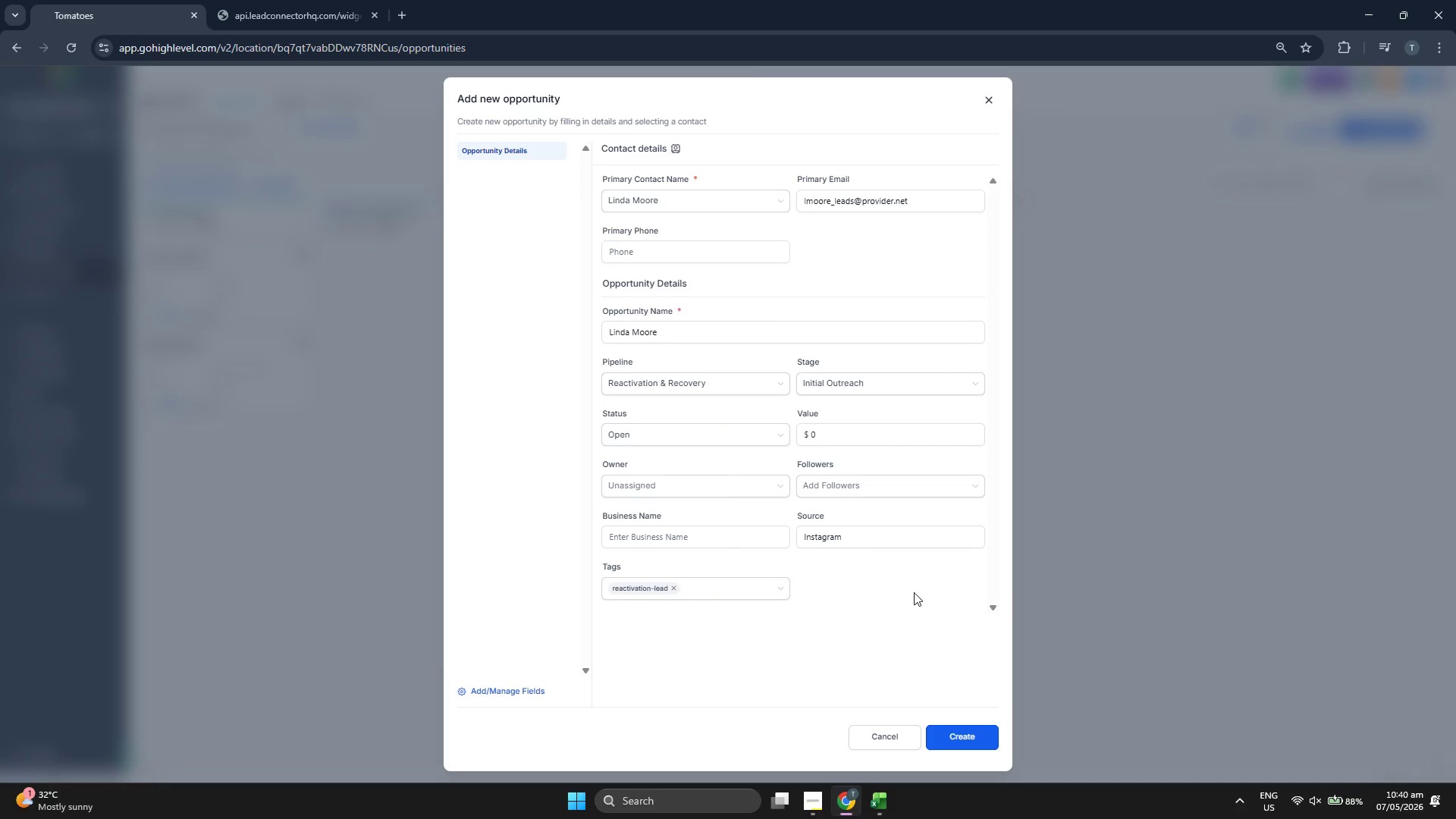 
wait(5.14)
 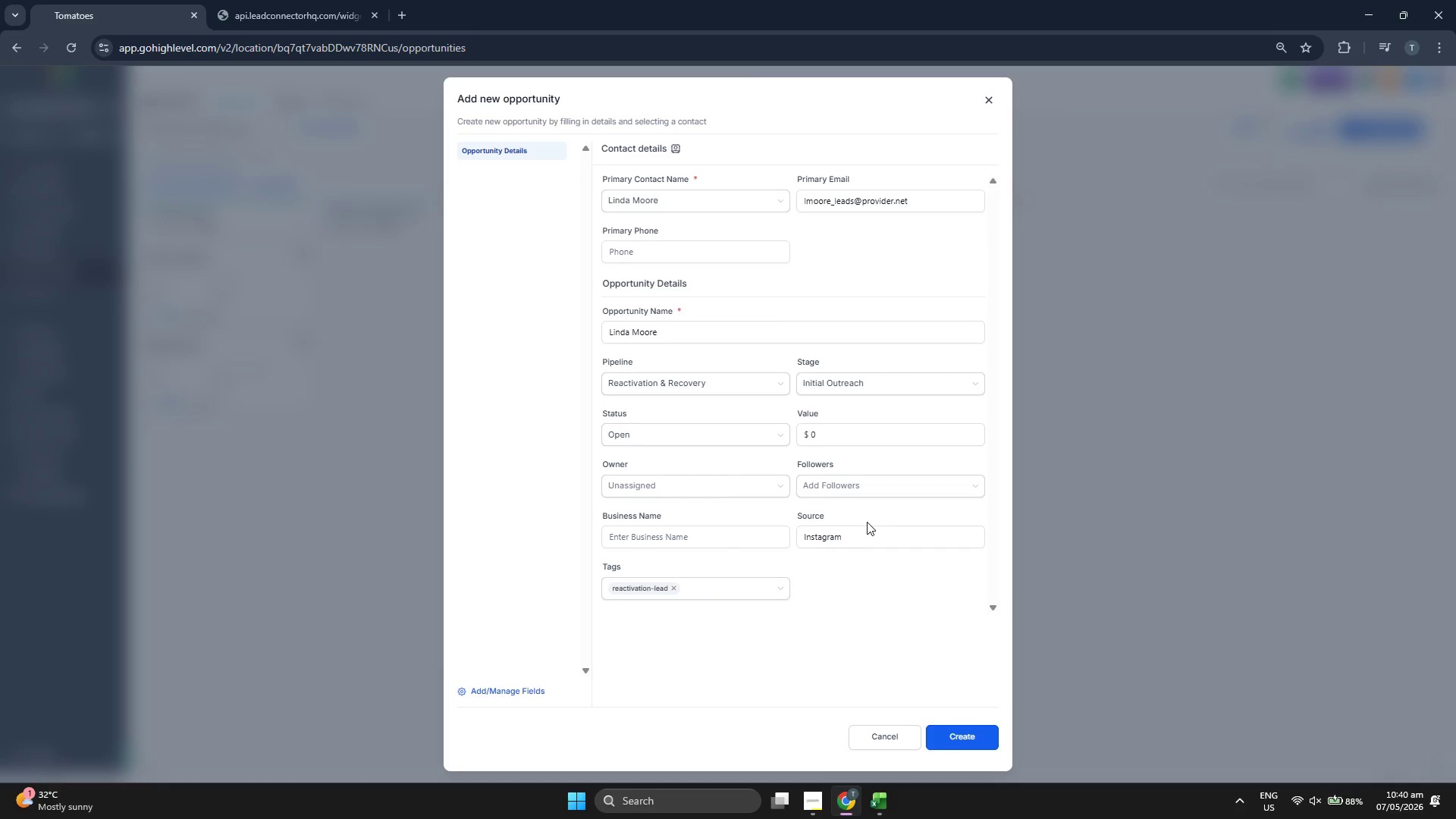 
left_click([970, 727])
 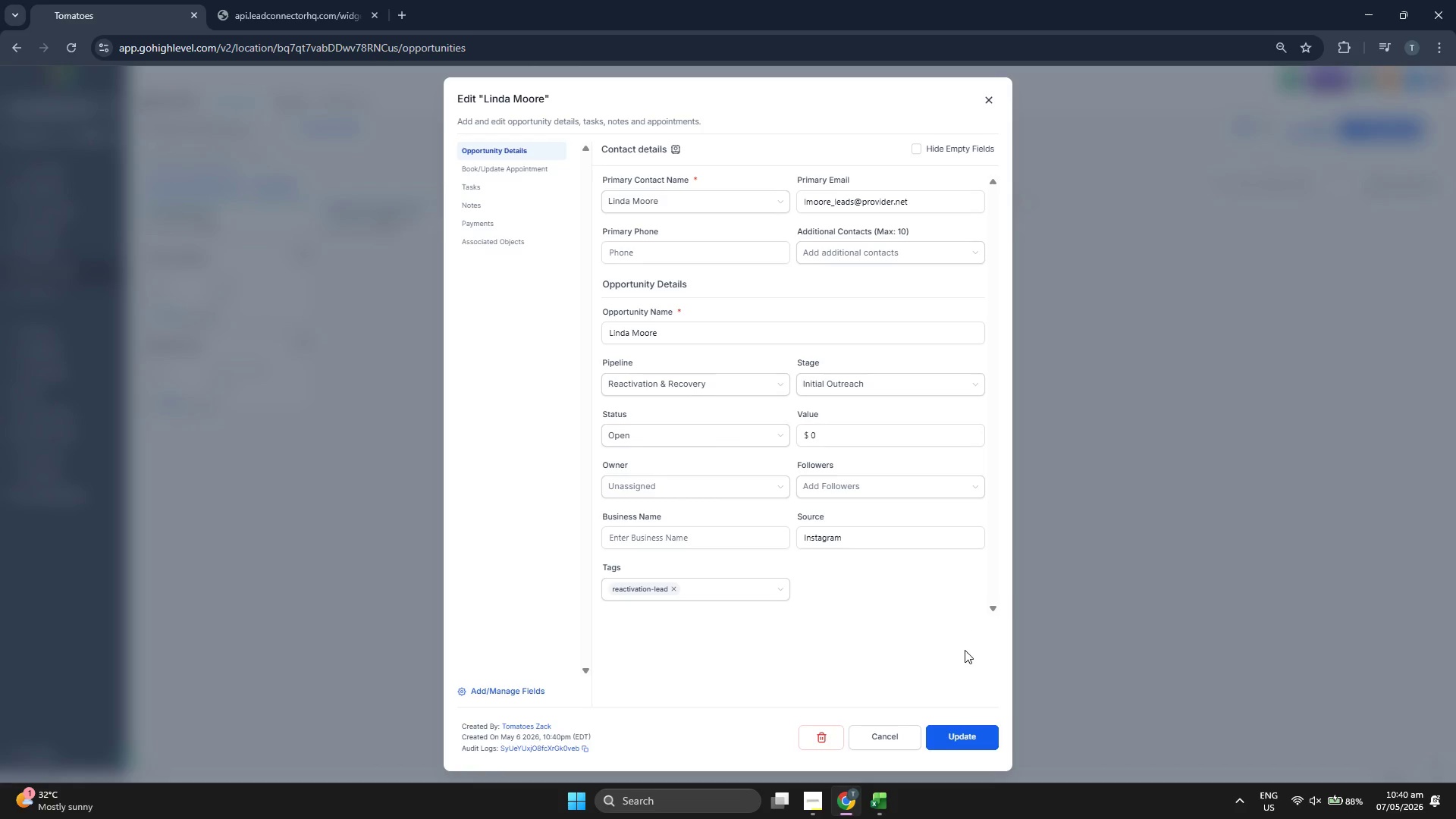 
wait(5.22)
 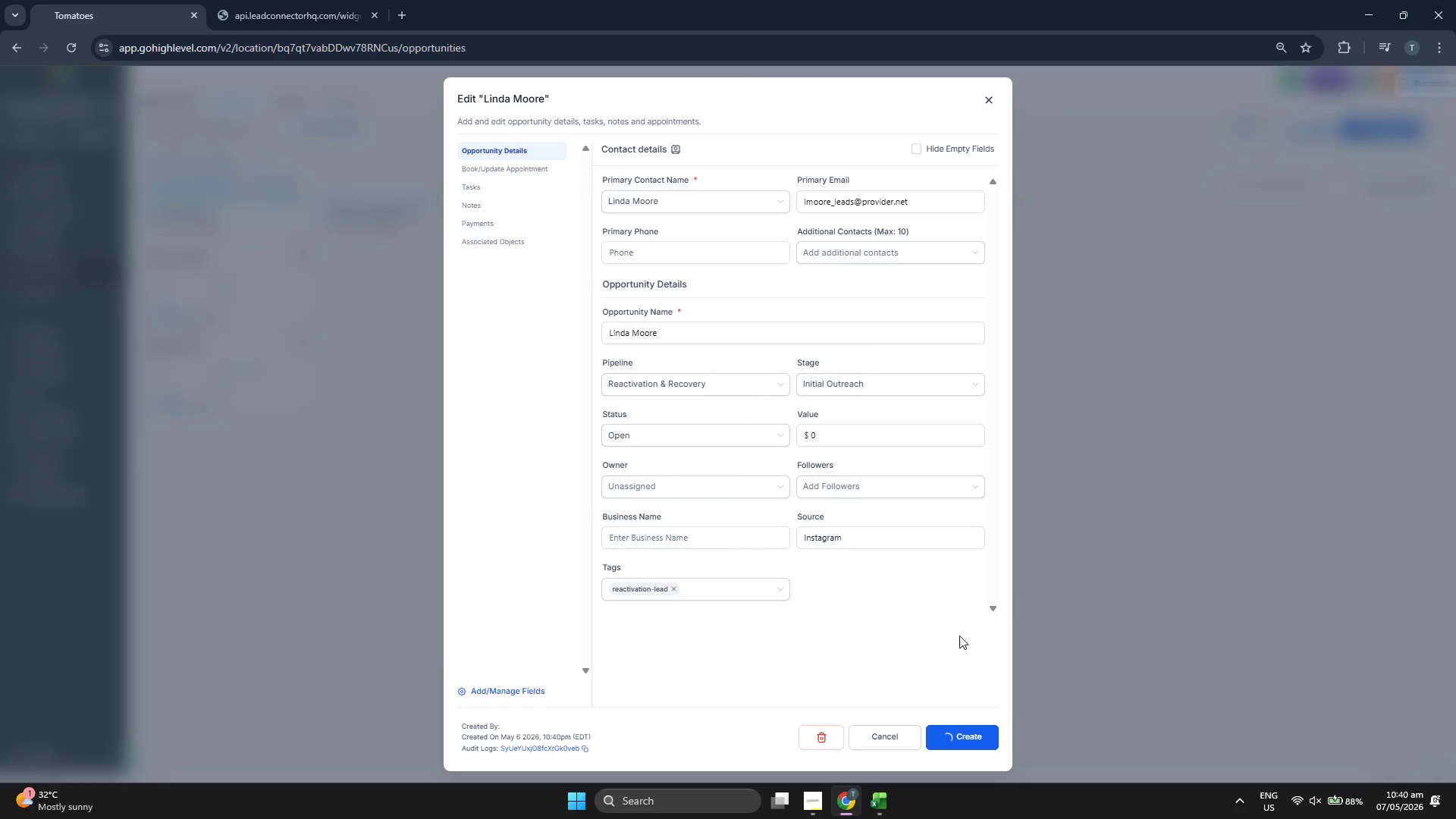 
left_click([984, 733])
 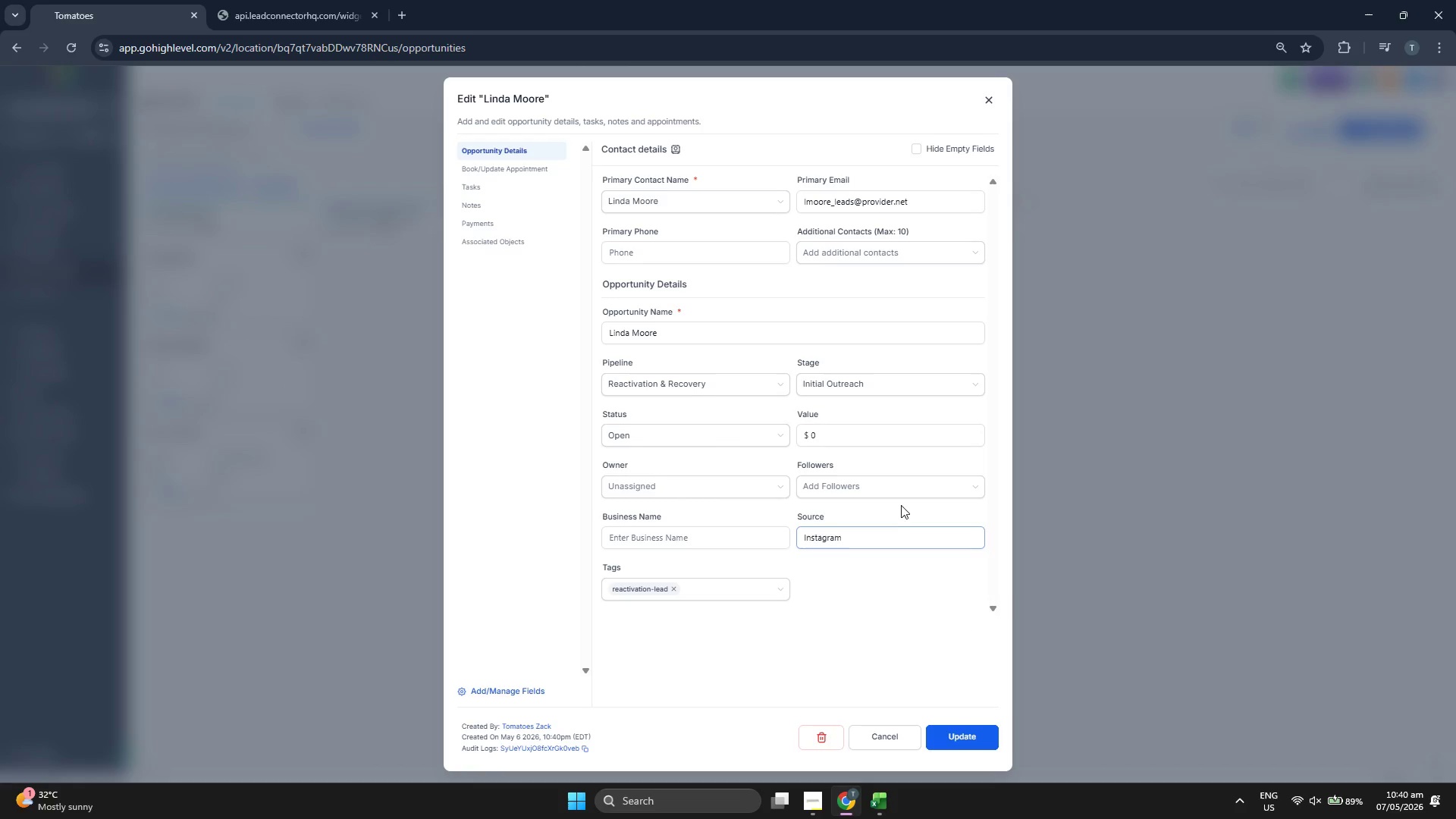 
wait(6.95)
 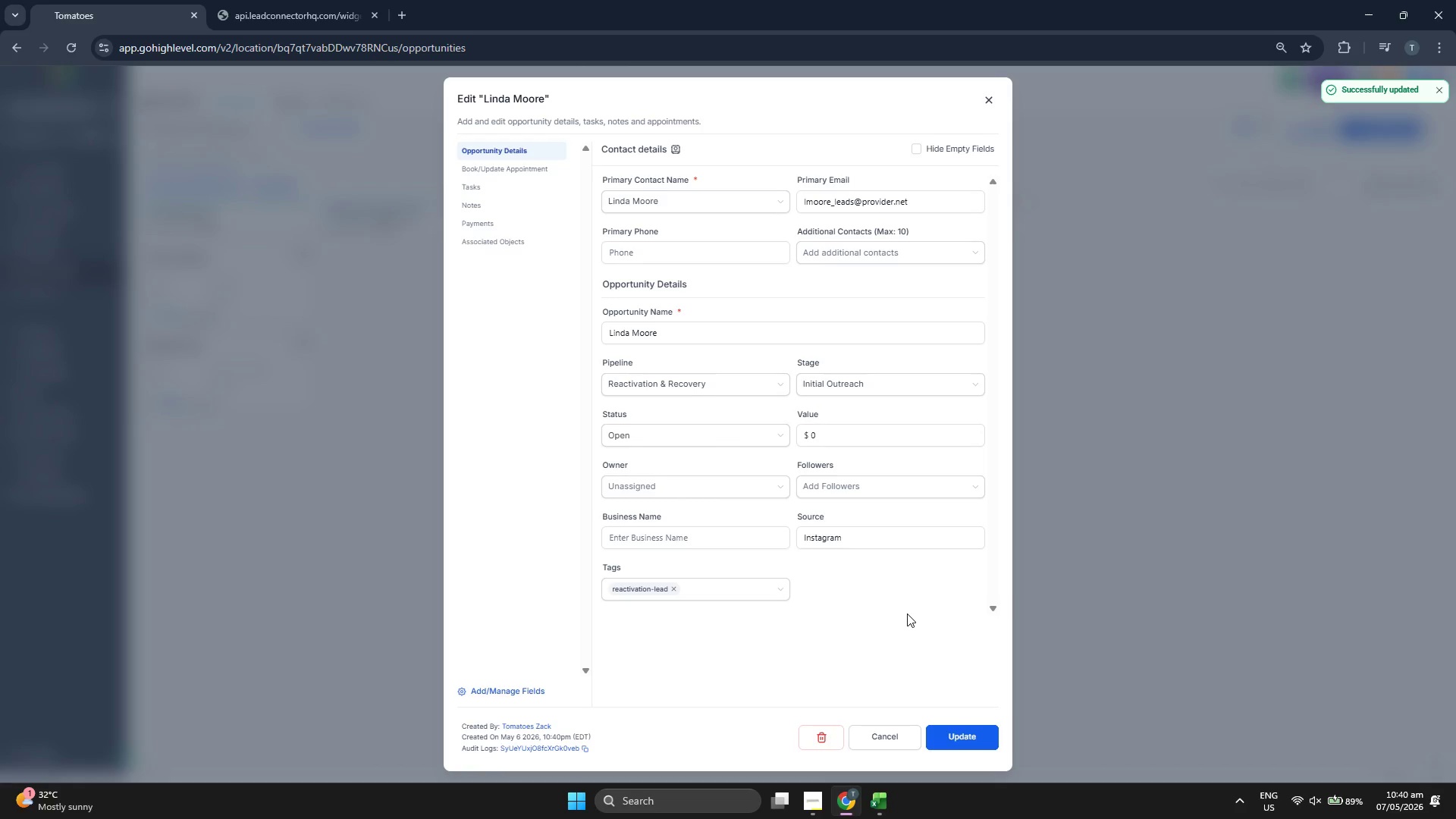 
left_click([979, 96])
 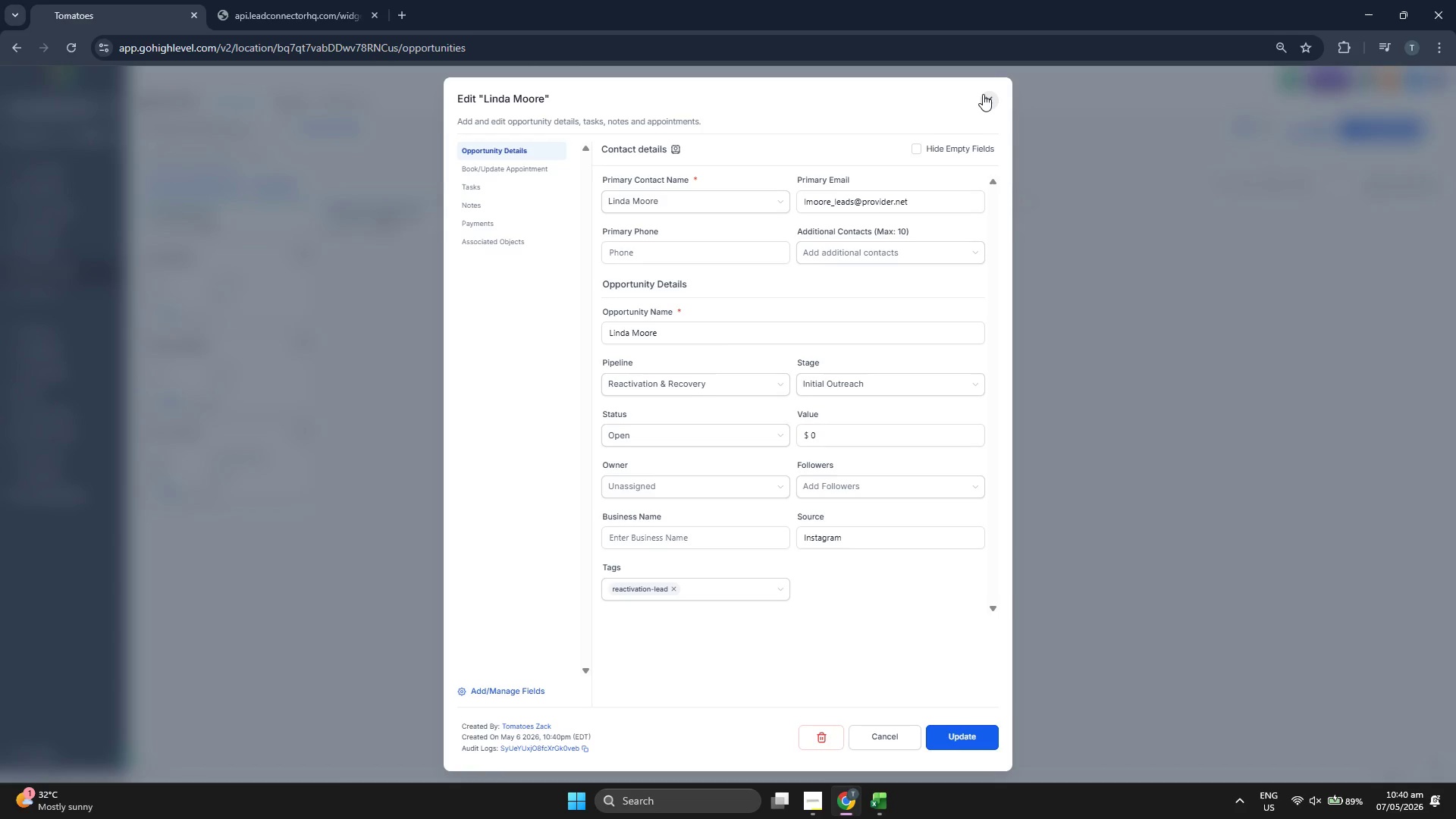 
left_click([992, 96])
 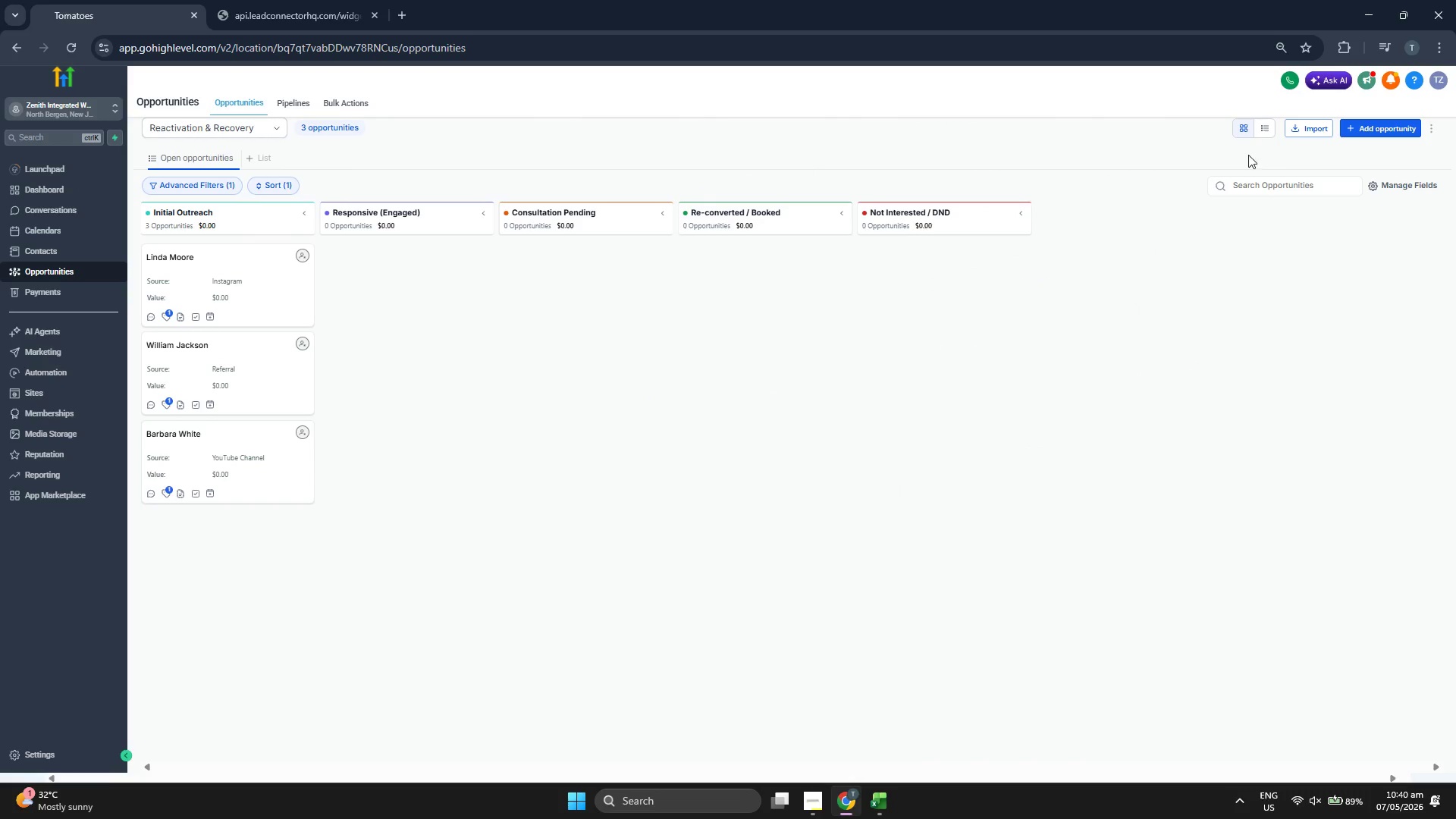 
left_click([1380, 127])
 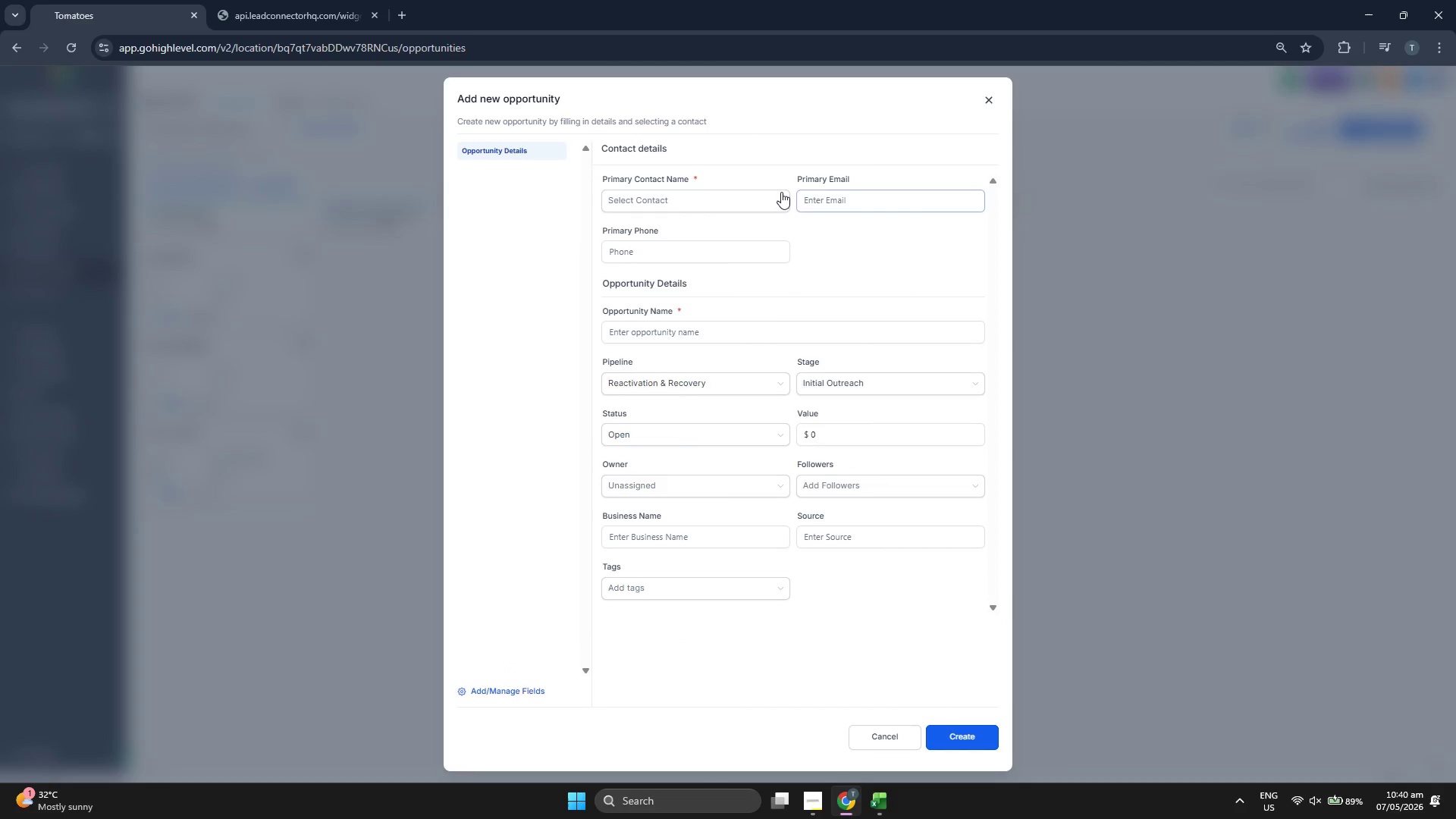 
left_click([756, 192])
 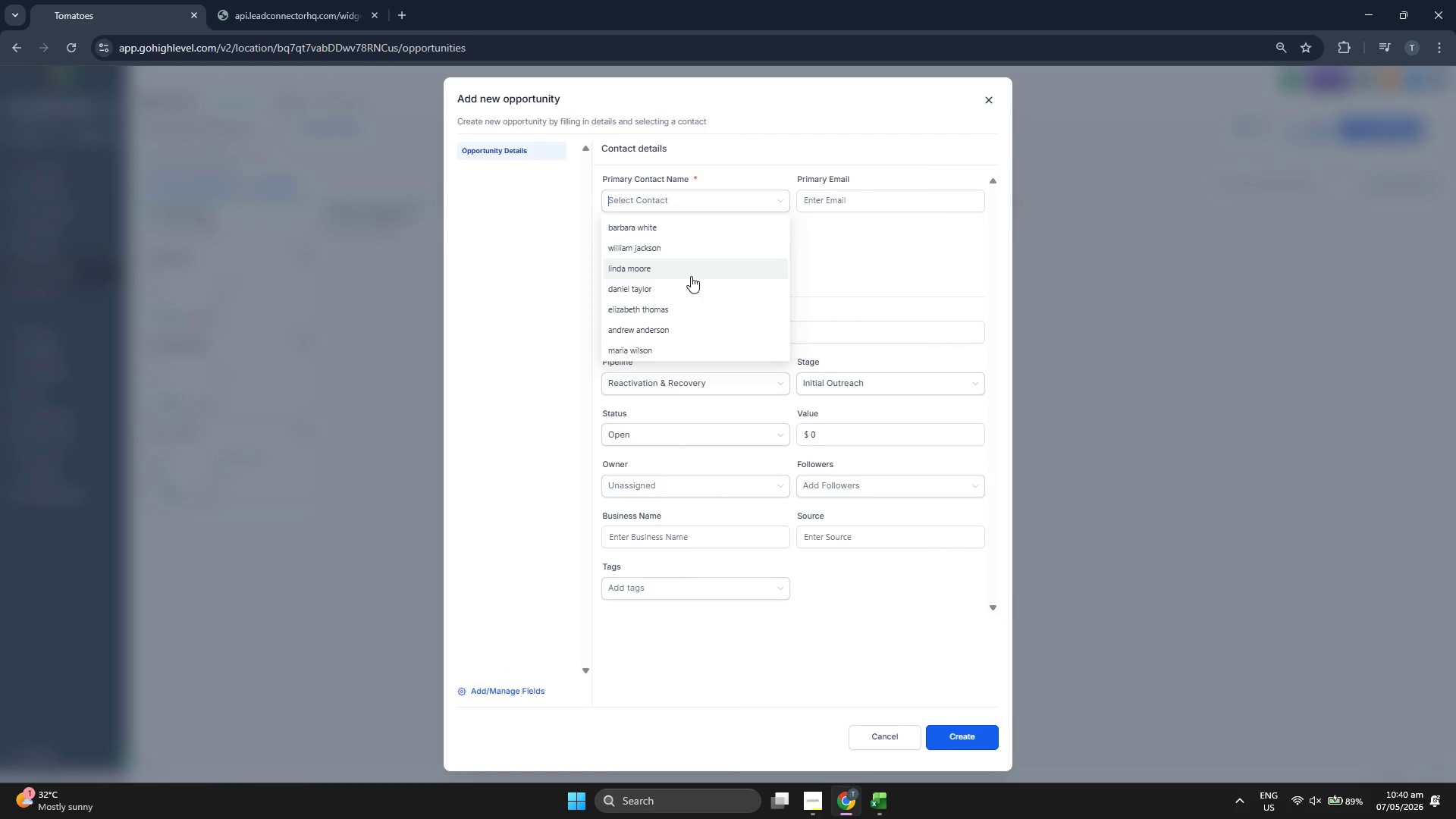 
left_click([691, 281])
 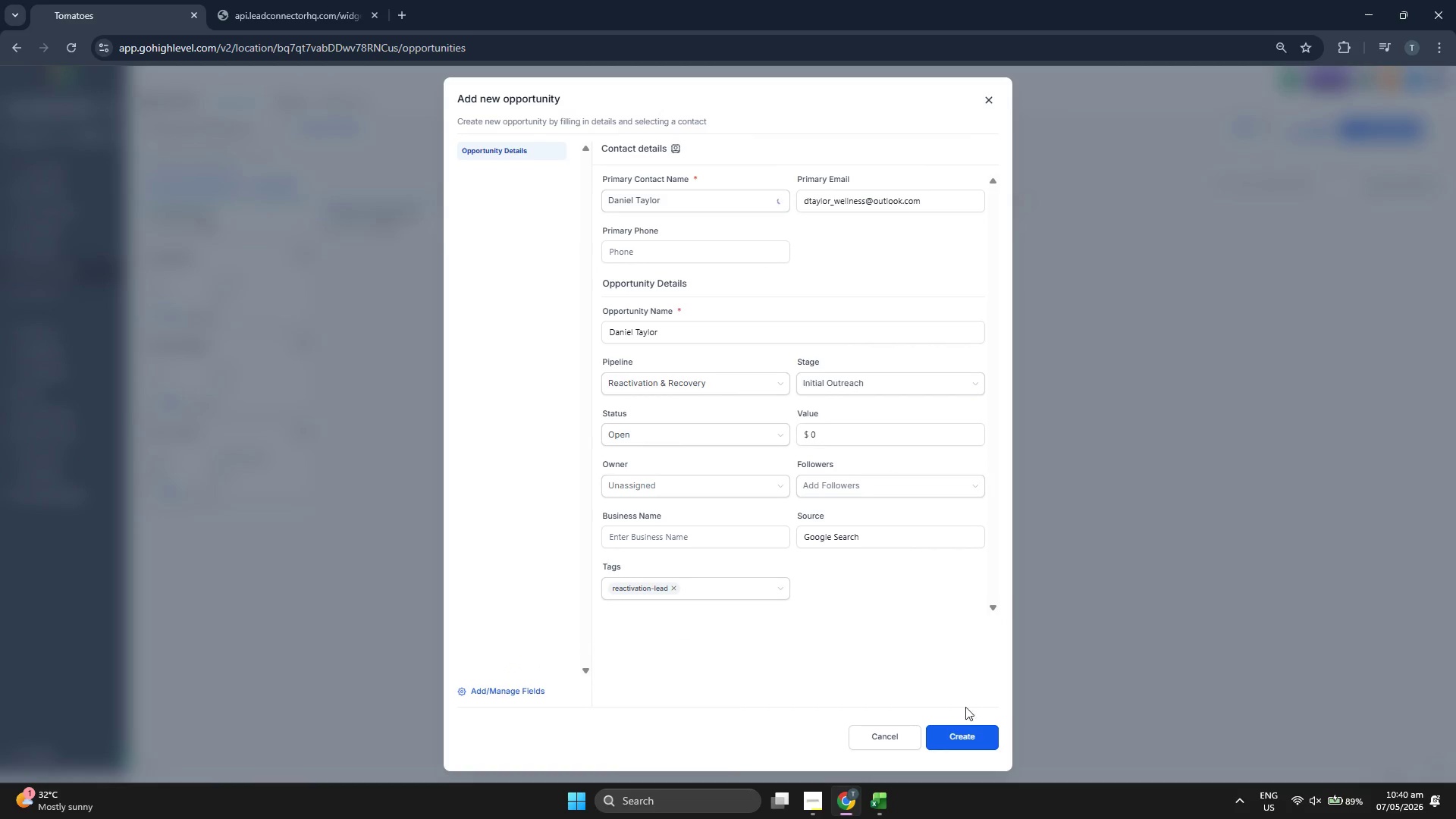 
left_click([972, 732])
 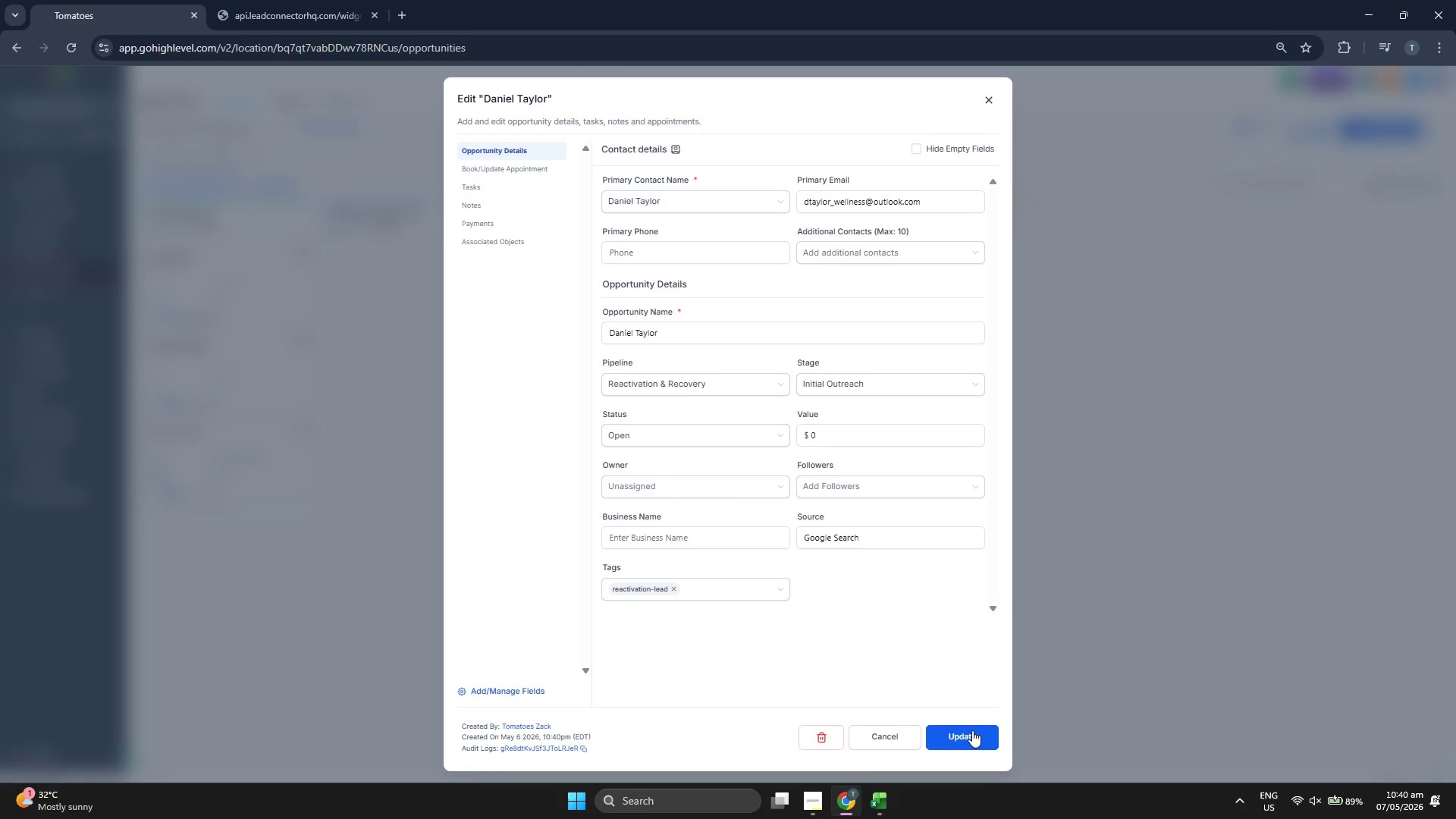 
left_click([972, 730])
 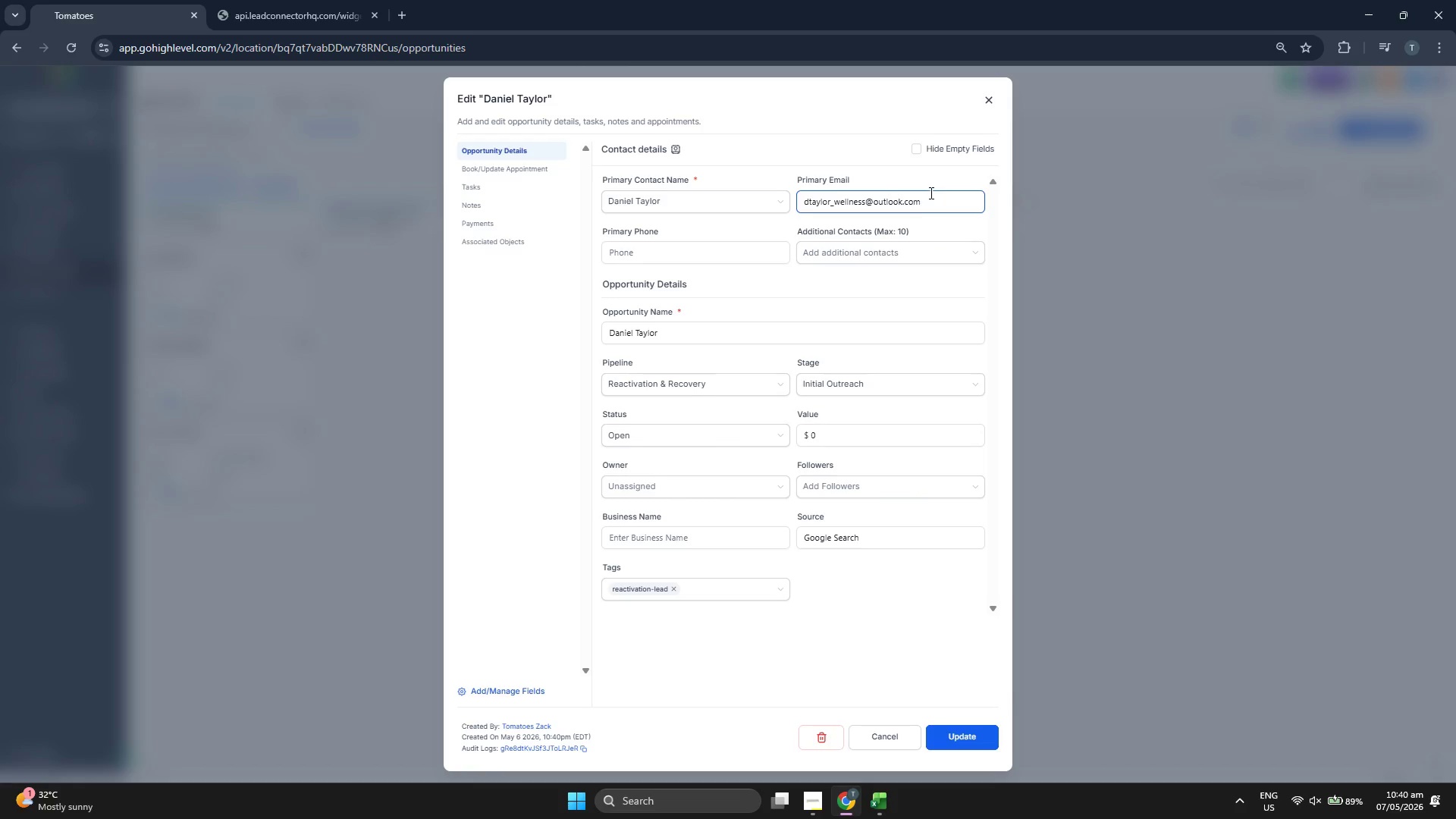 
wait(6.06)
 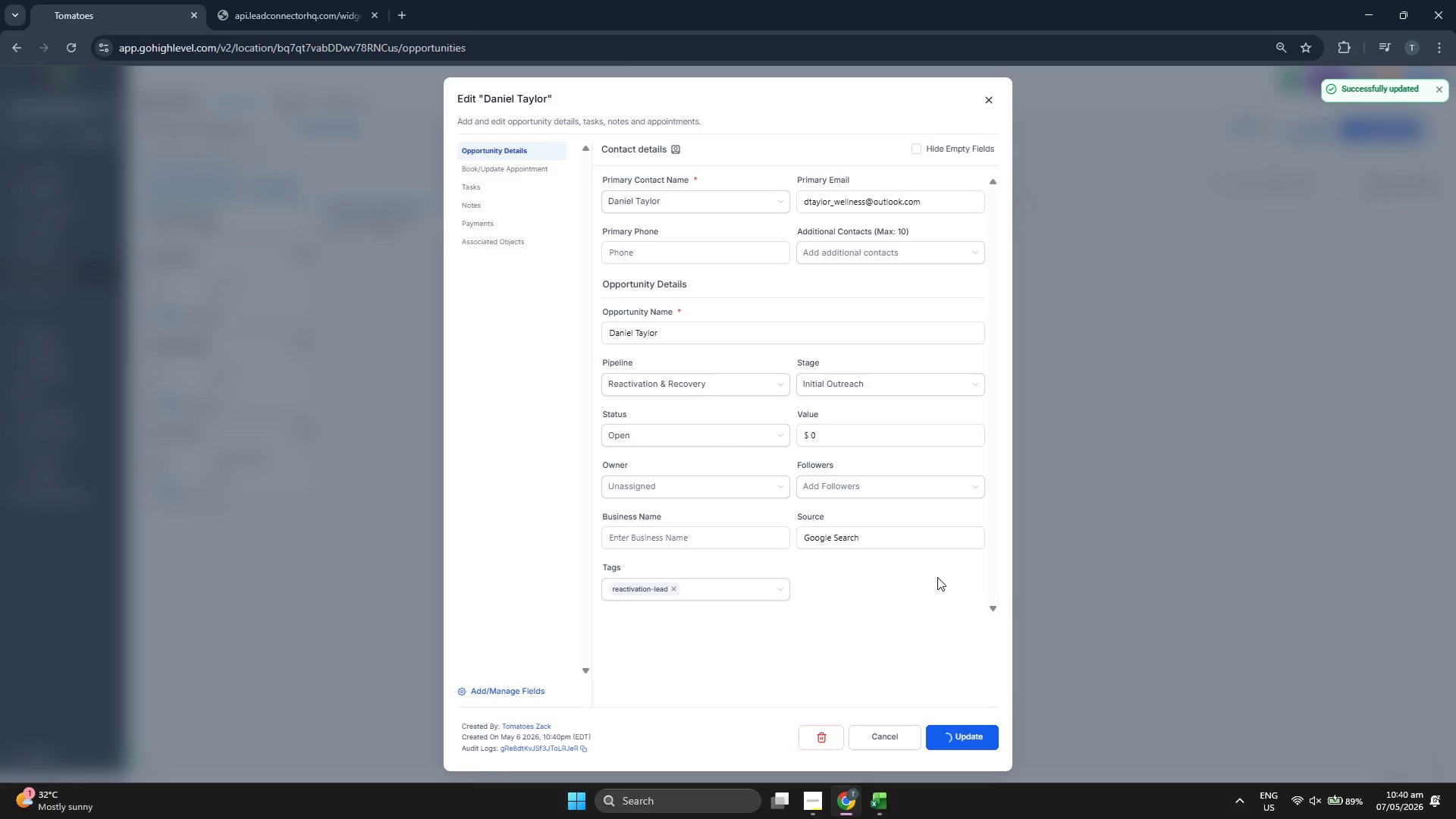 
left_click([981, 96])
 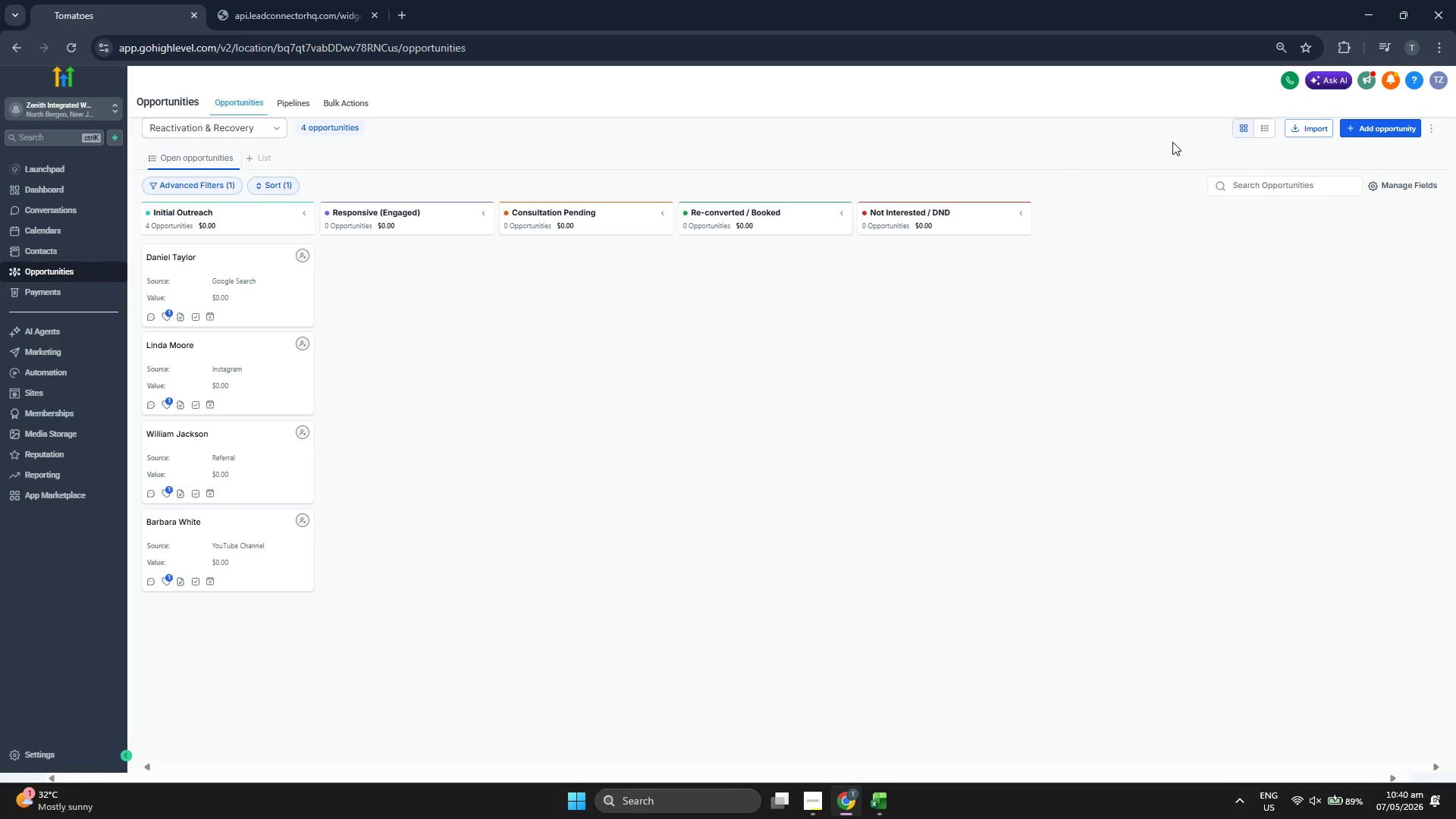 
left_click([1363, 129])
 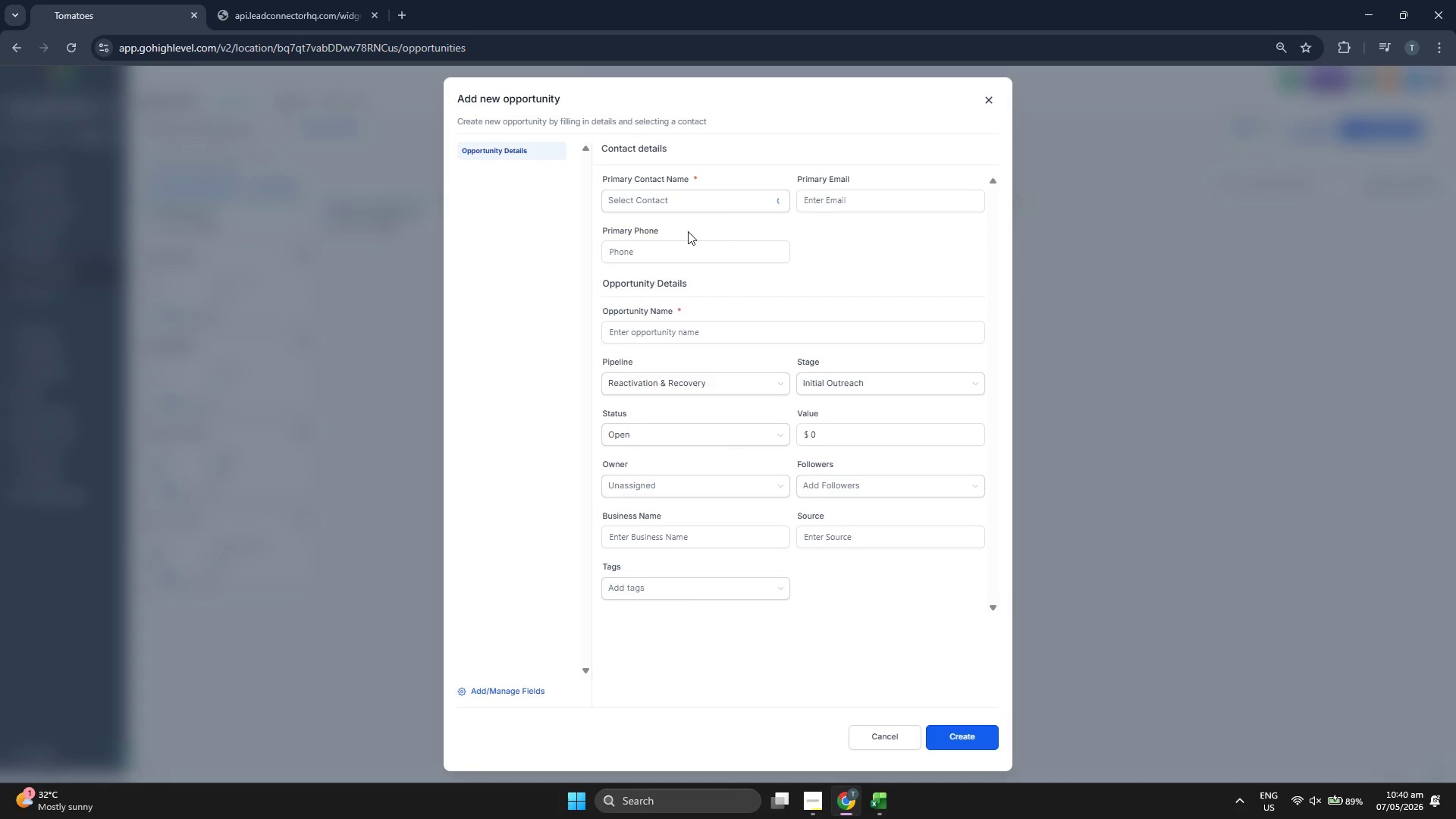 
left_click([687, 205])
 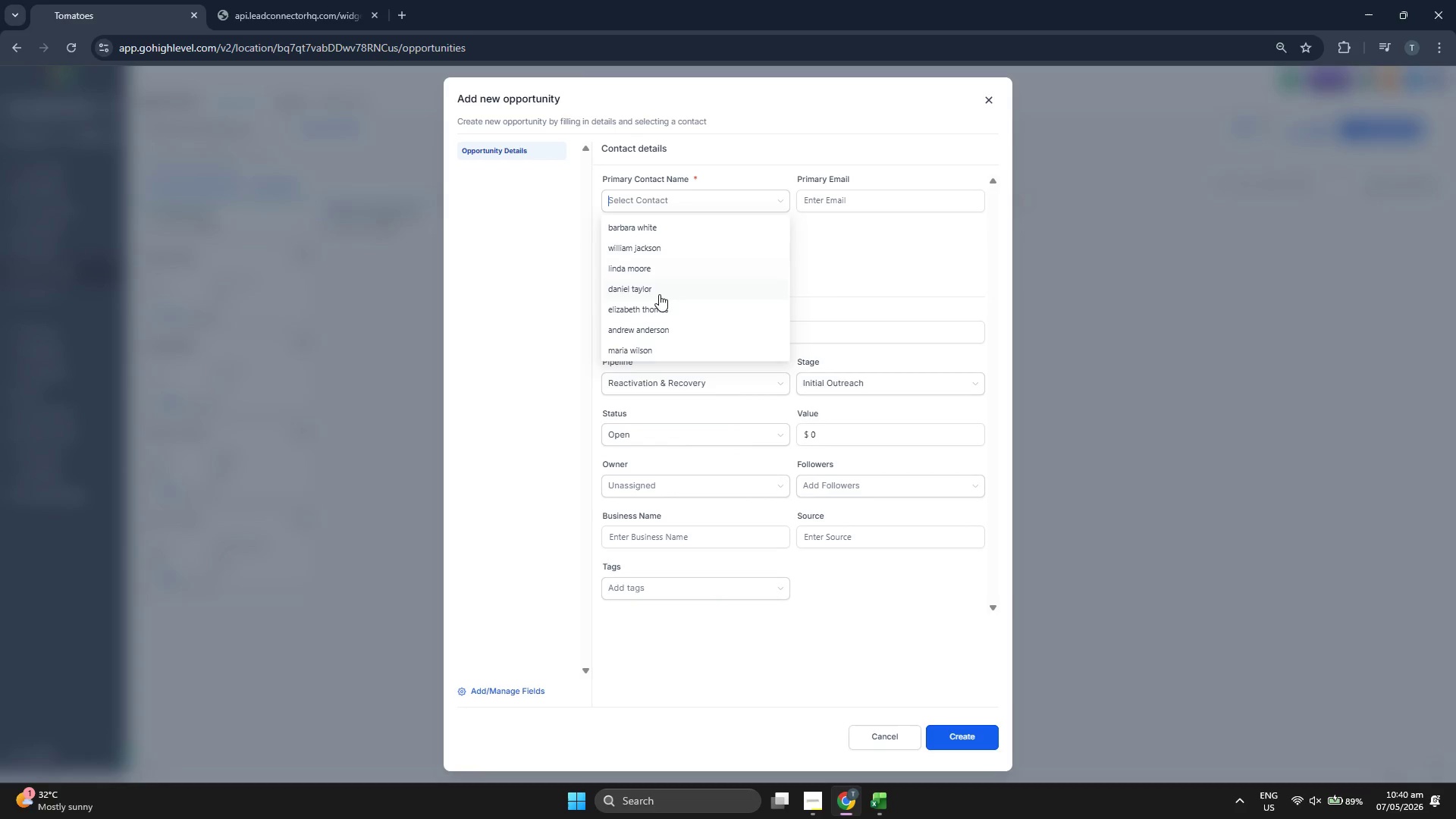 
left_click([658, 308])
 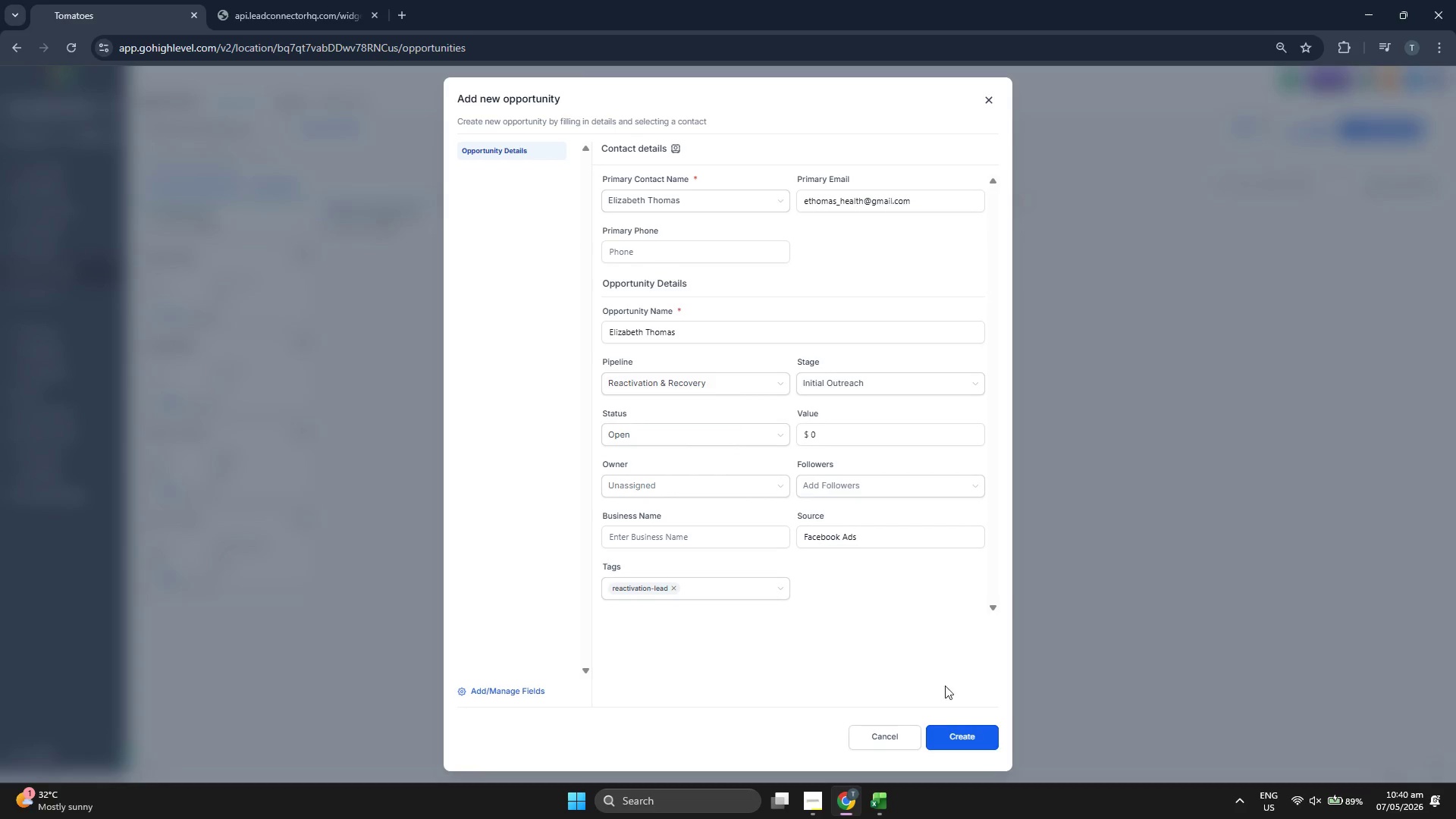 
left_click([951, 725])
 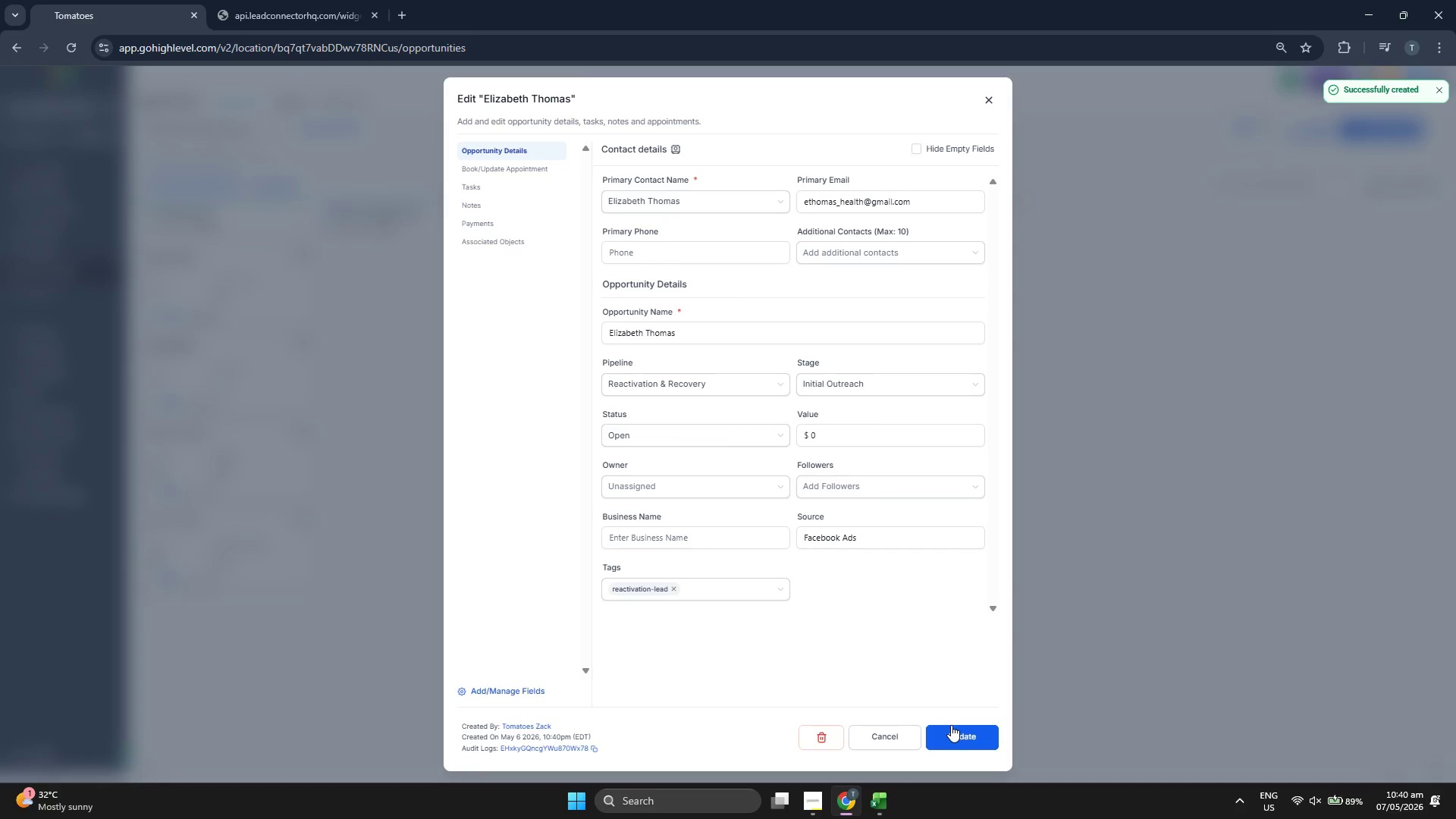 
left_click([951, 725])
 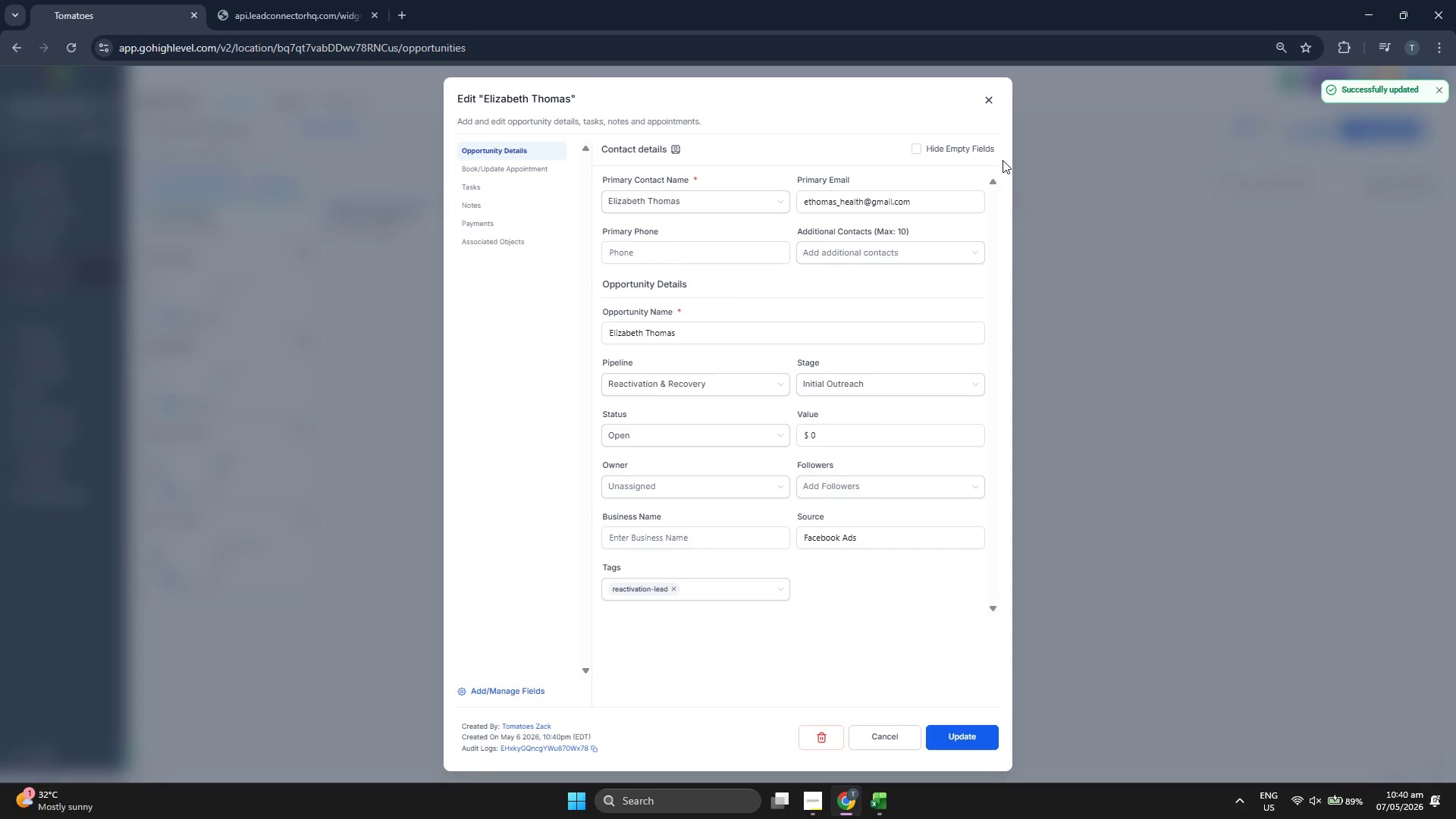 
left_click([987, 94])
 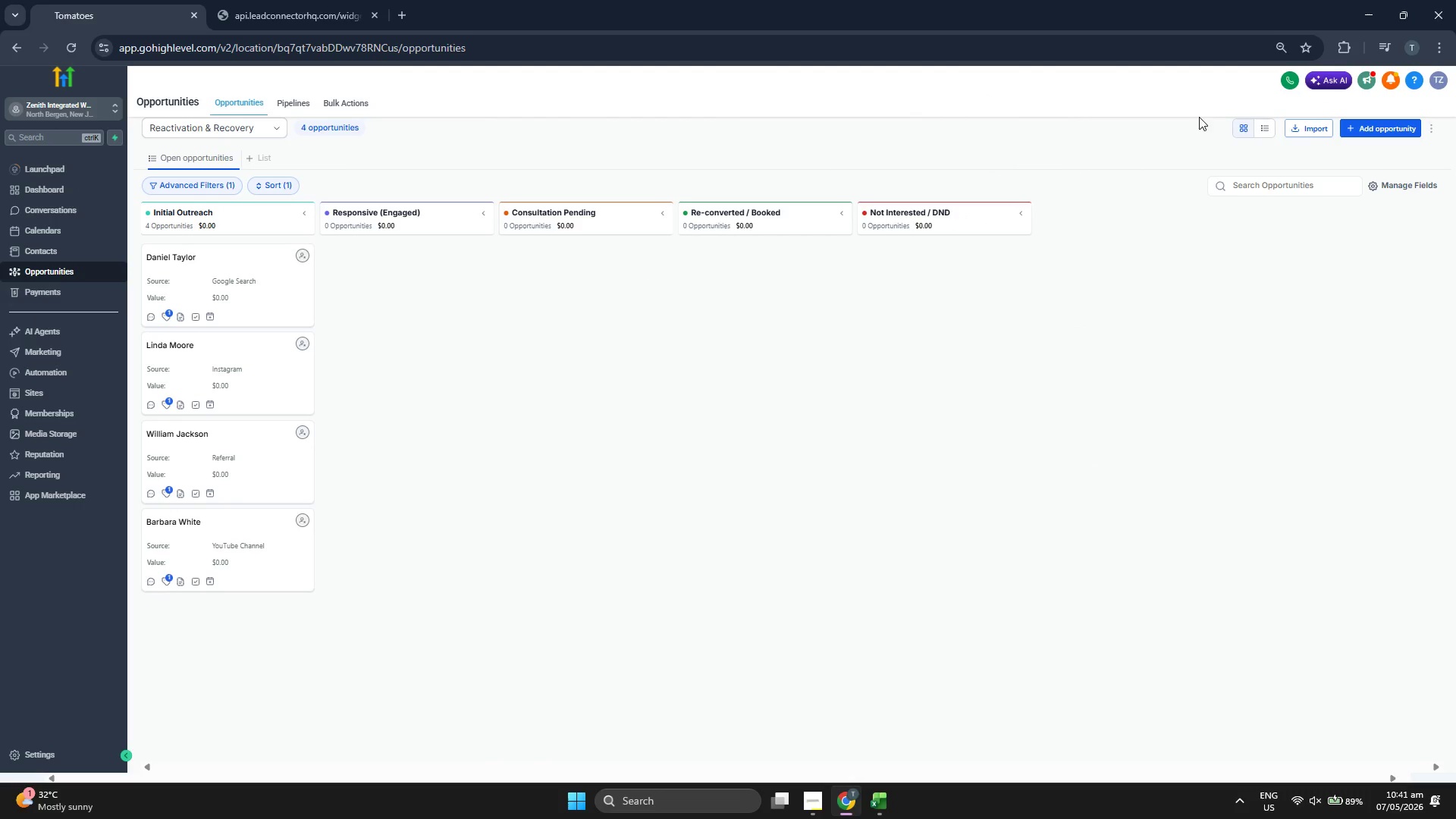 
left_click([1349, 124])
 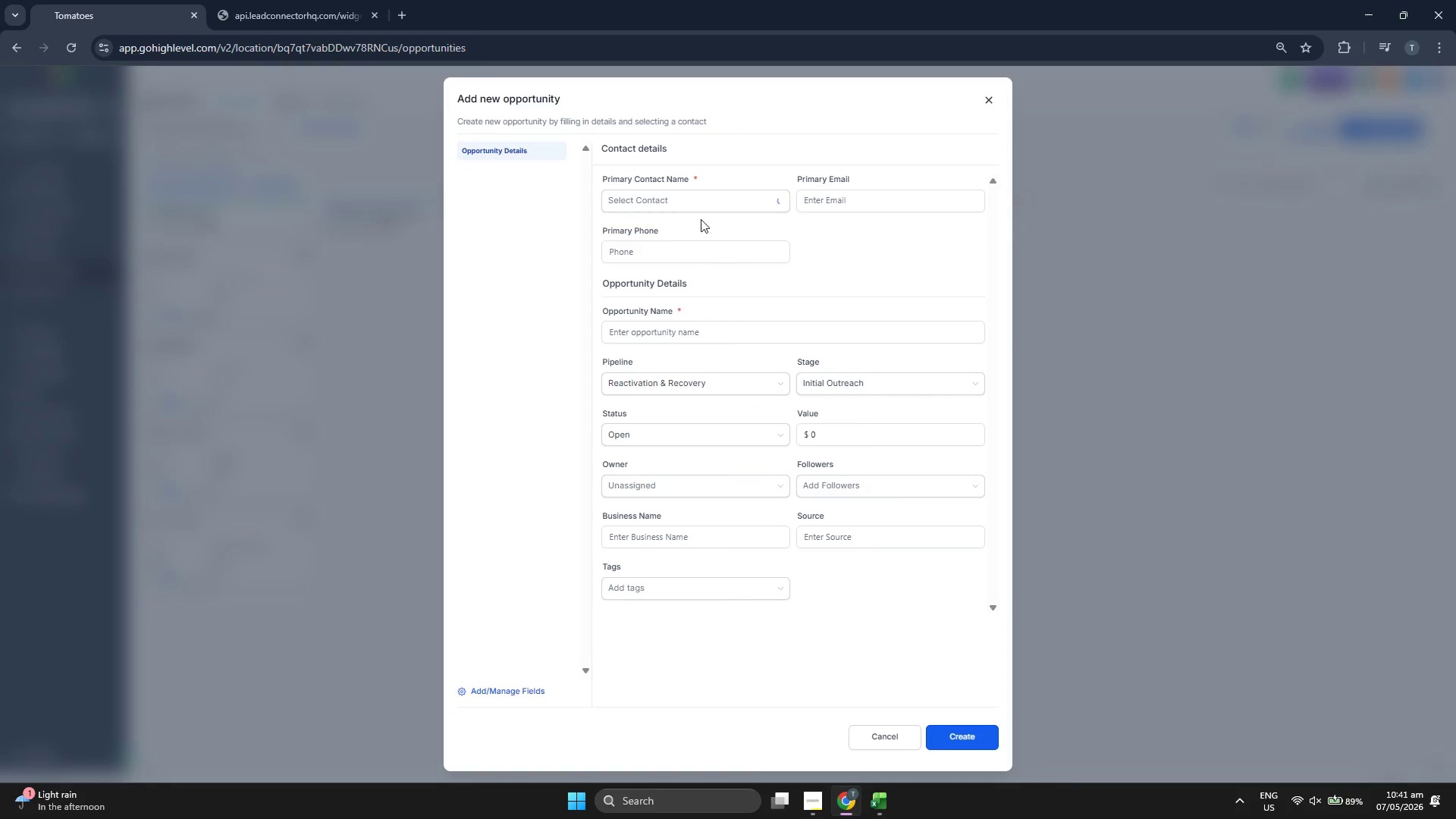 
left_click([688, 192])
 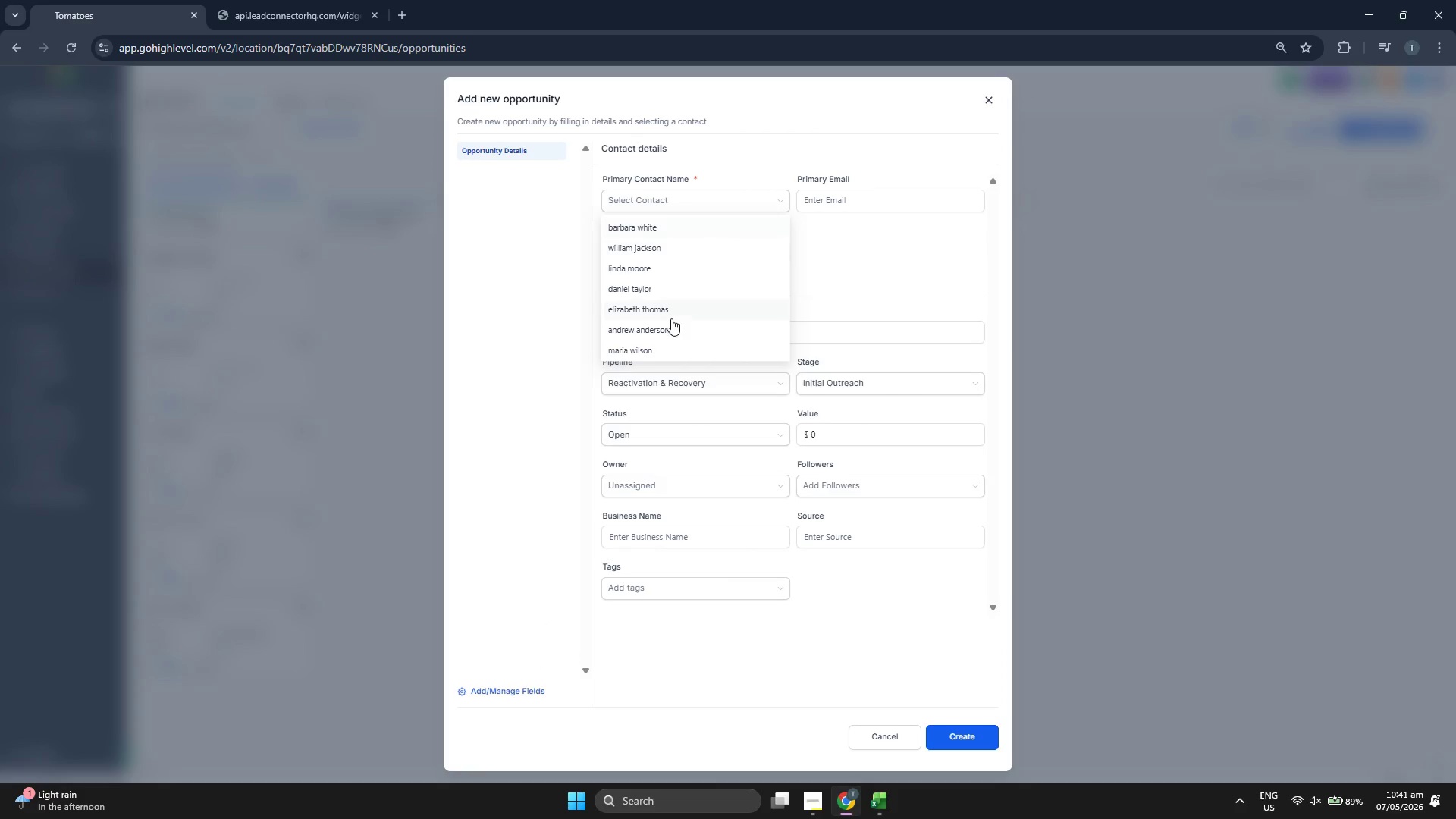 
left_click([671, 328])
 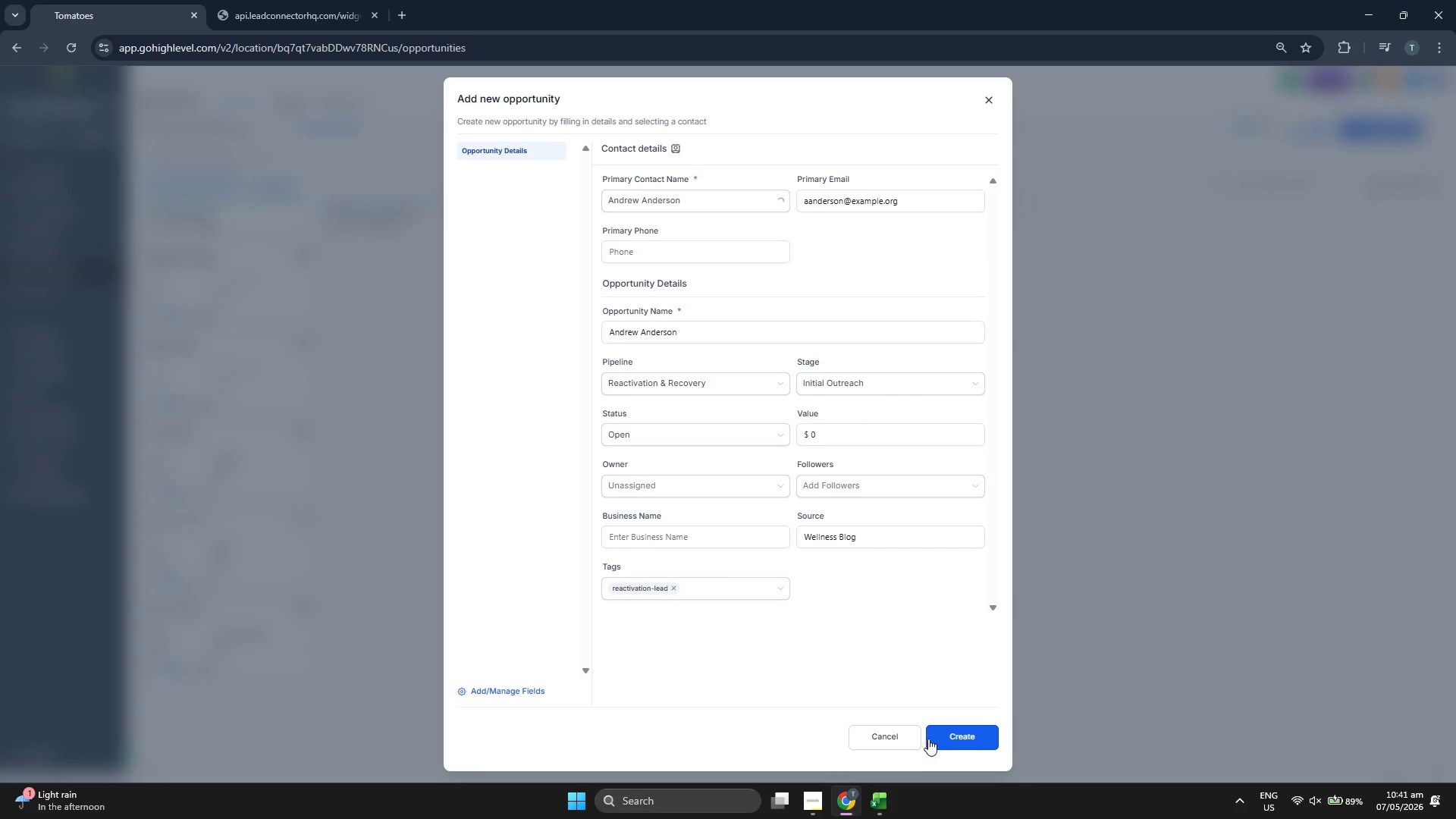 
left_click([952, 736])
 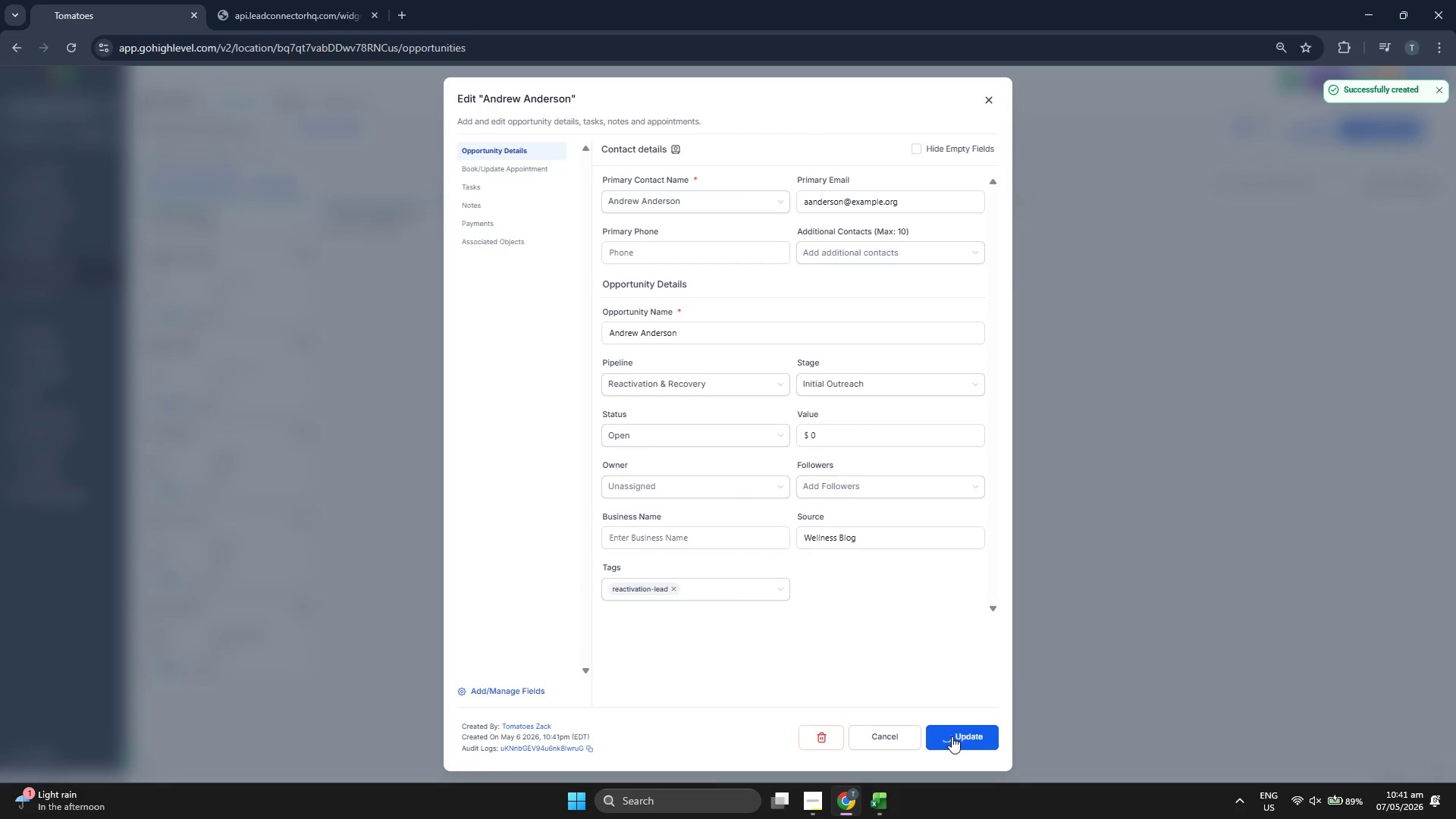 
left_click([952, 736])
 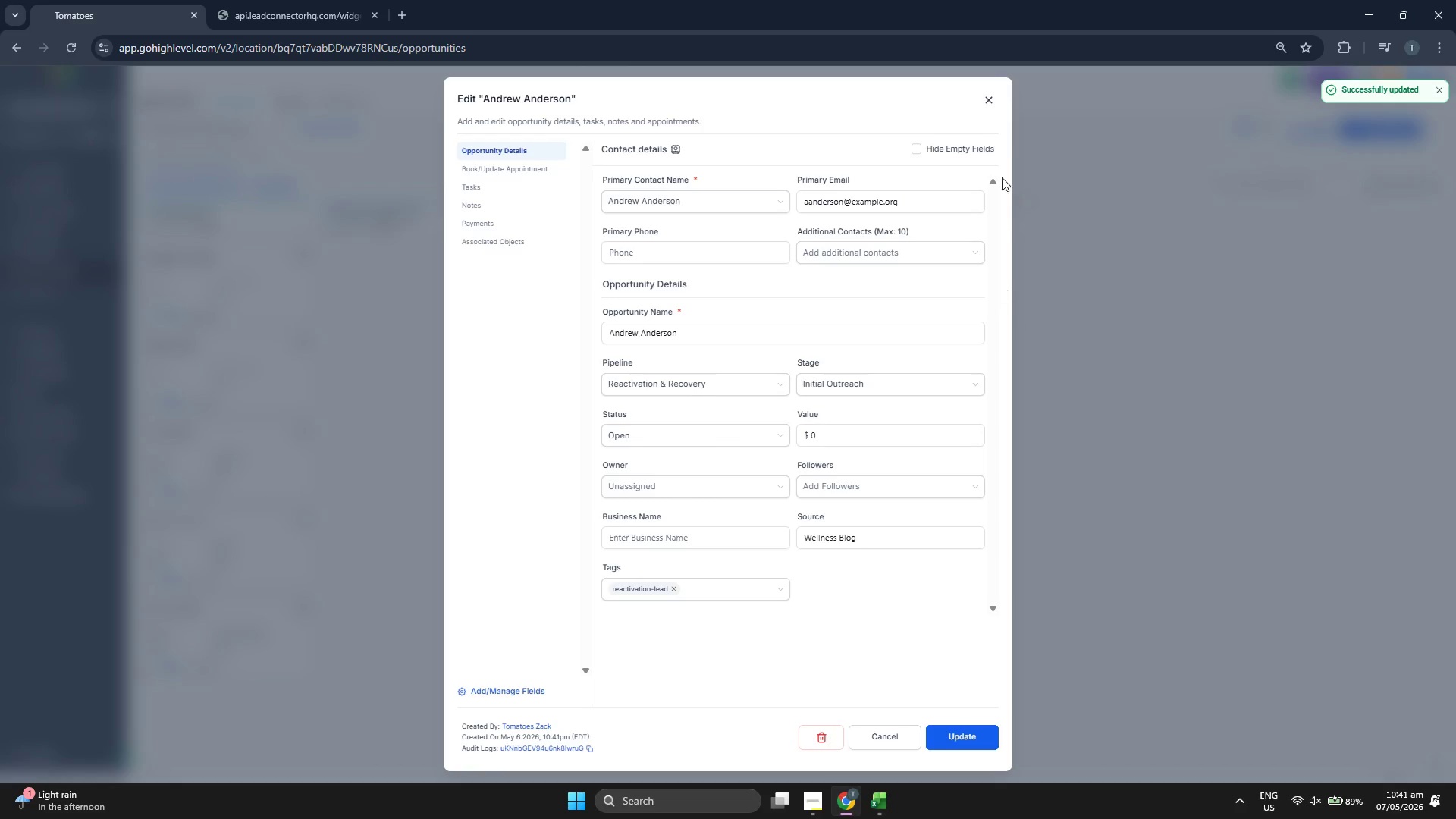 
left_click([988, 97])
 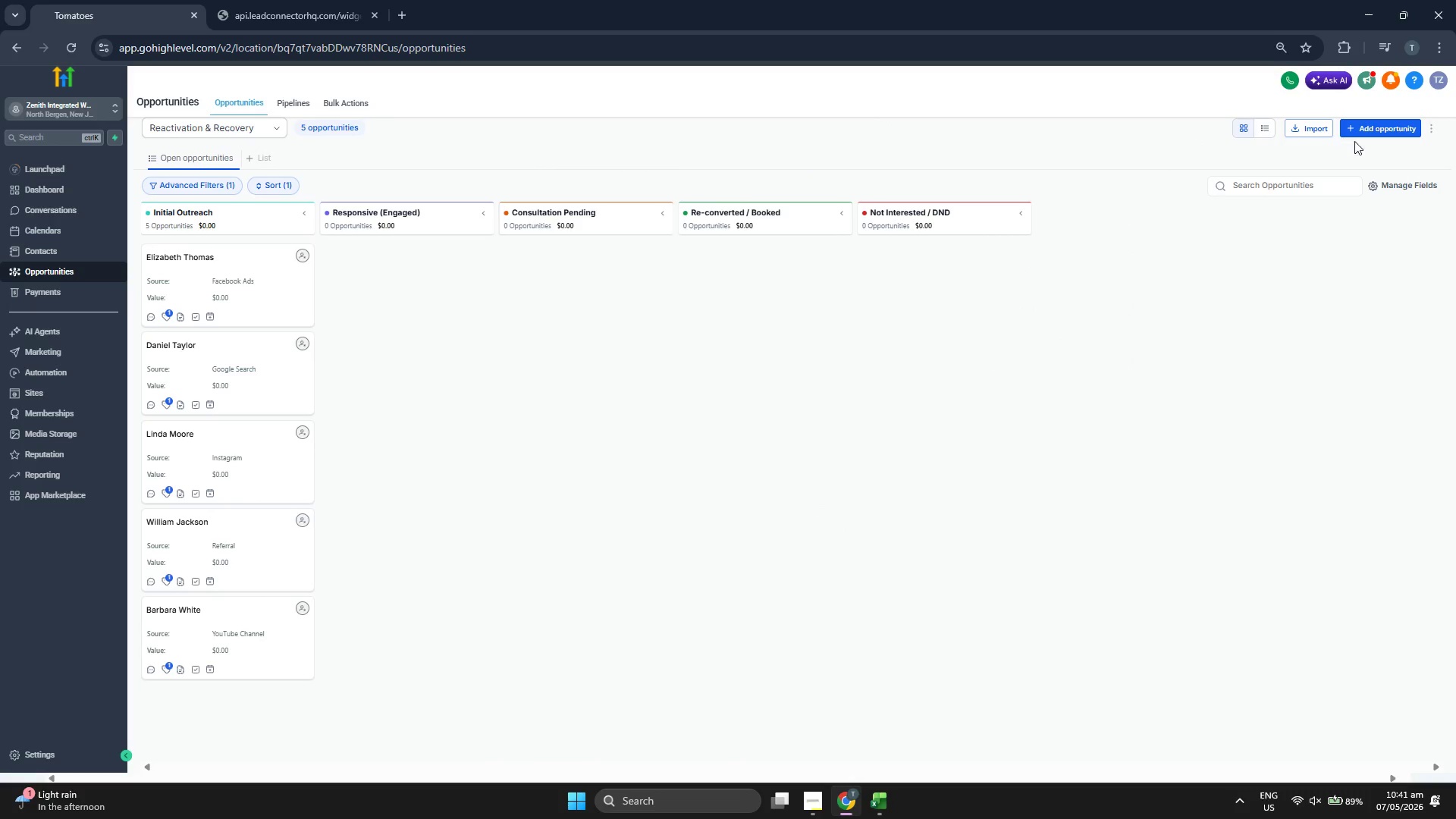 
left_click([1369, 130])
 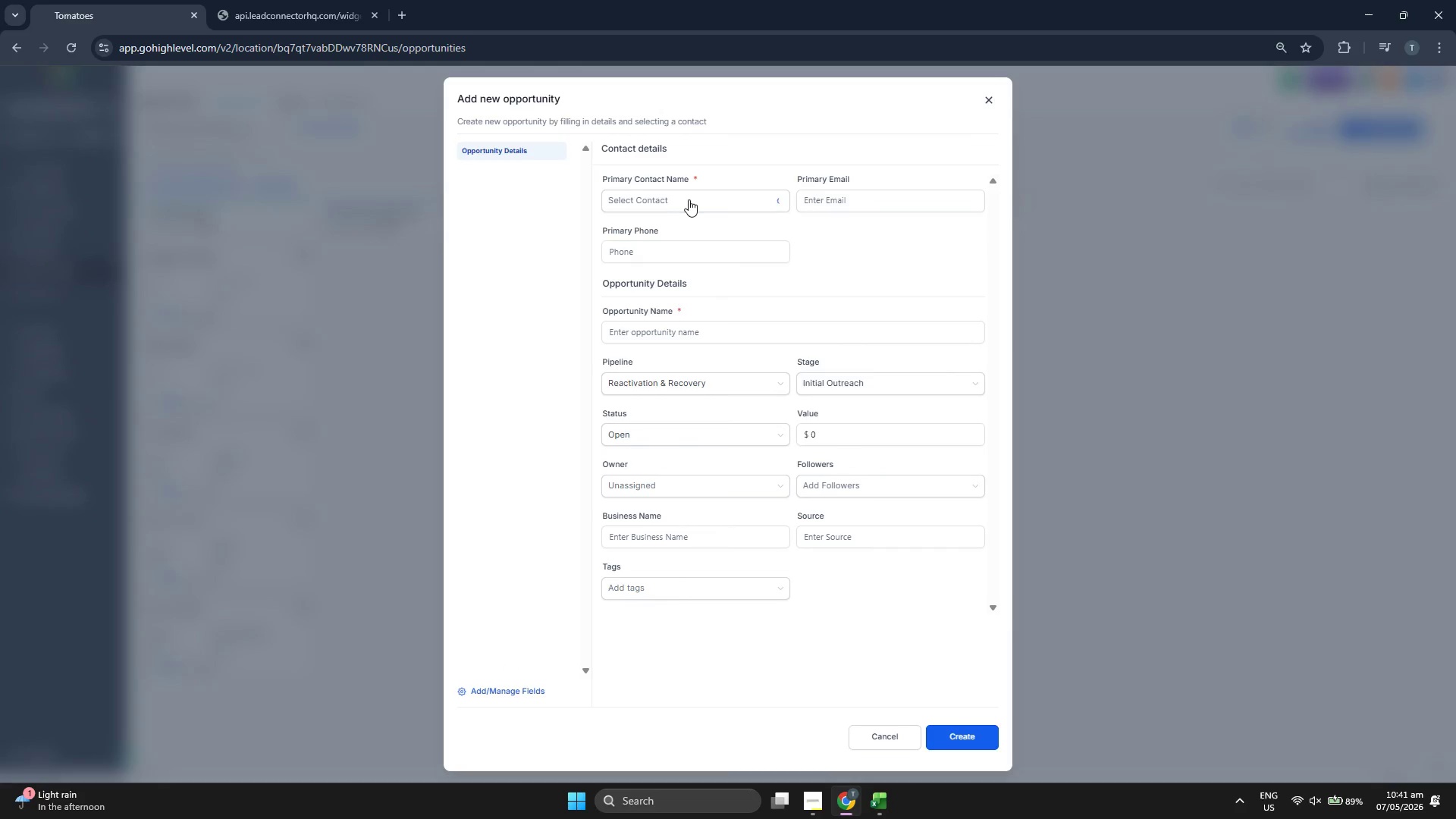 
left_click([680, 199])
 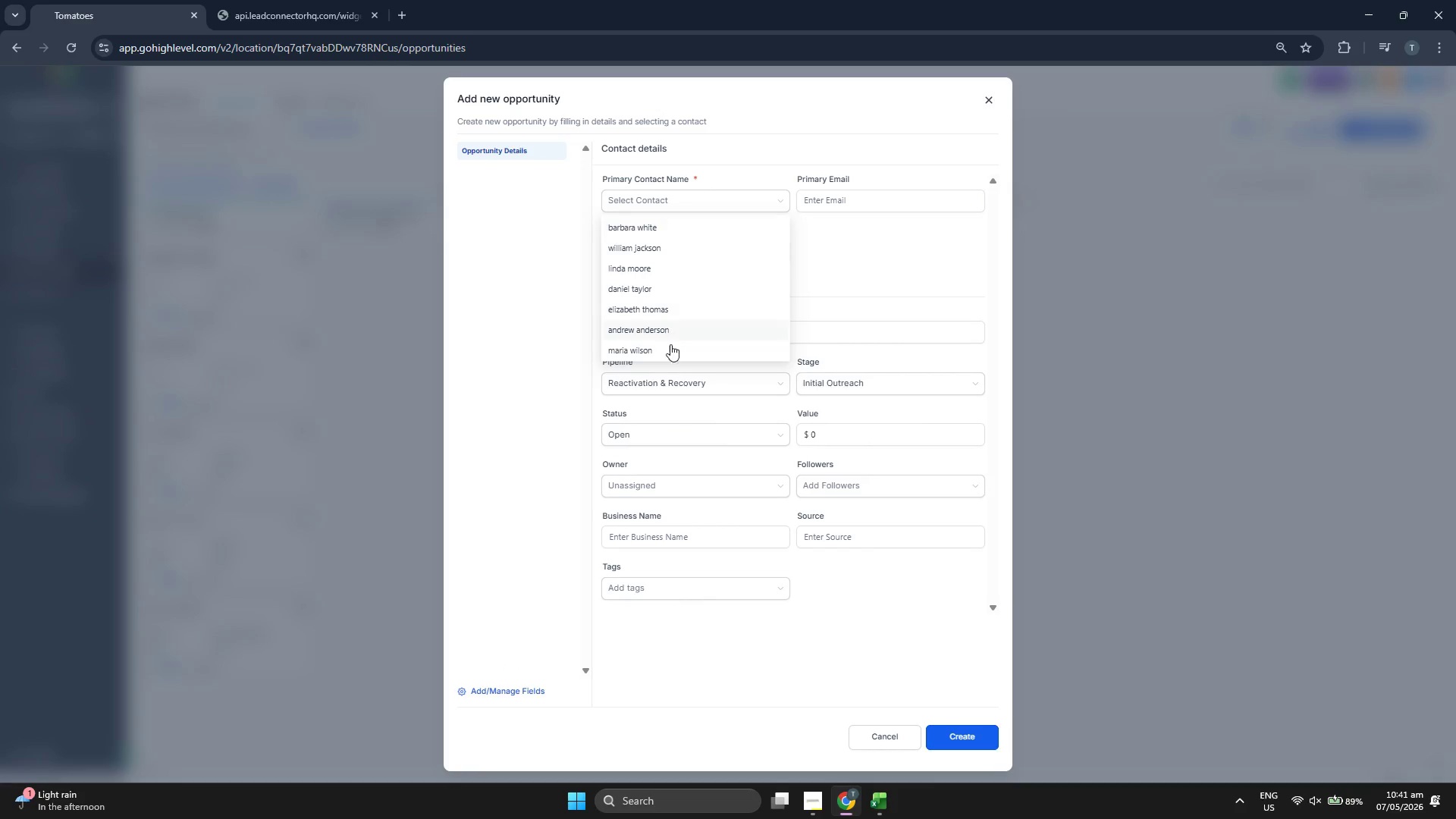 
left_click([670, 354])
 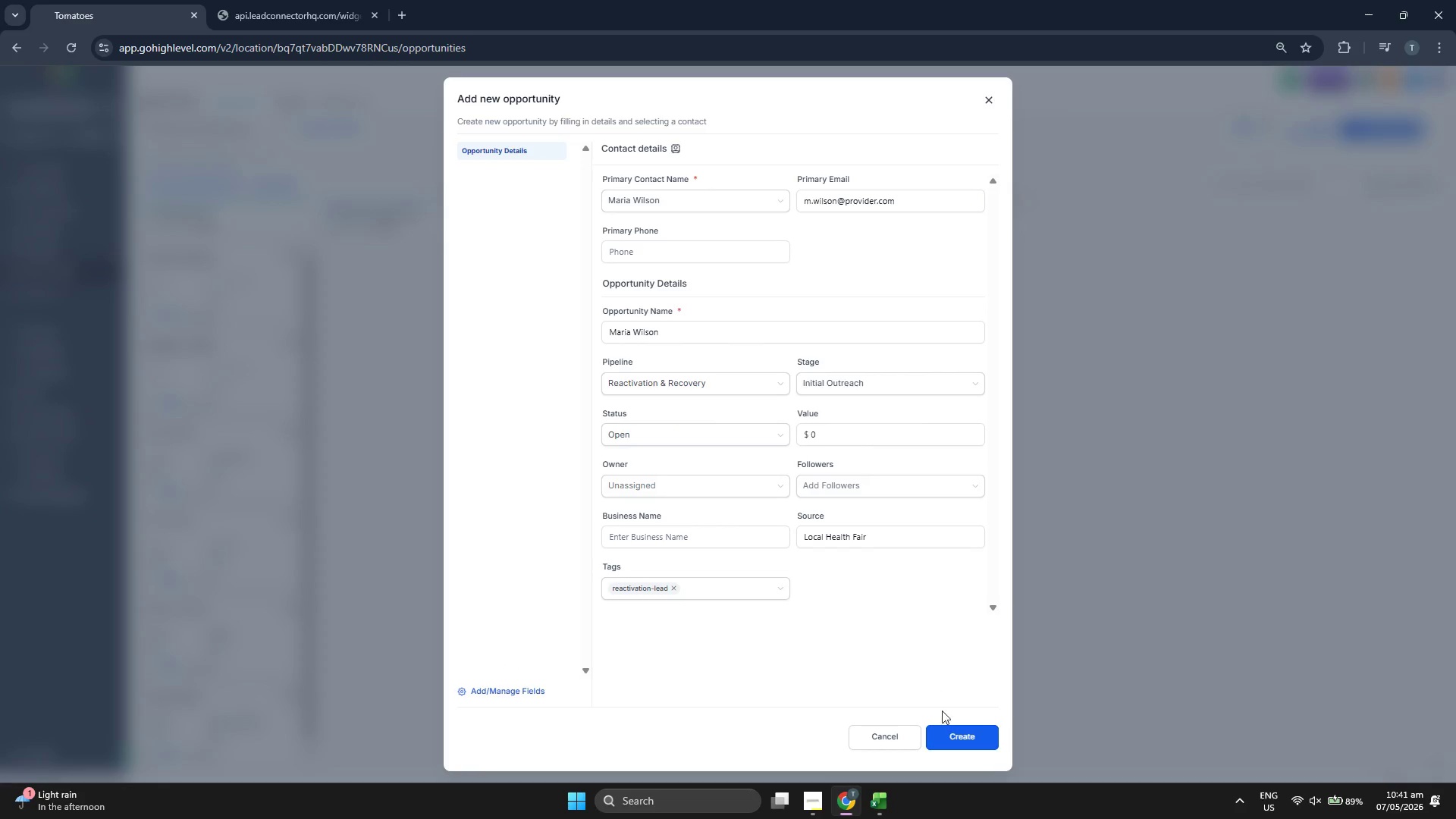 
left_click([956, 735])
 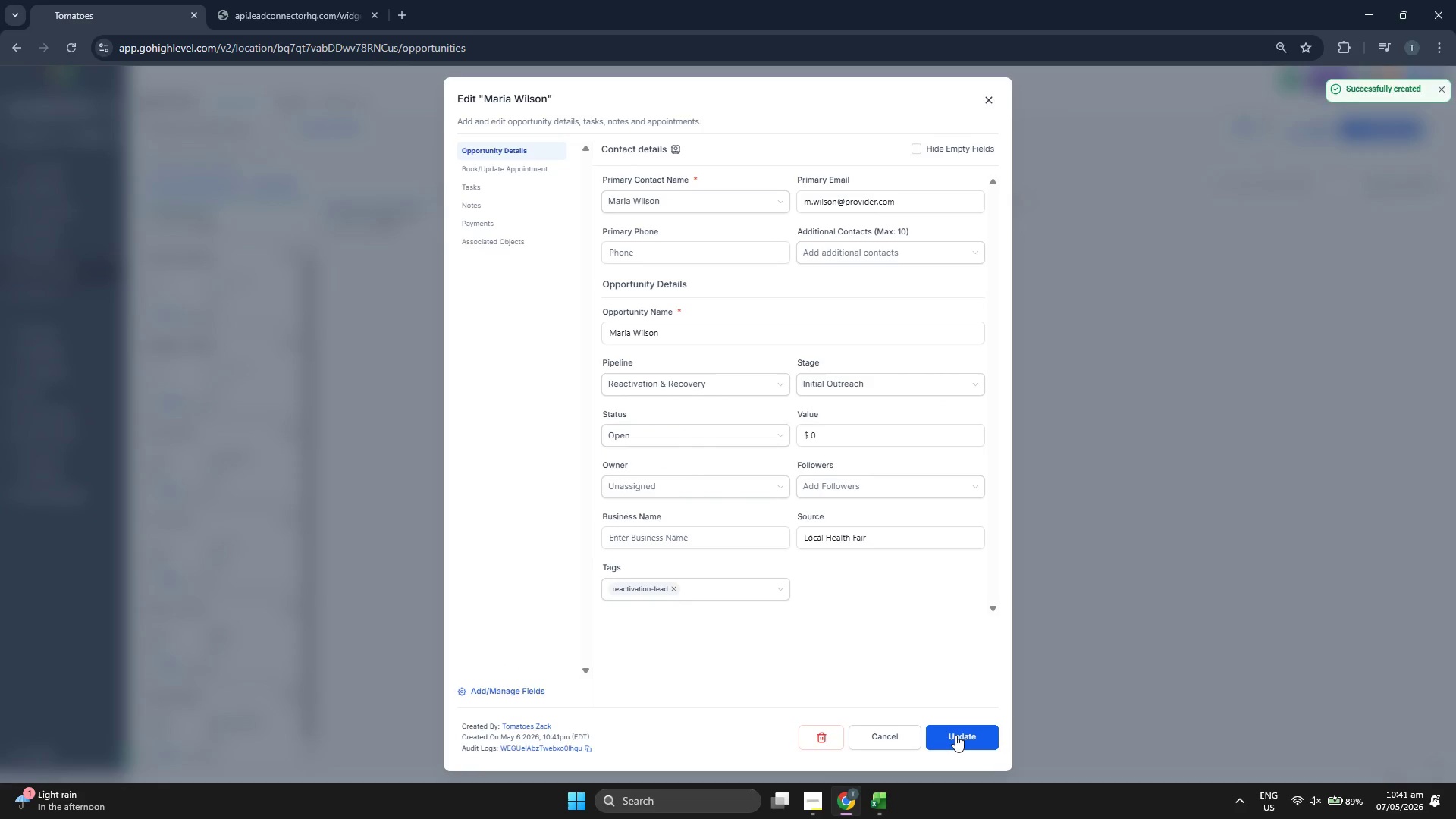 
left_click([956, 735])
 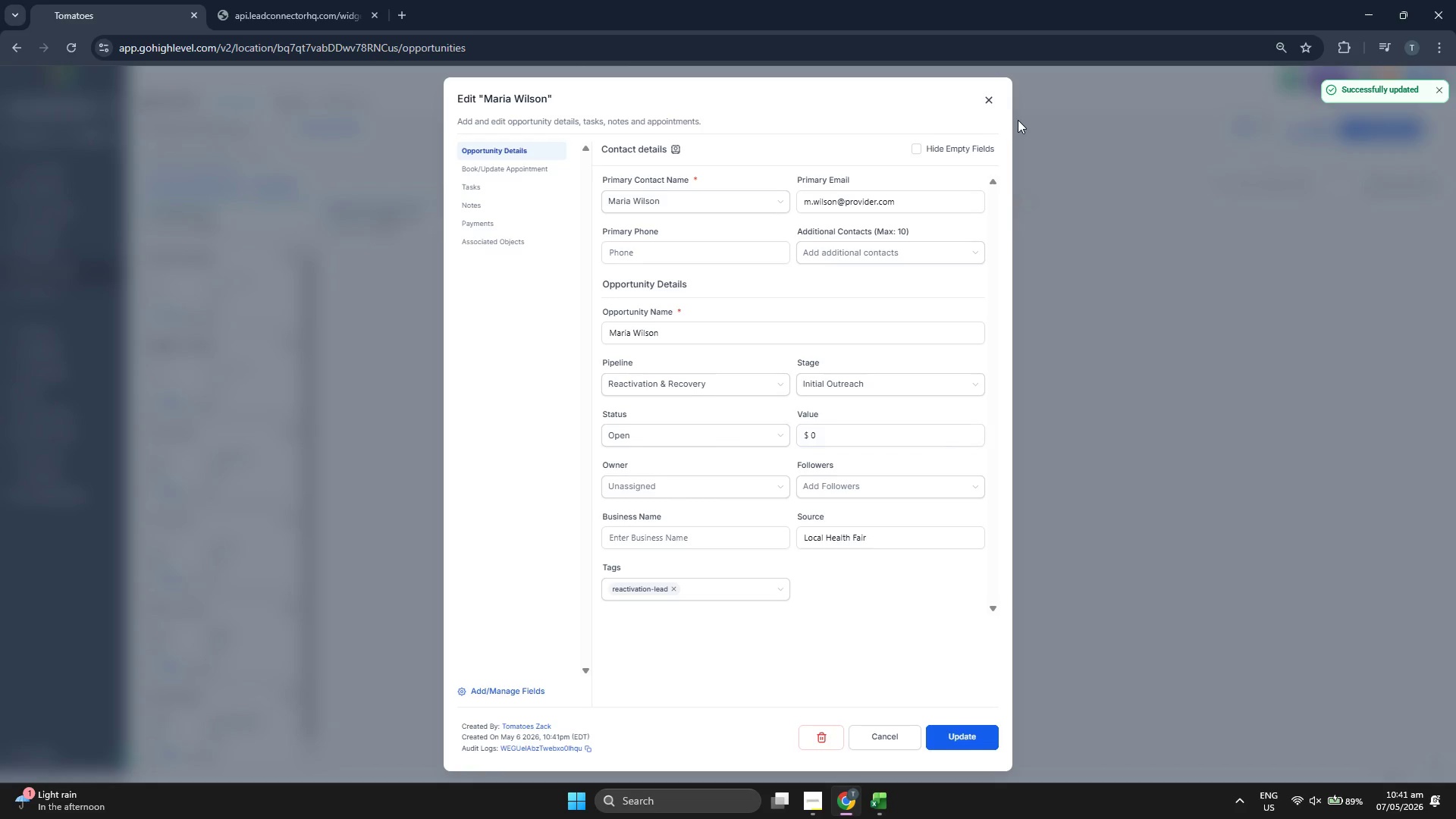 
left_click([990, 102])
 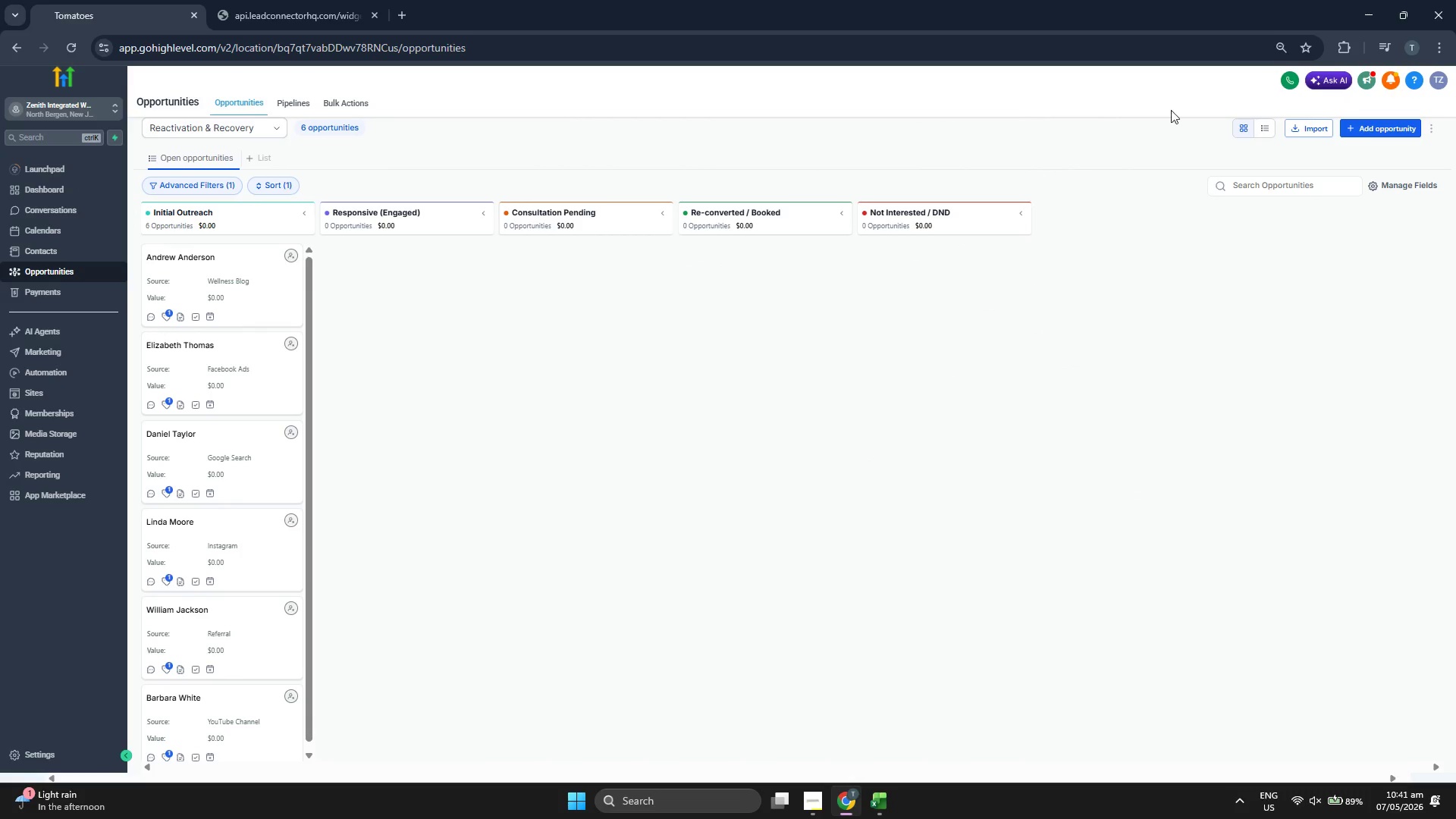 
left_click([1364, 132])
 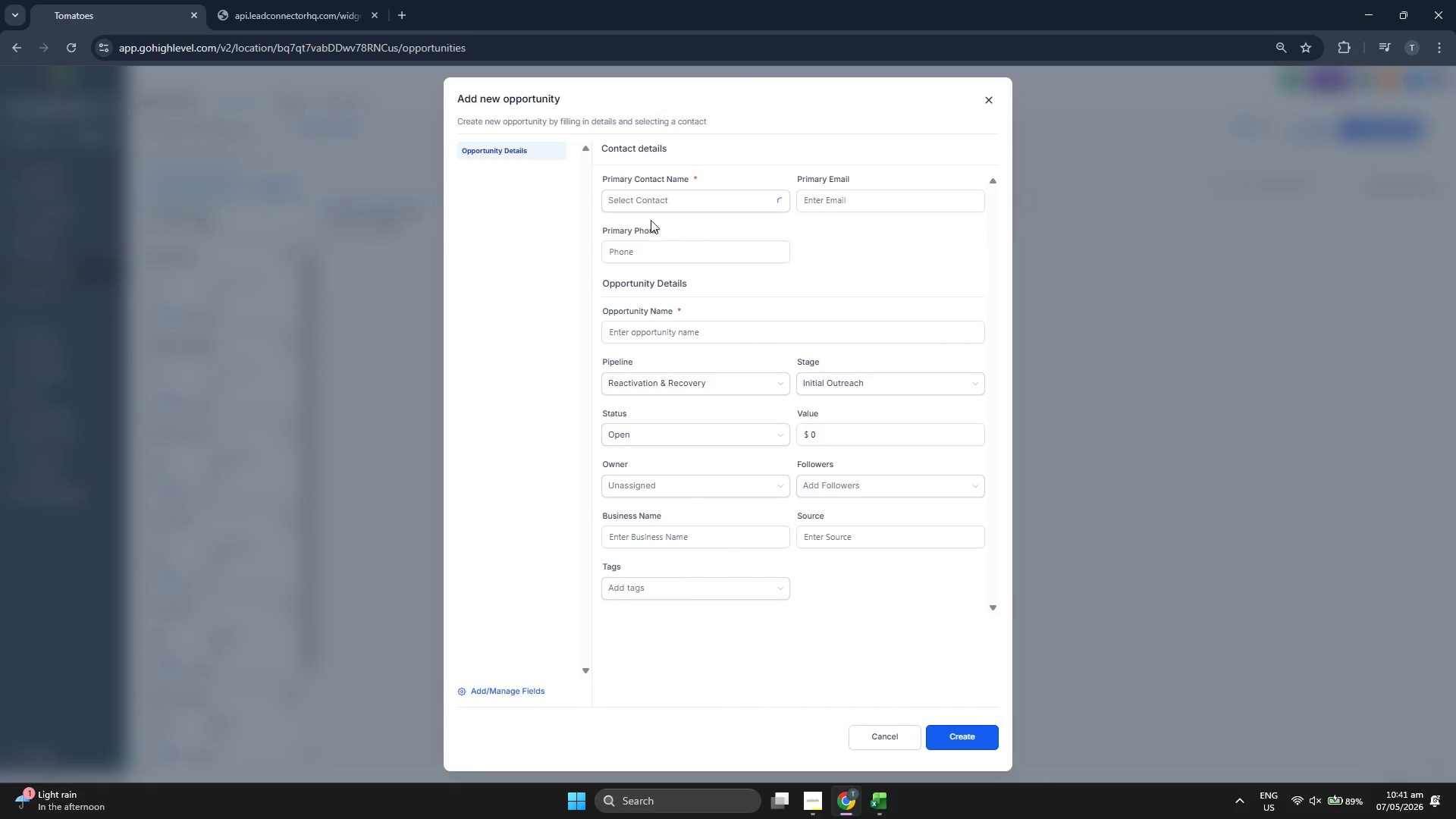 
left_click([654, 204])
 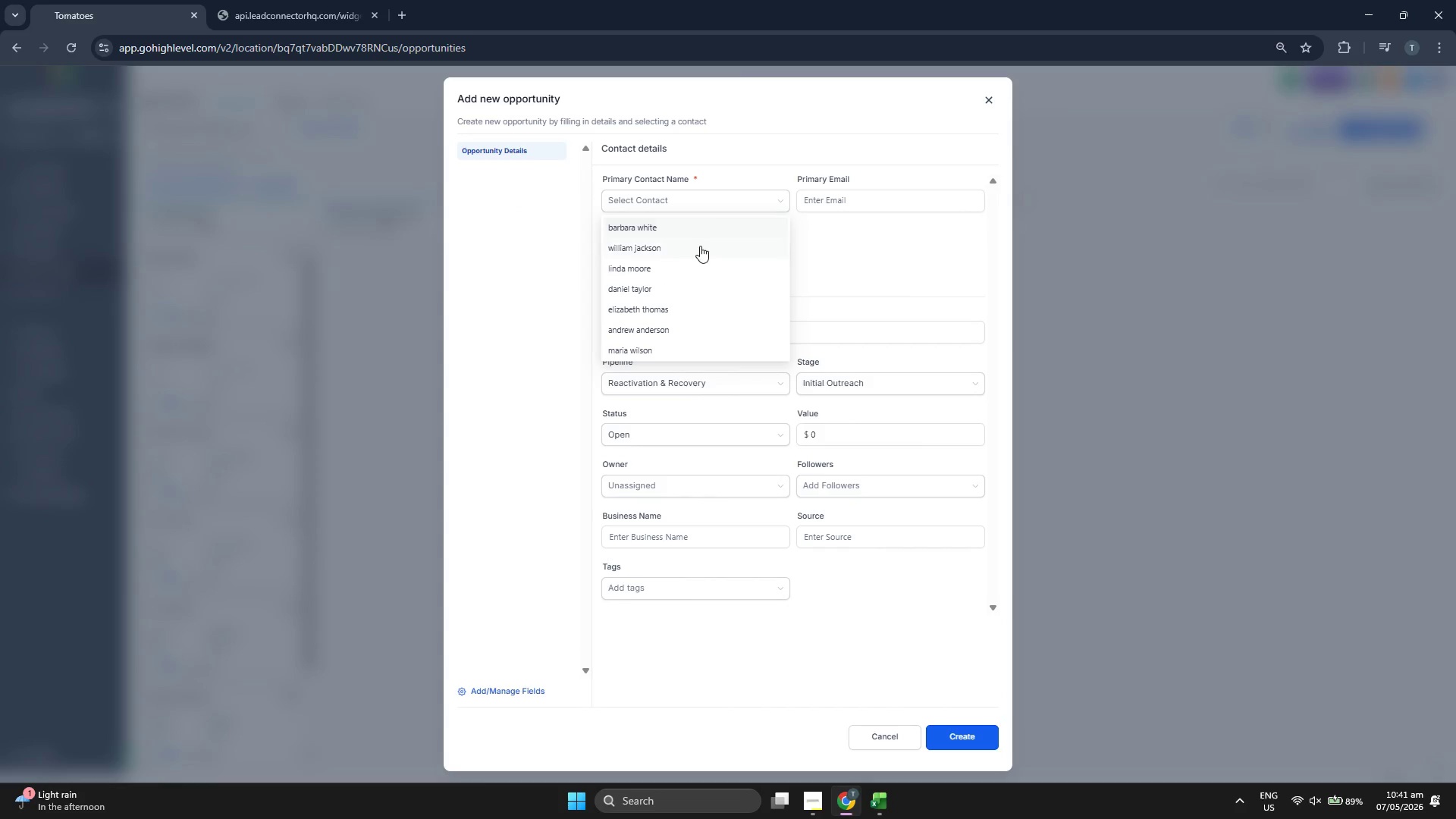 
scroll: coordinate [702, 246], scroll_direction: down, amount: 1.0
 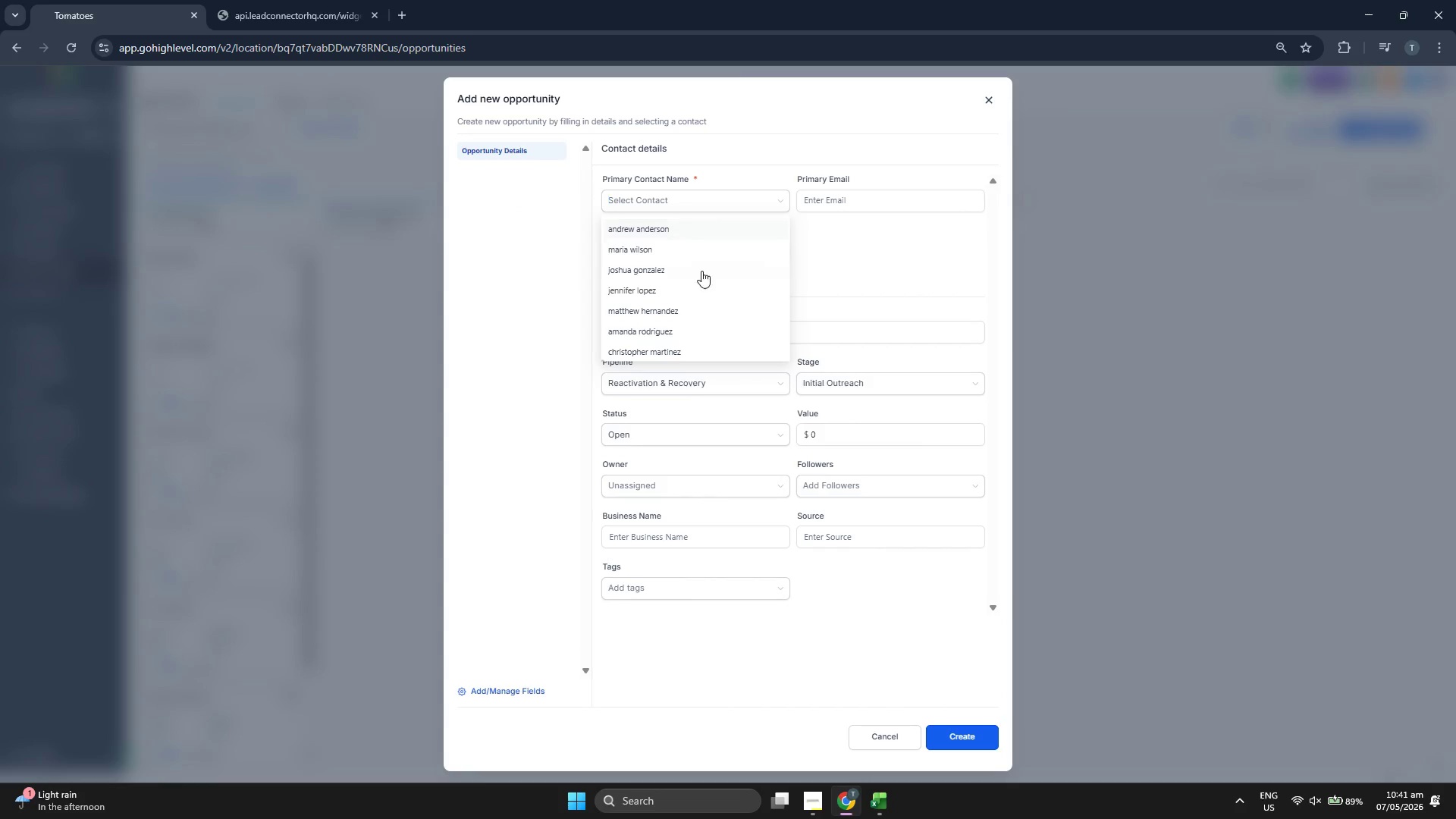 
left_click([701, 276])
 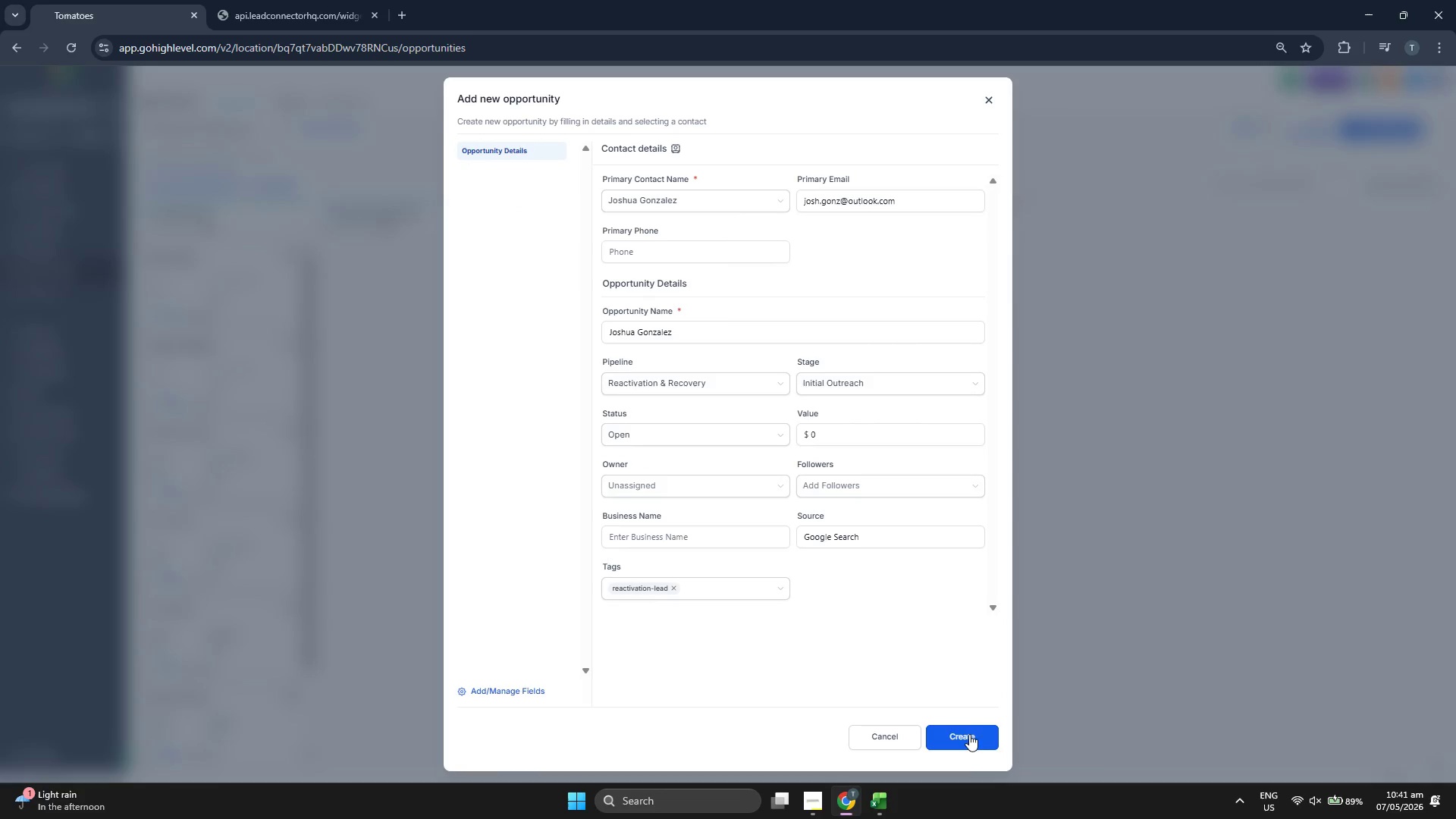 
left_click([976, 734])
 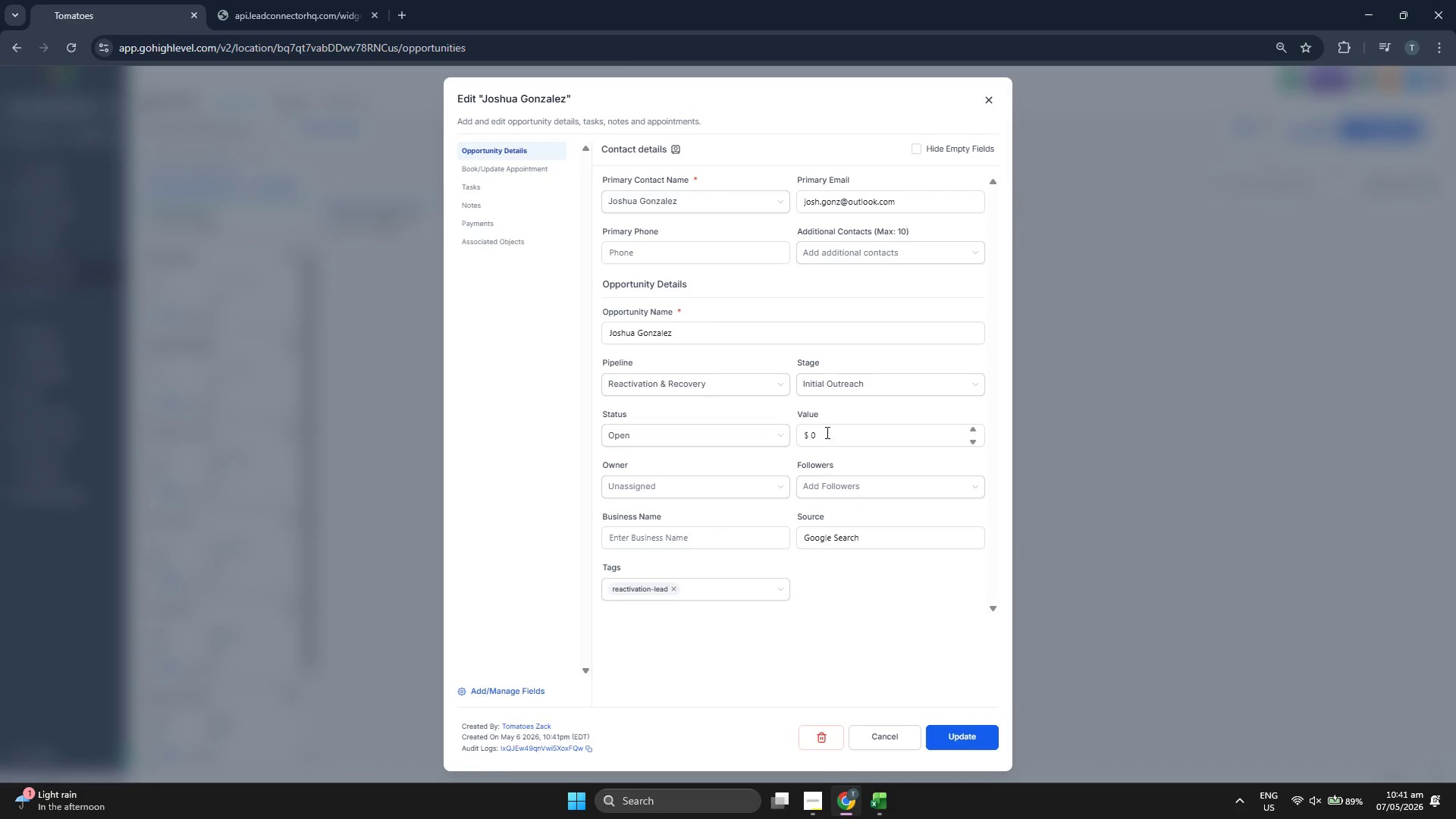 
wait(7.78)
 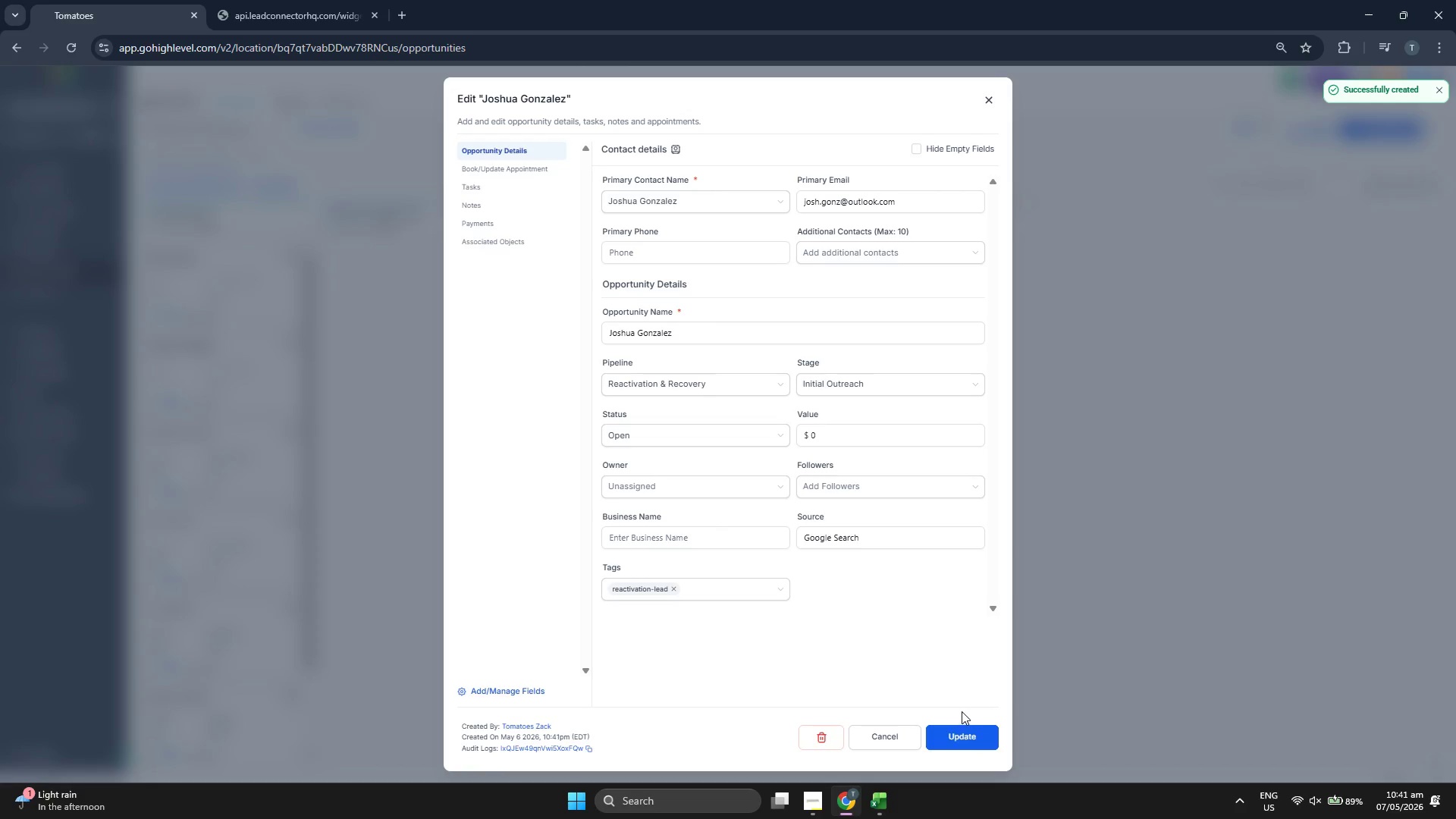 
mouse_move([808, 373])
 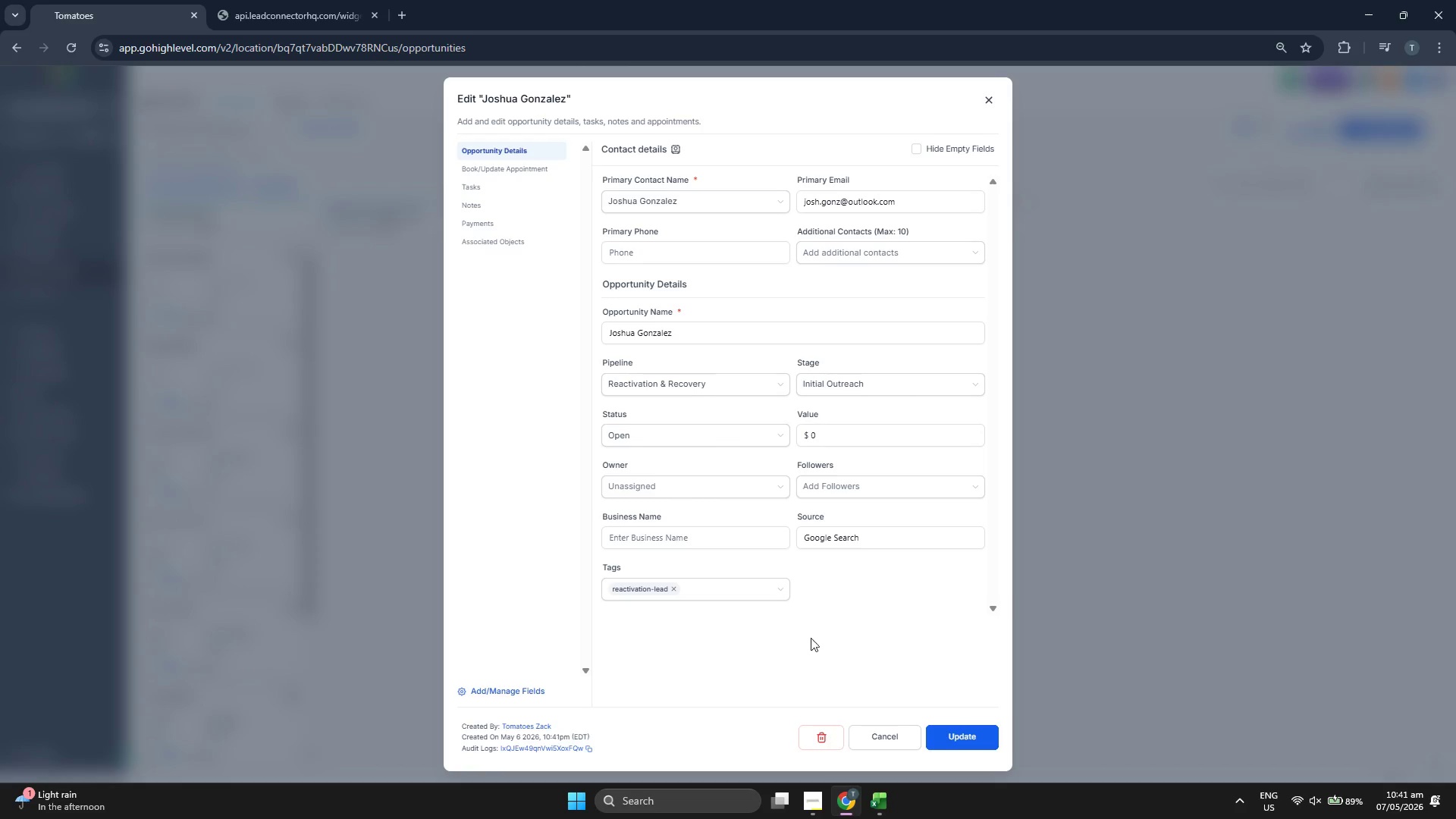 
left_click([954, 737])
 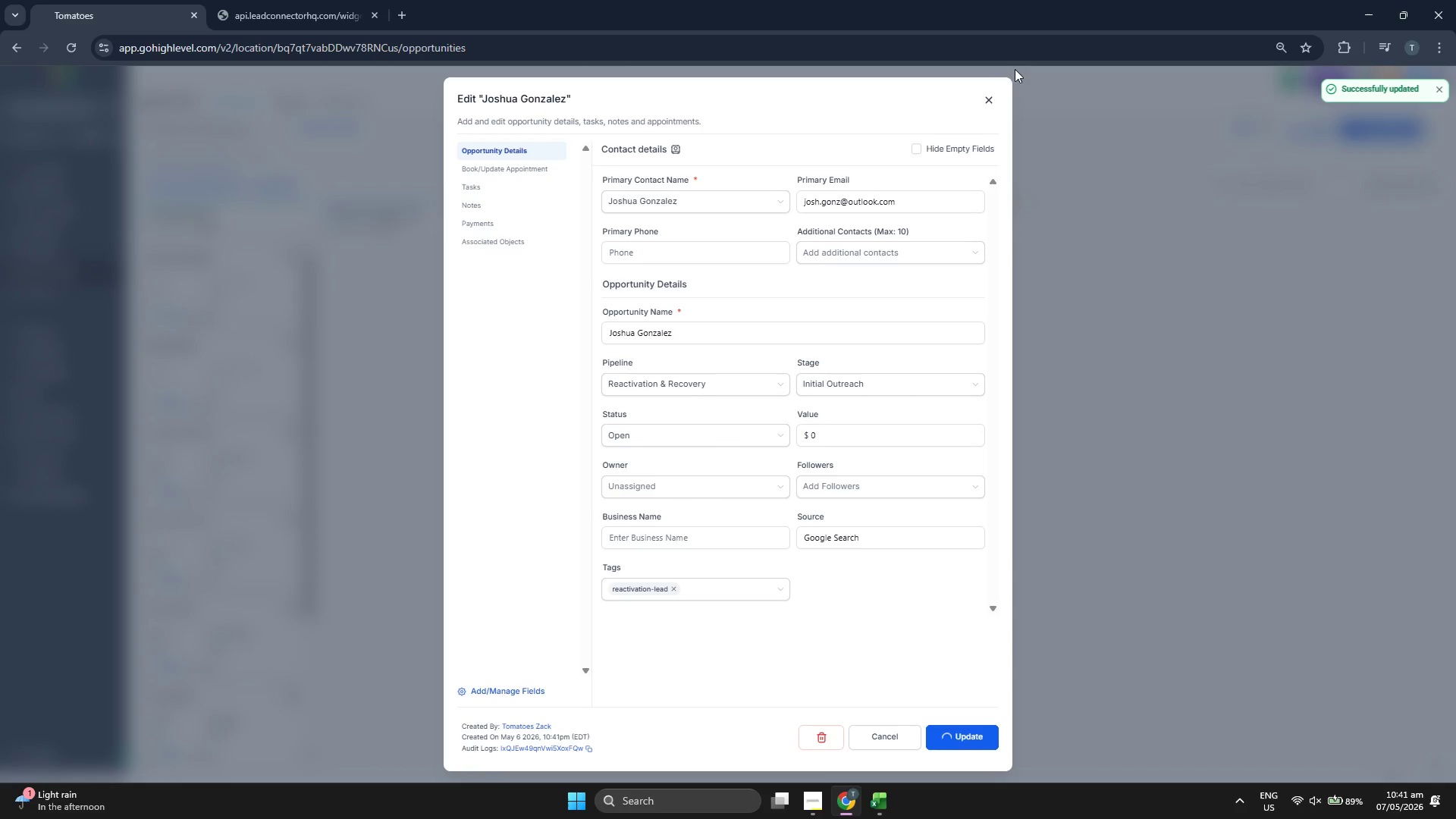 
left_click([990, 97])
 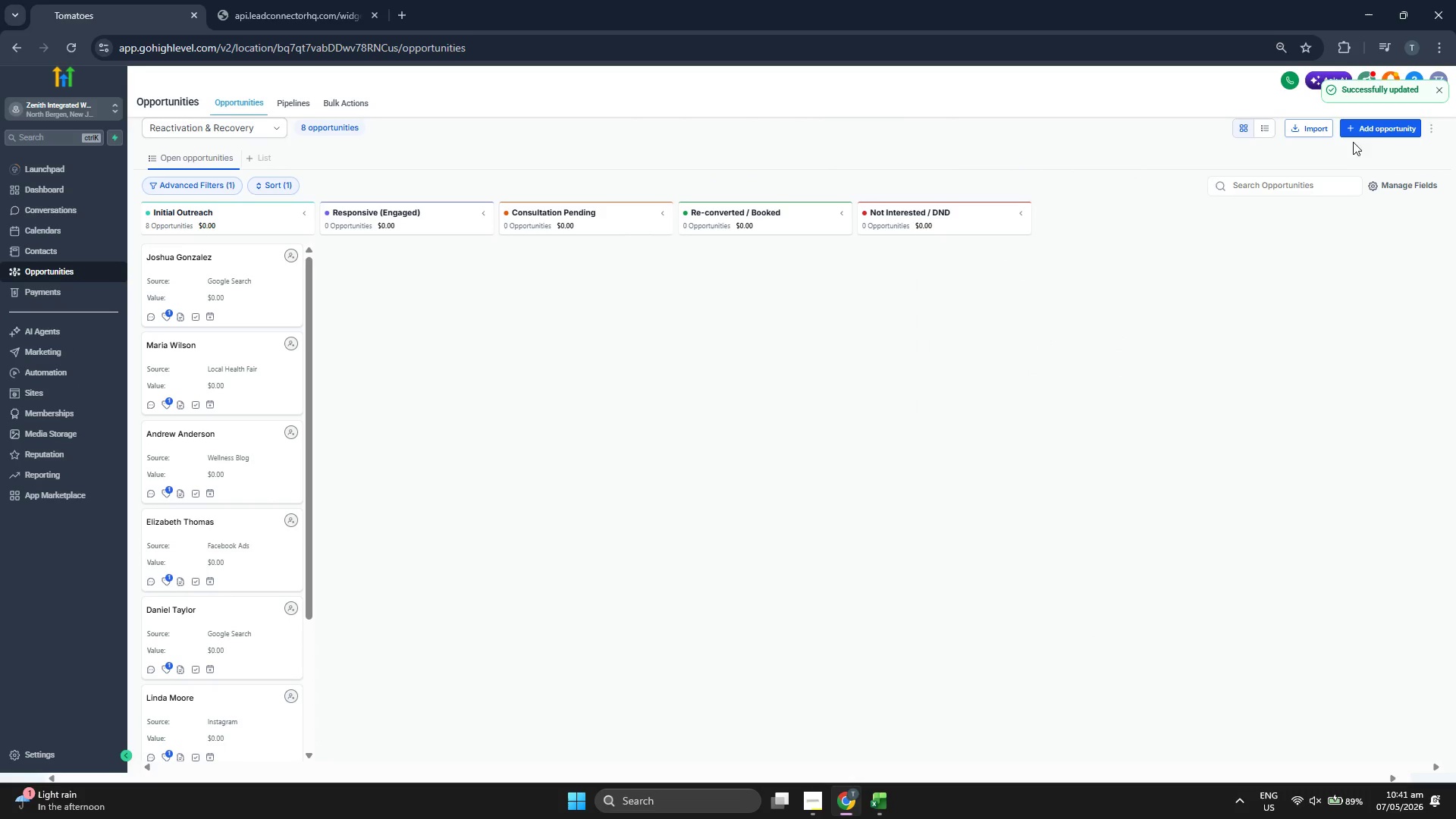 
left_click([1366, 131])
 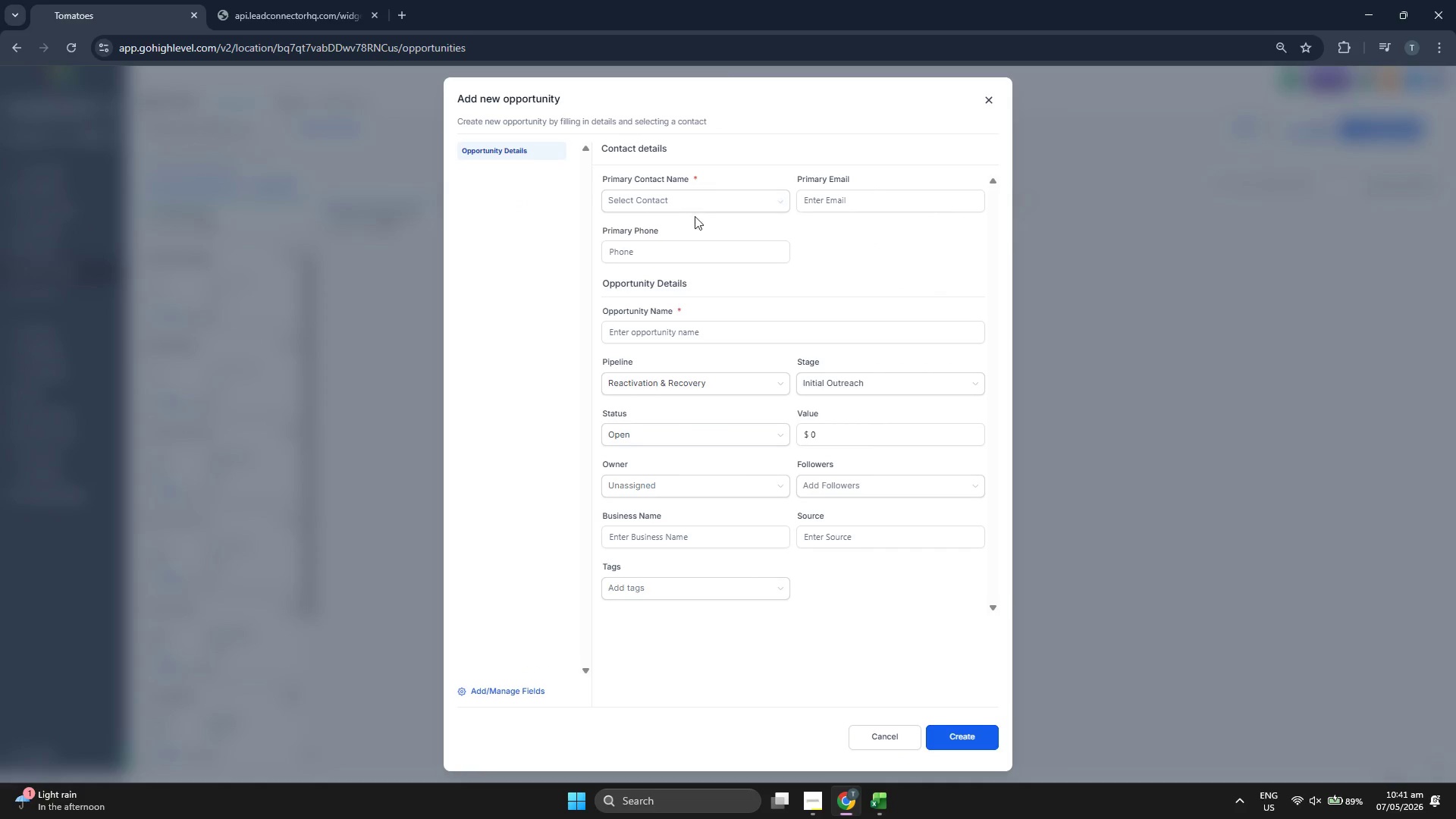 
left_click([666, 201])
 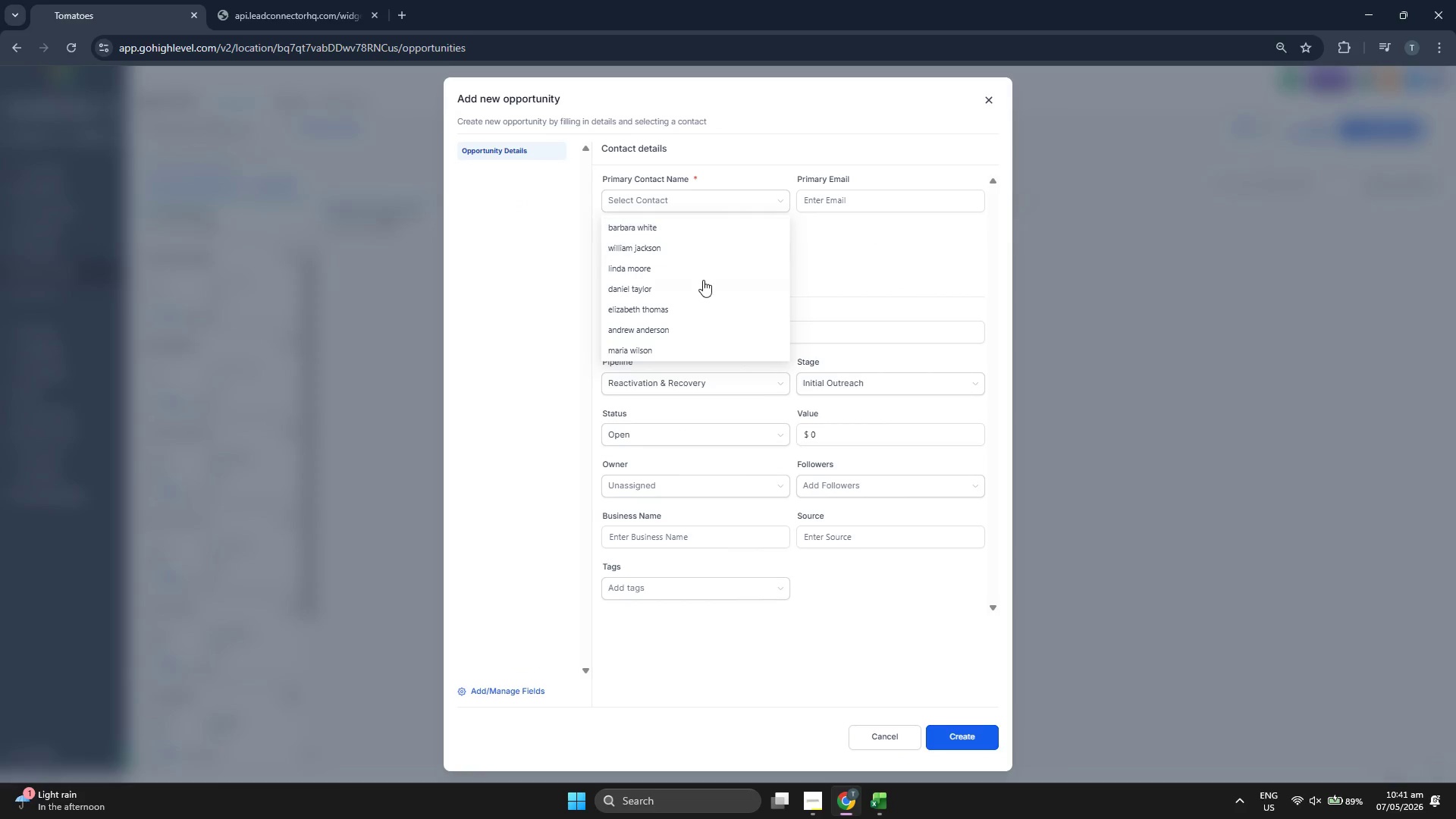 
scroll: coordinate [703, 278], scroll_direction: down, amount: 1.0
 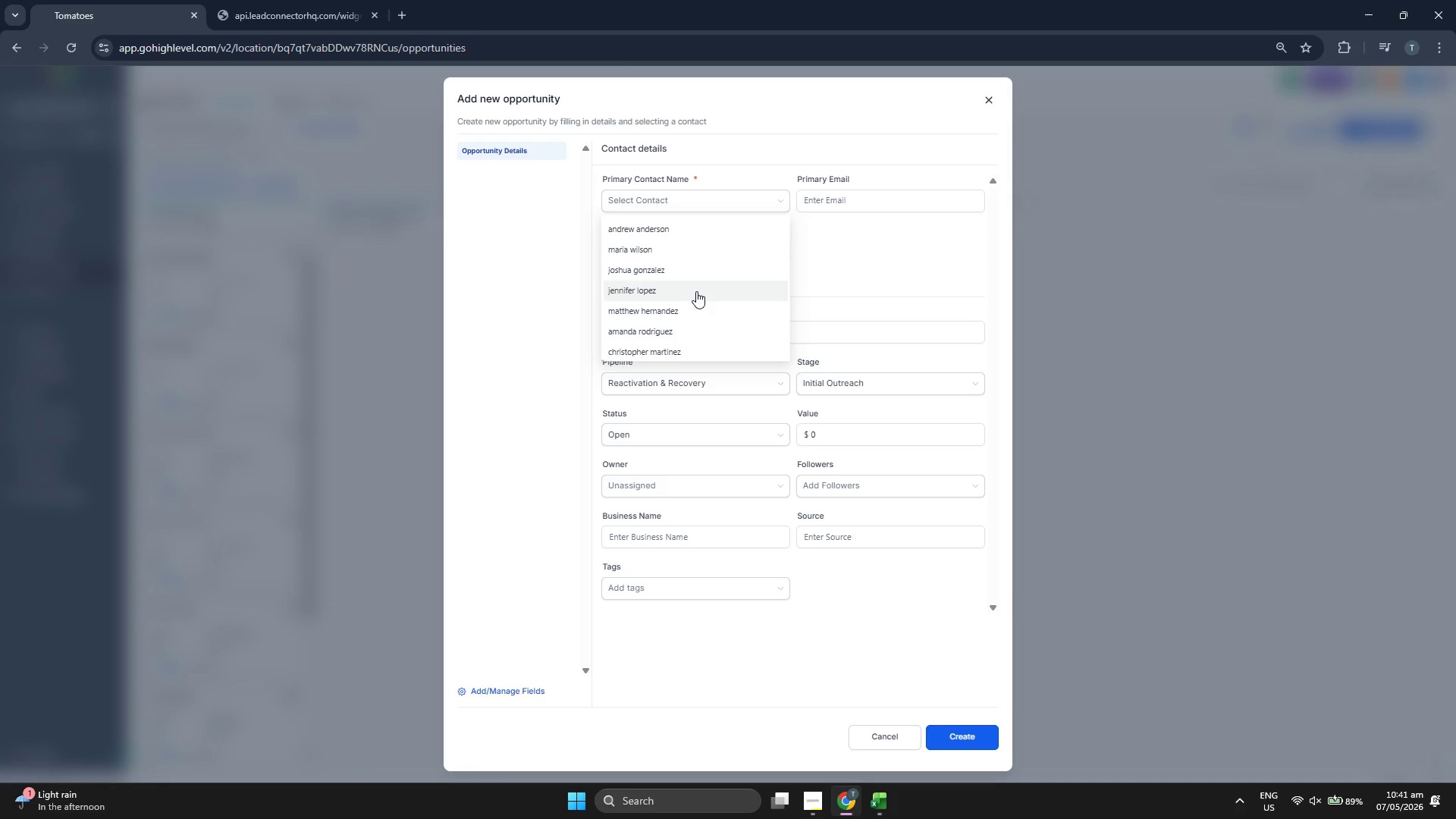 
left_click([696, 291])
 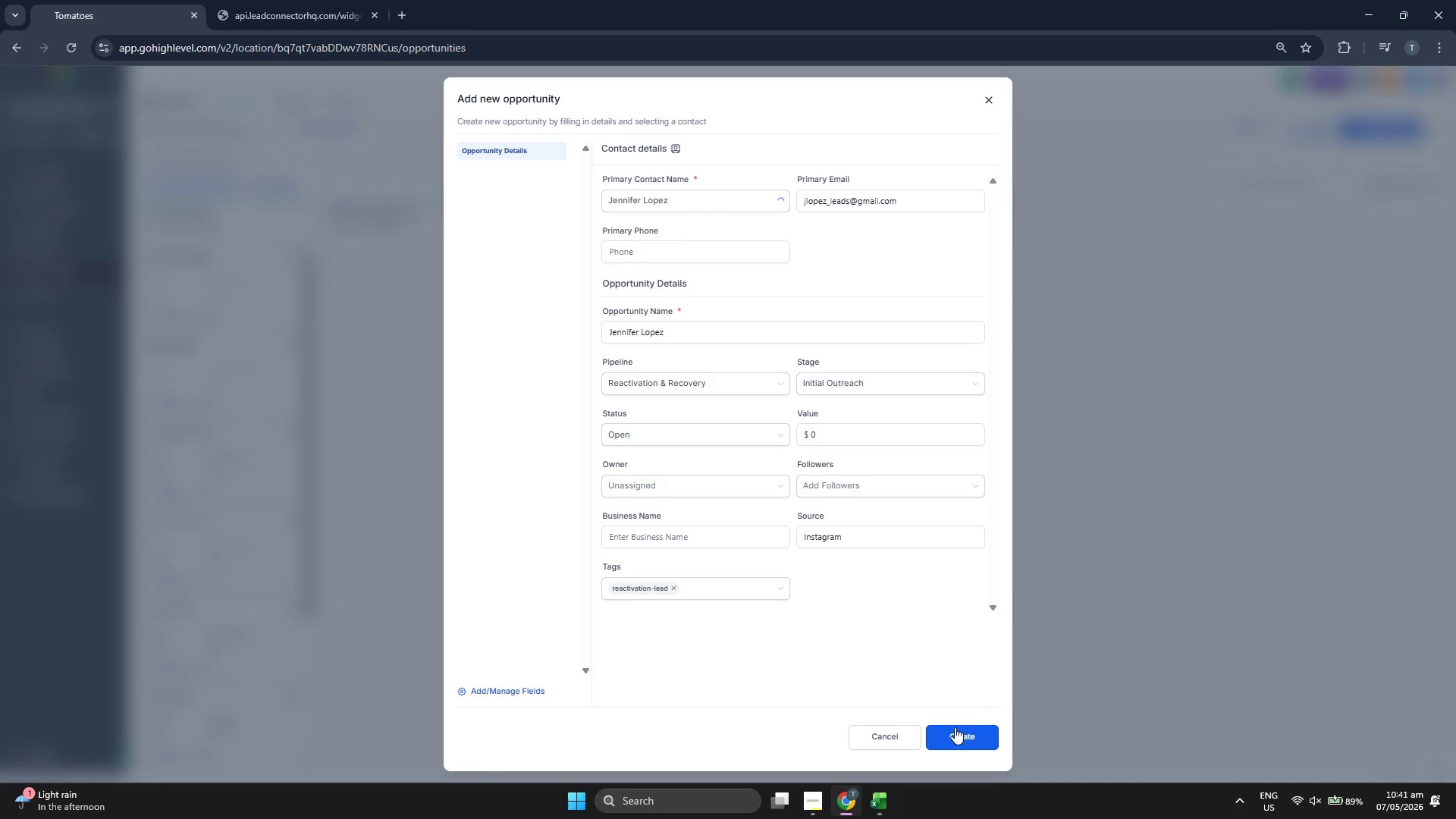 
left_click([965, 736])
 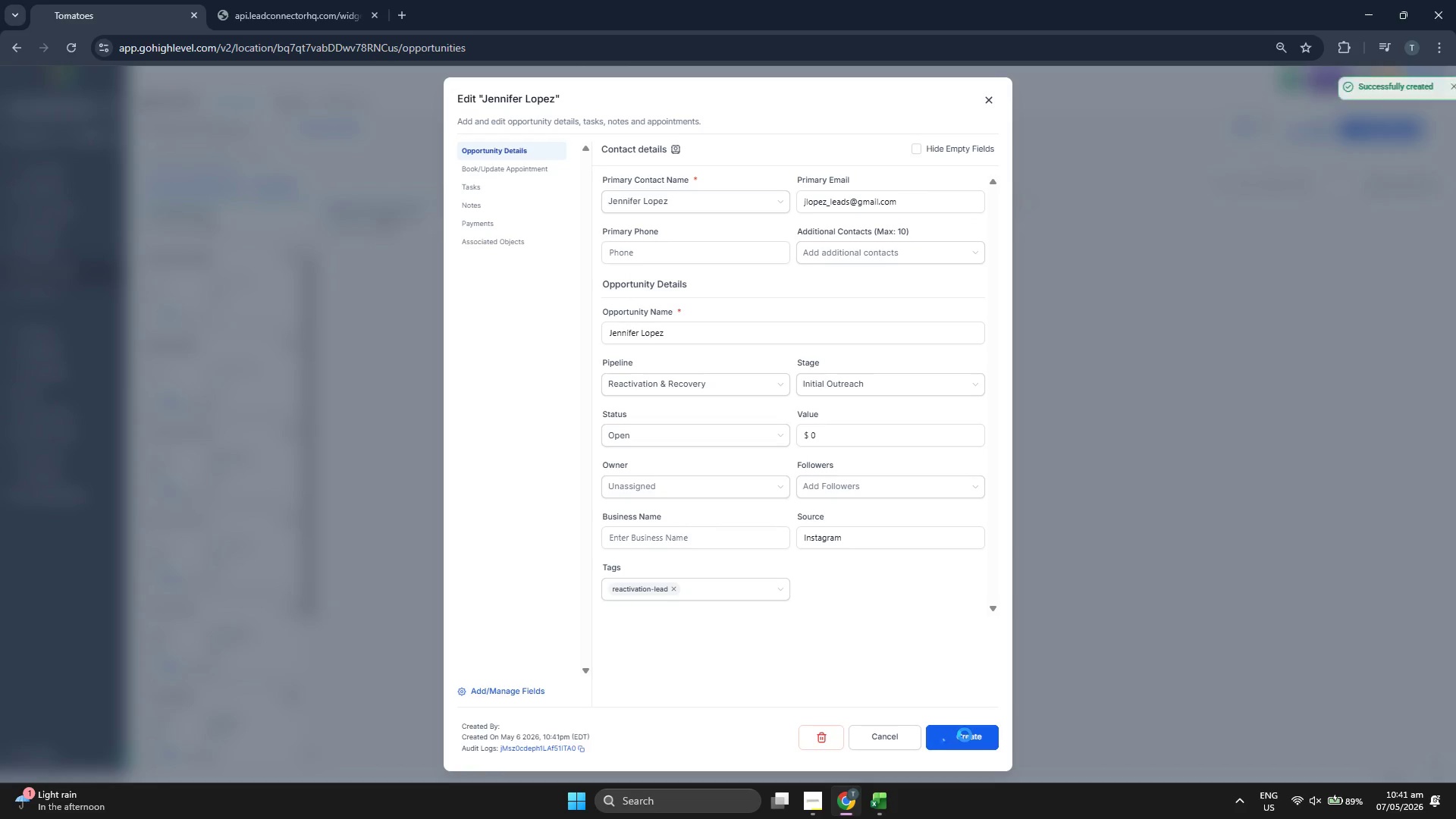 
left_click([965, 735])
 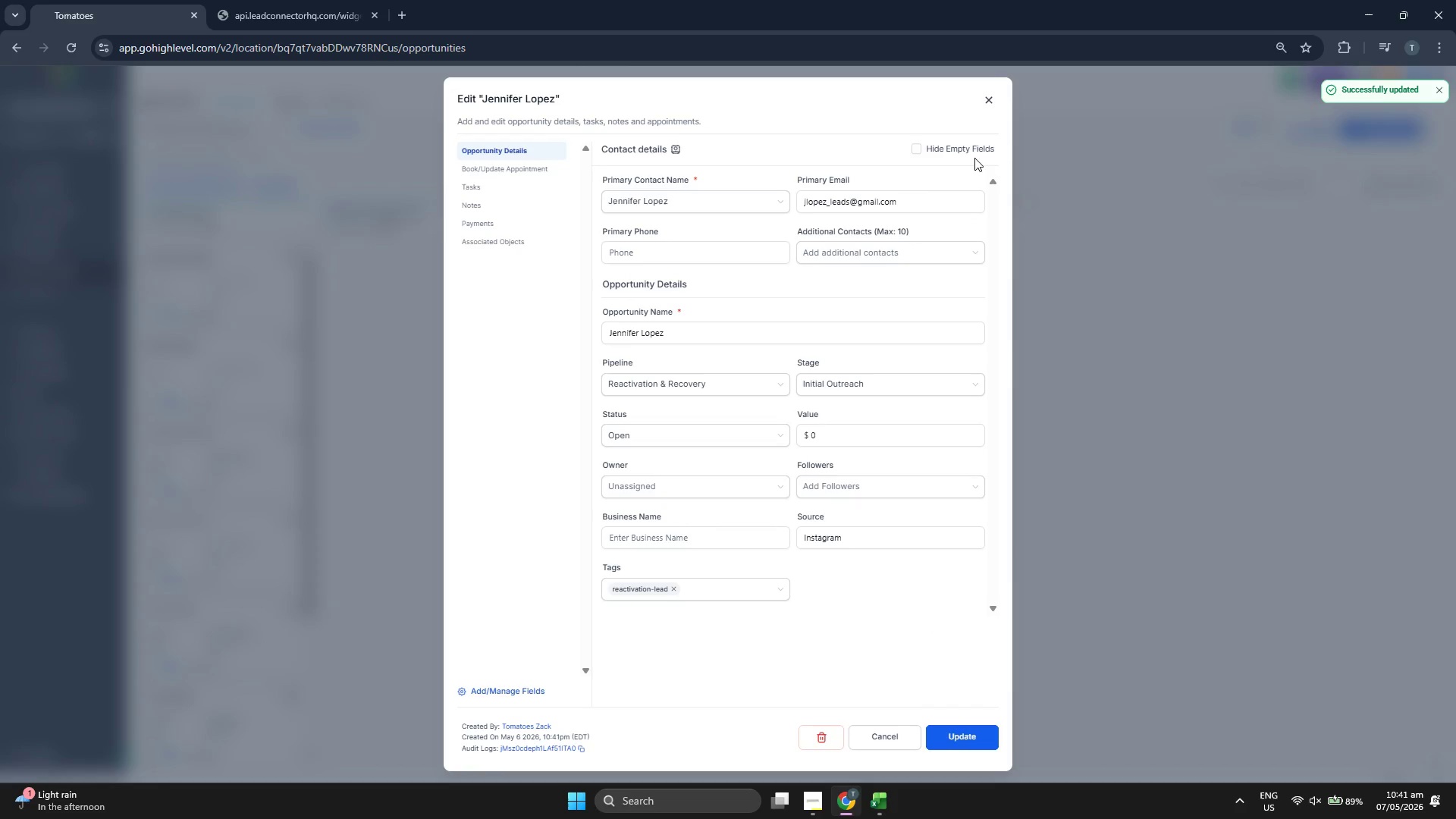 
left_click([995, 95])
 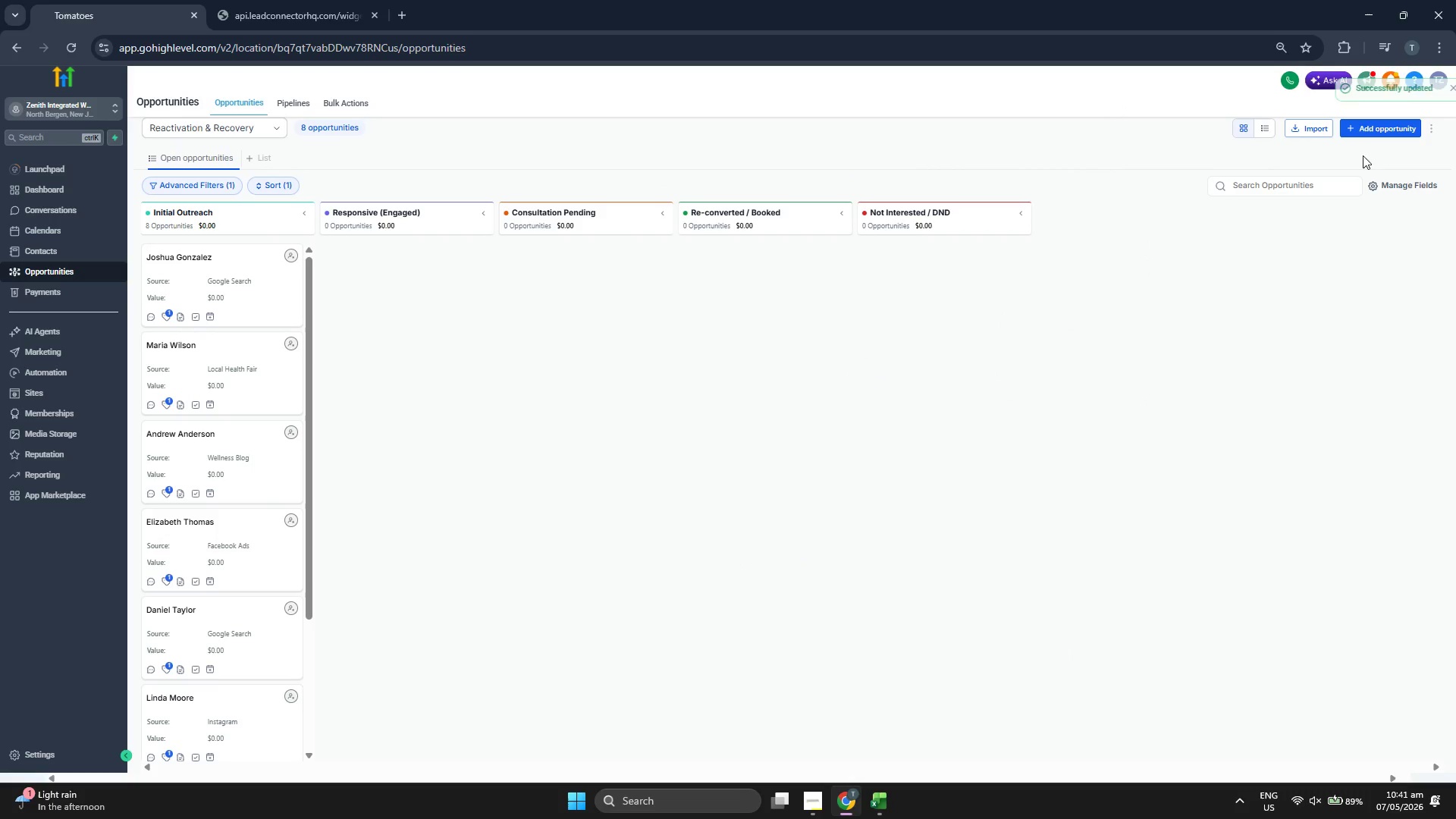 
left_click([1372, 132])
 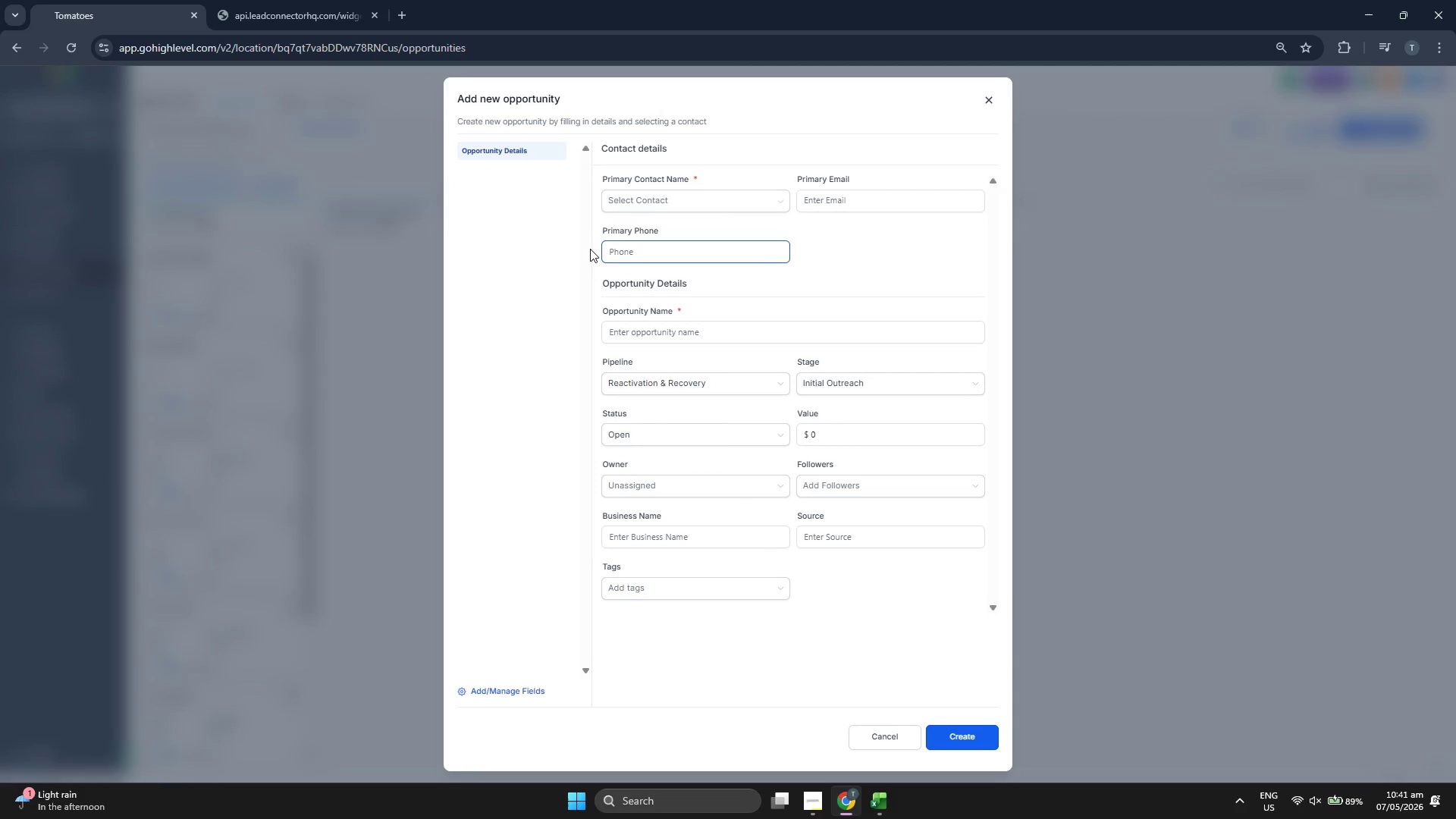 
left_click([674, 196])
 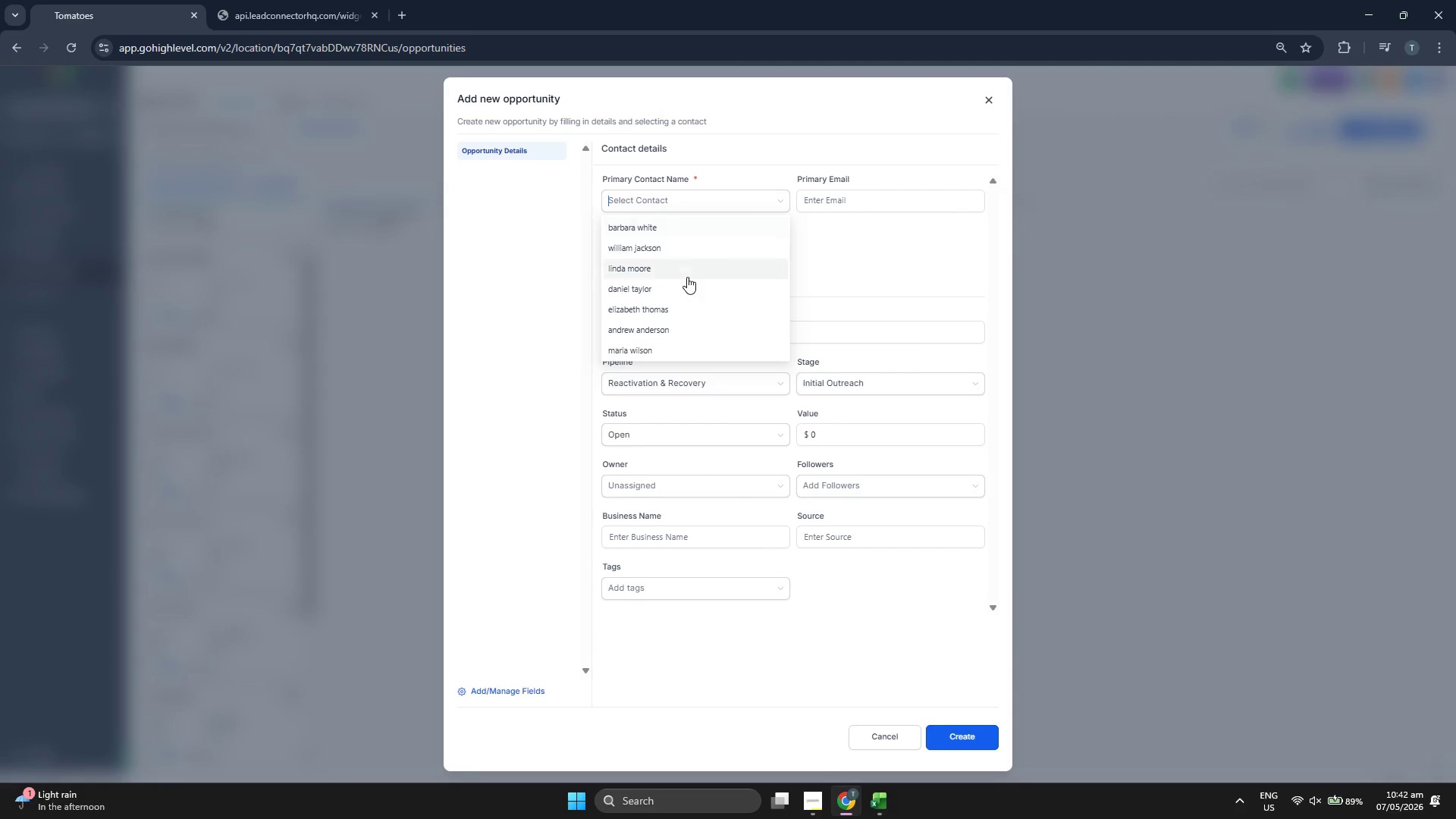 
scroll: coordinate [689, 276], scroll_direction: down, amount: 1.0
 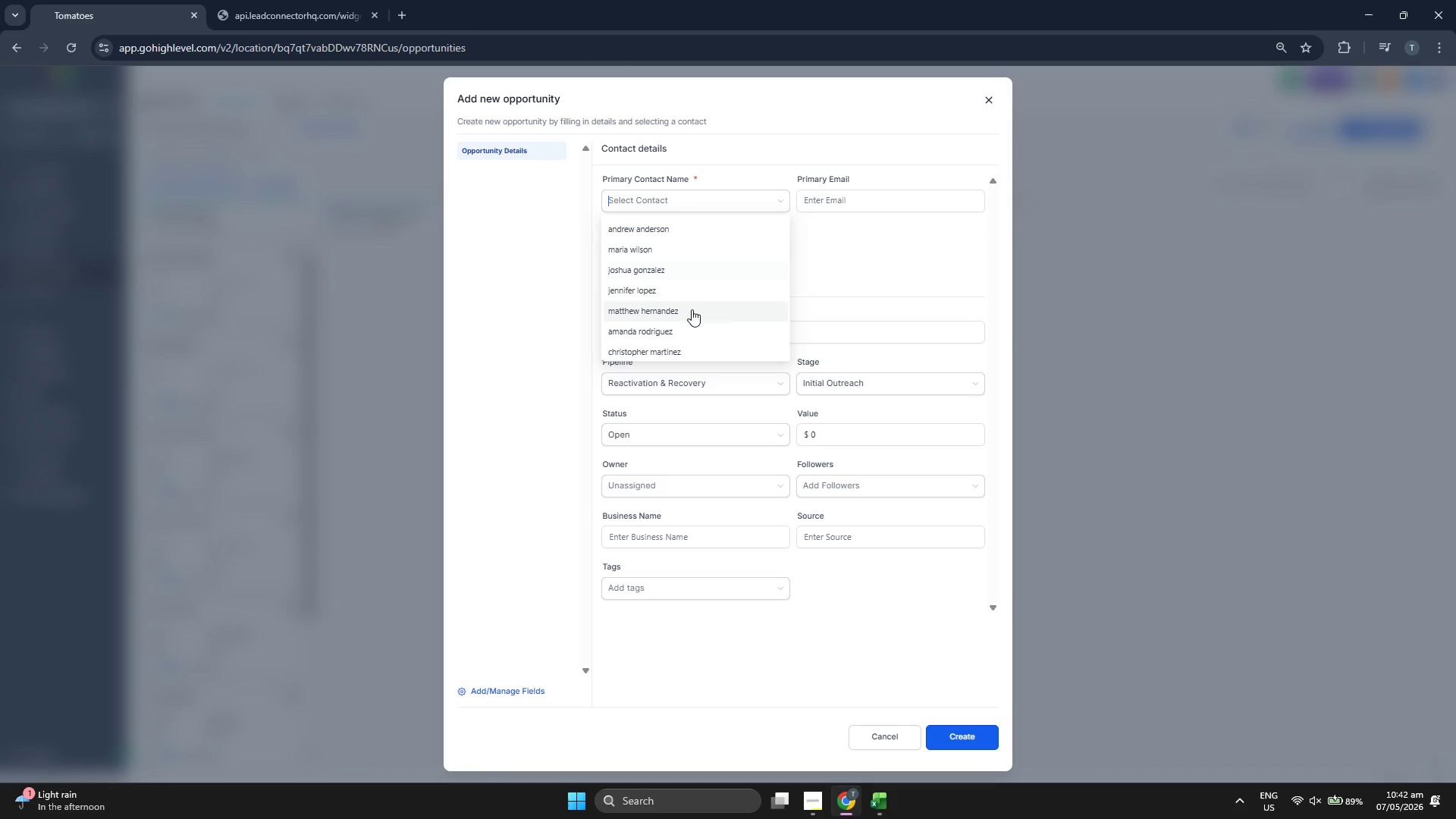 
left_click([692, 309])
 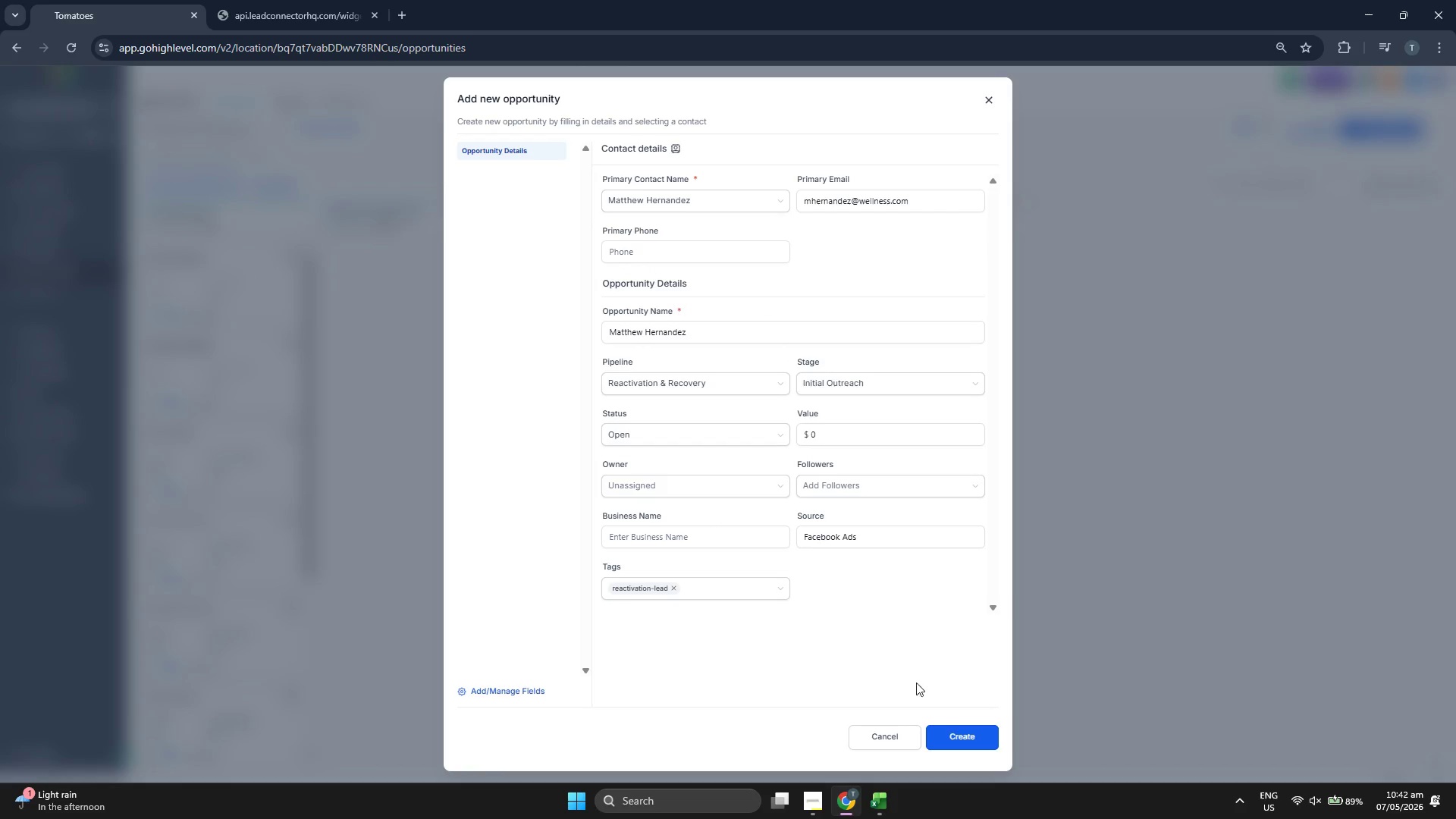 
left_click([974, 736])
 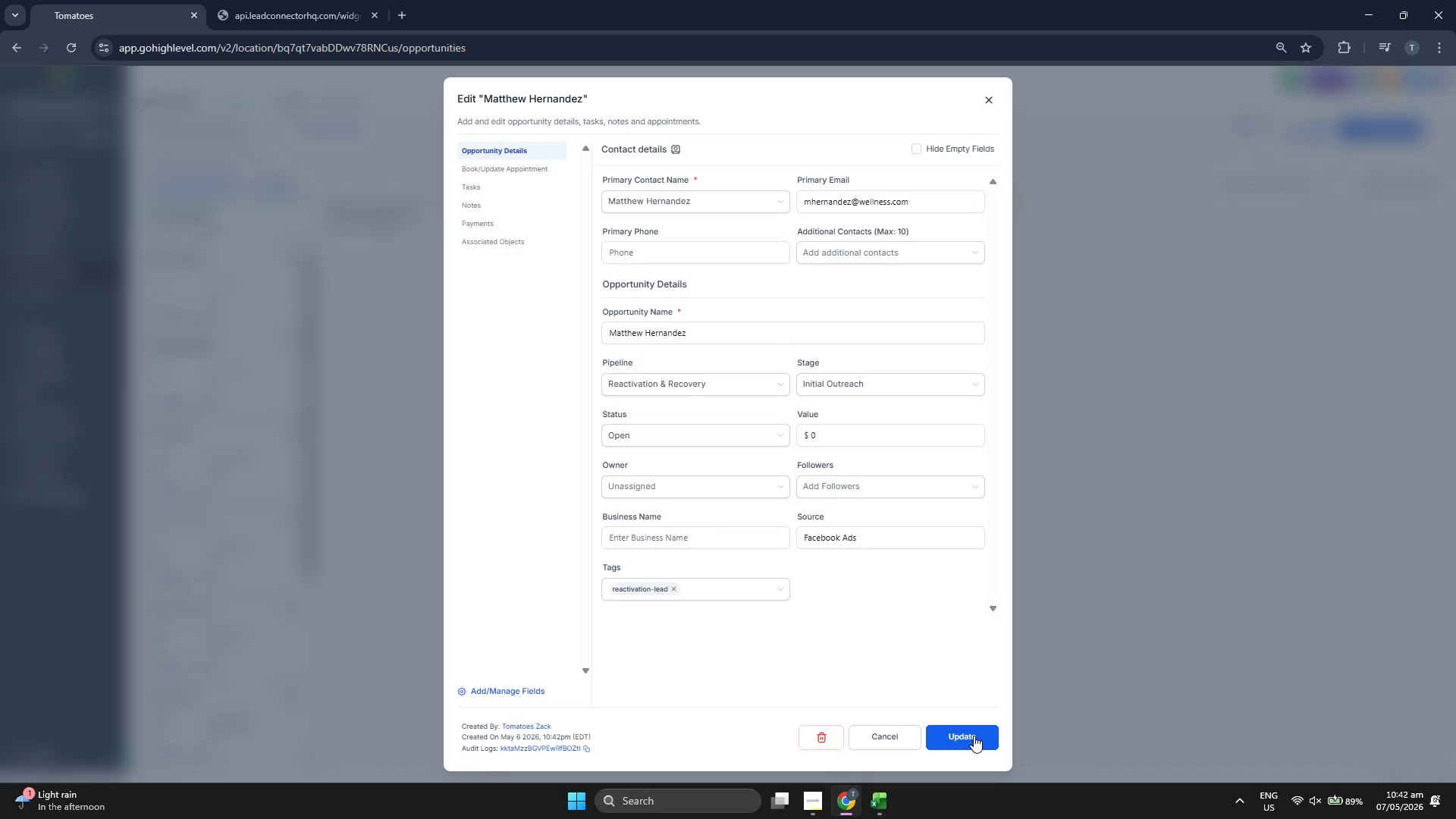 
left_click([974, 736])
 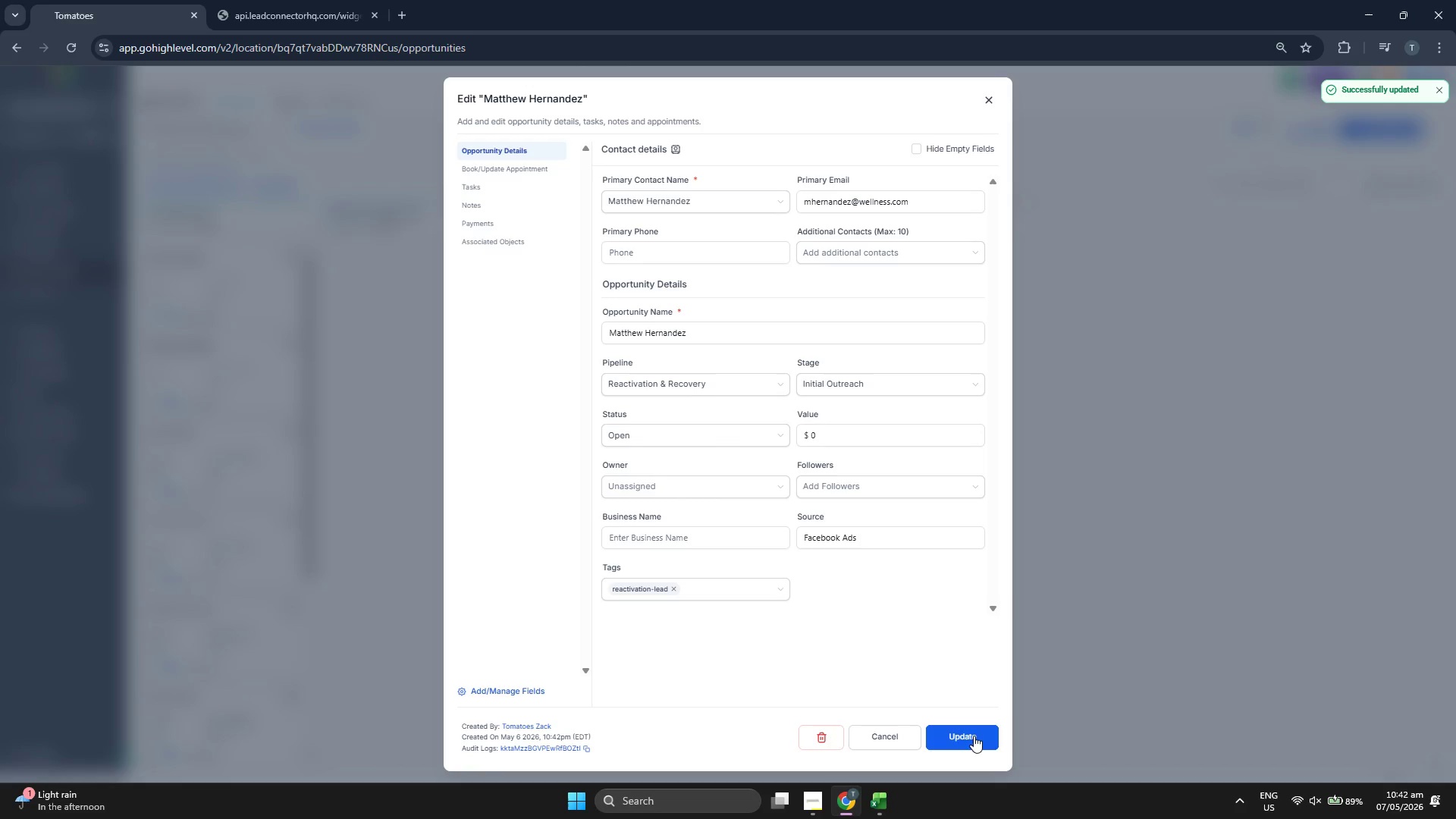 
left_click([974, 736])
 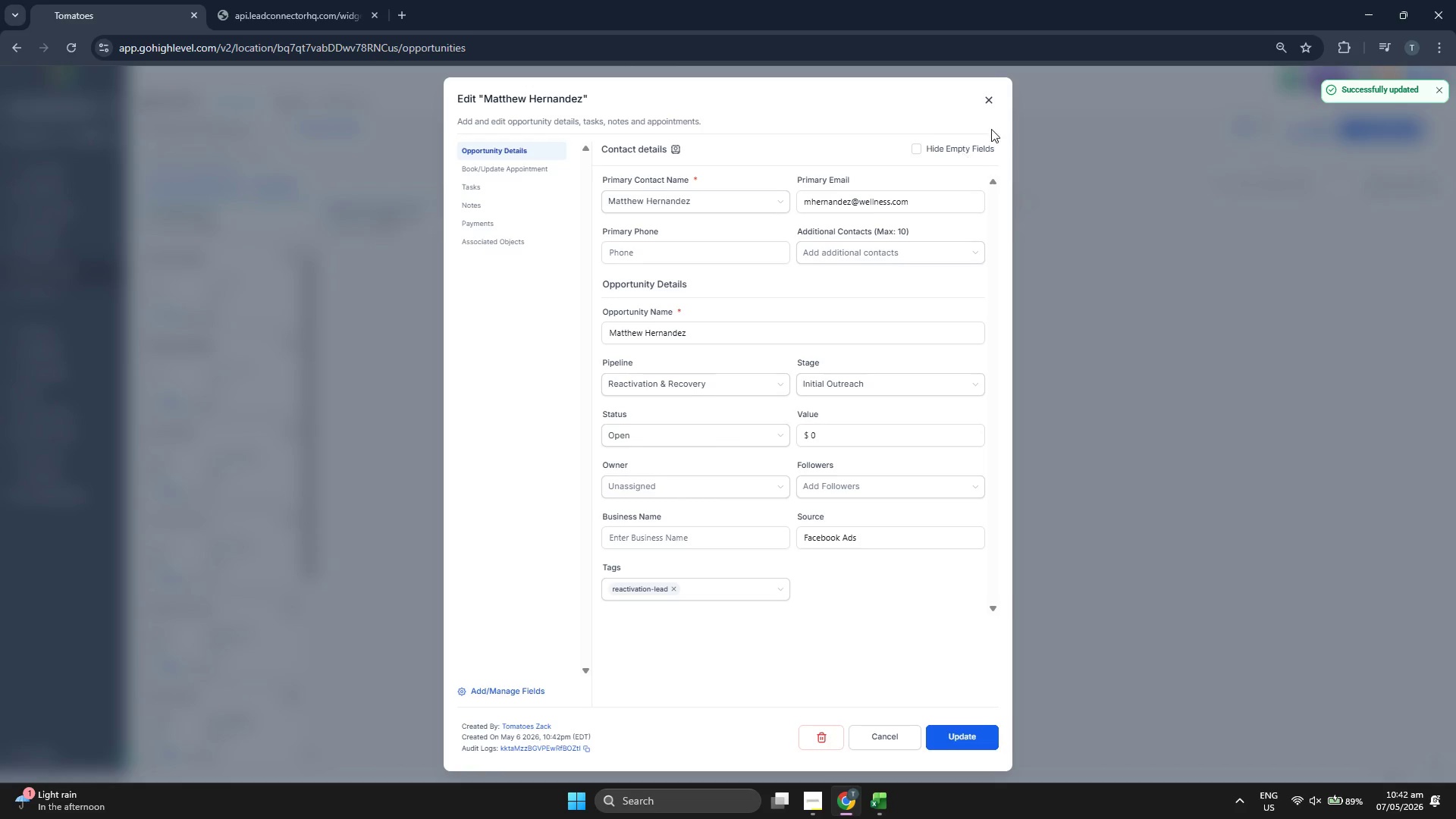 
left_click([993, 92])
 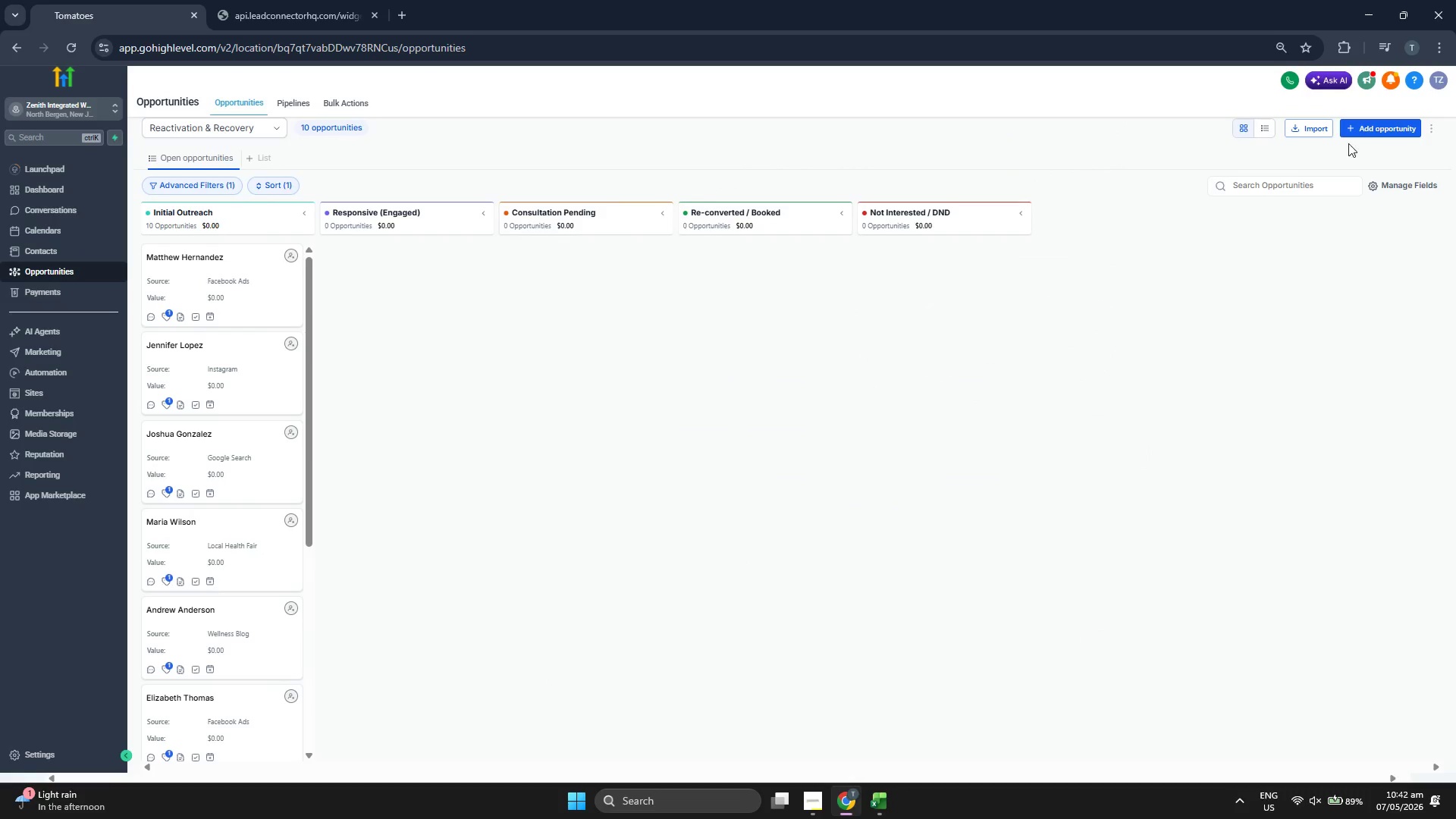 
left_click([1367, 135])
 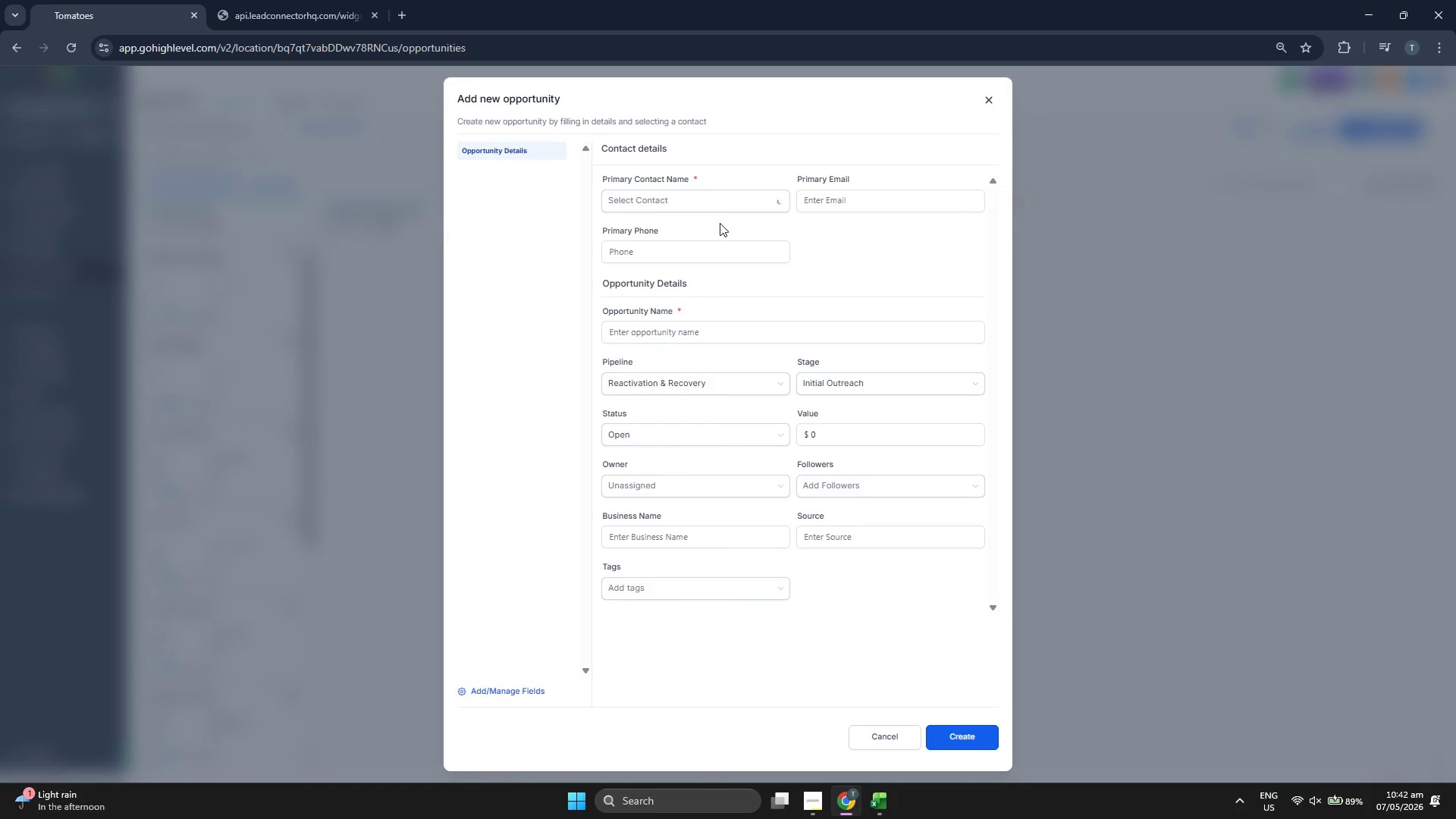 
left_click([723, 201])
 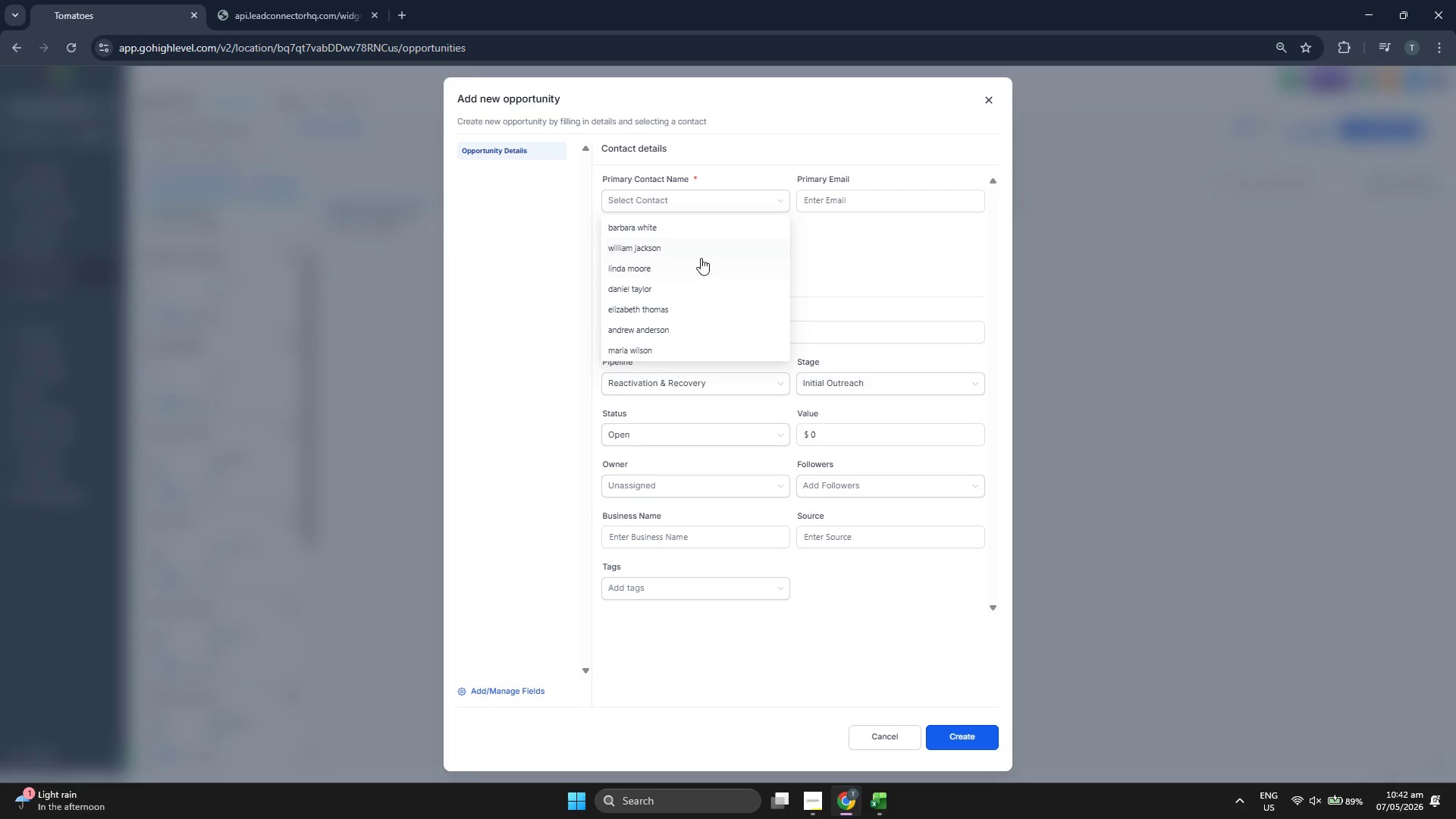 
scroll: coordinate [701, 258], scroll_direction: down, amount: 1.0
 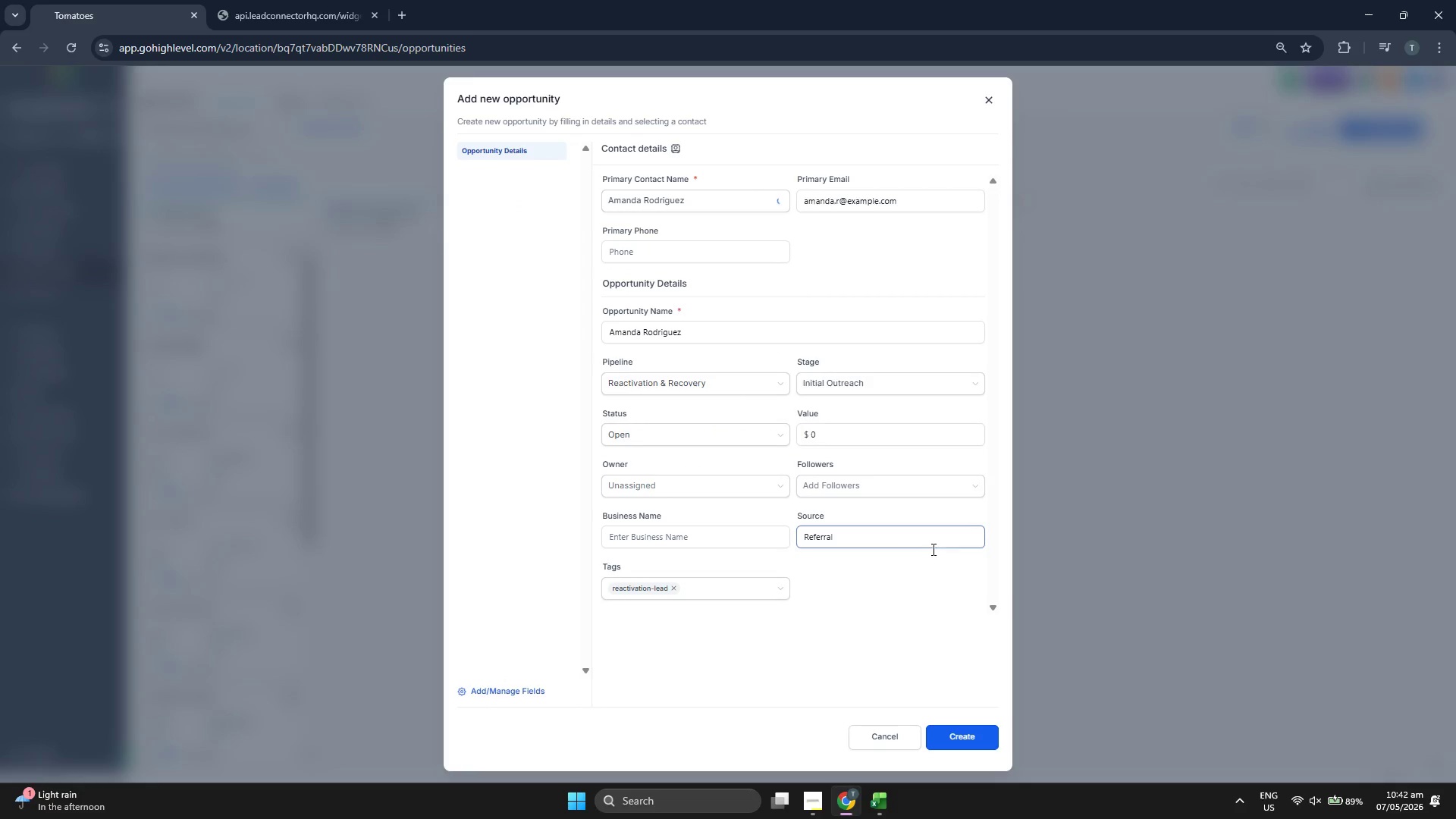 
left_click([967, 726])
 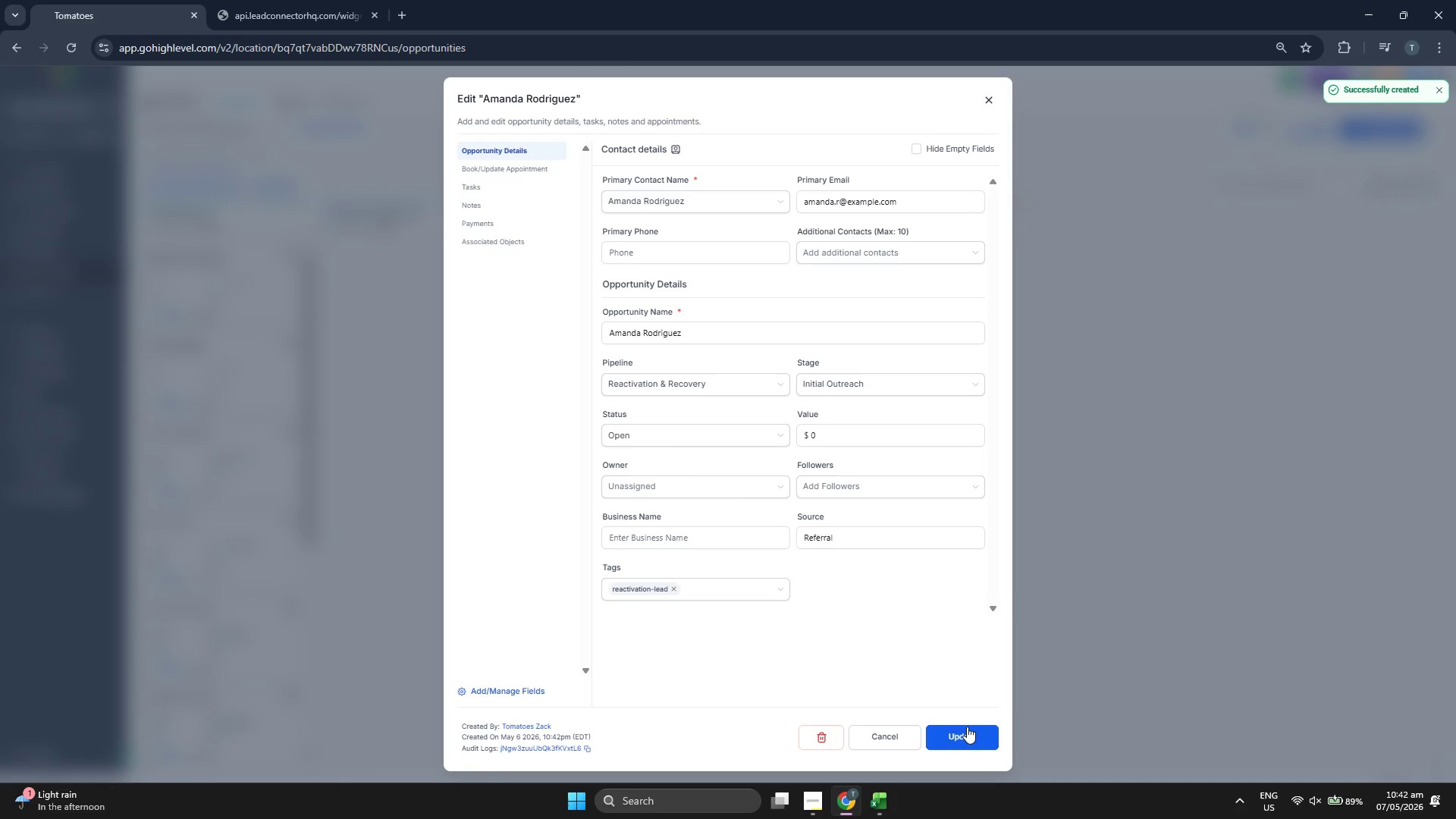 
left_click([967, 726])
 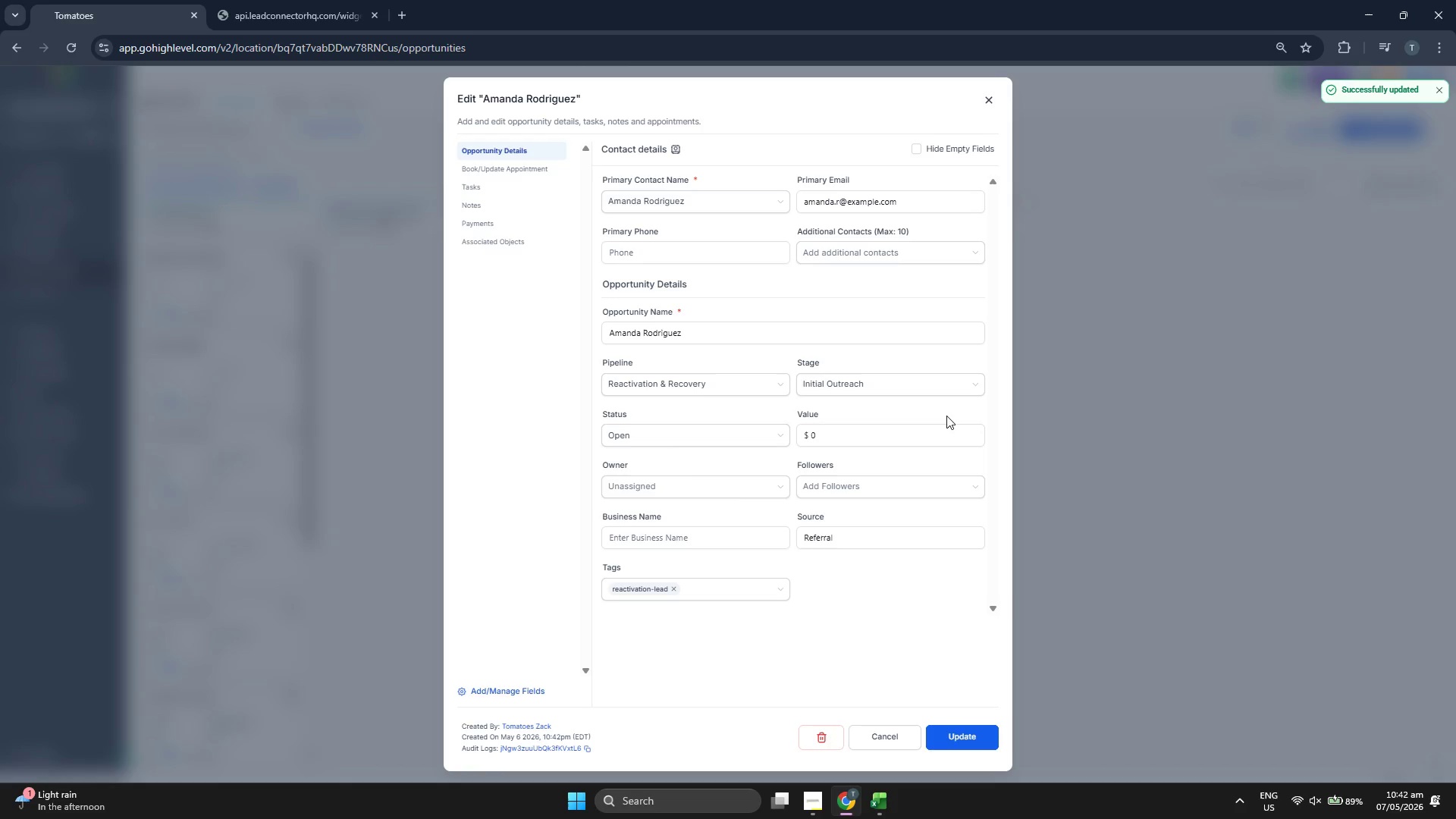 
left_click([988, 97])
 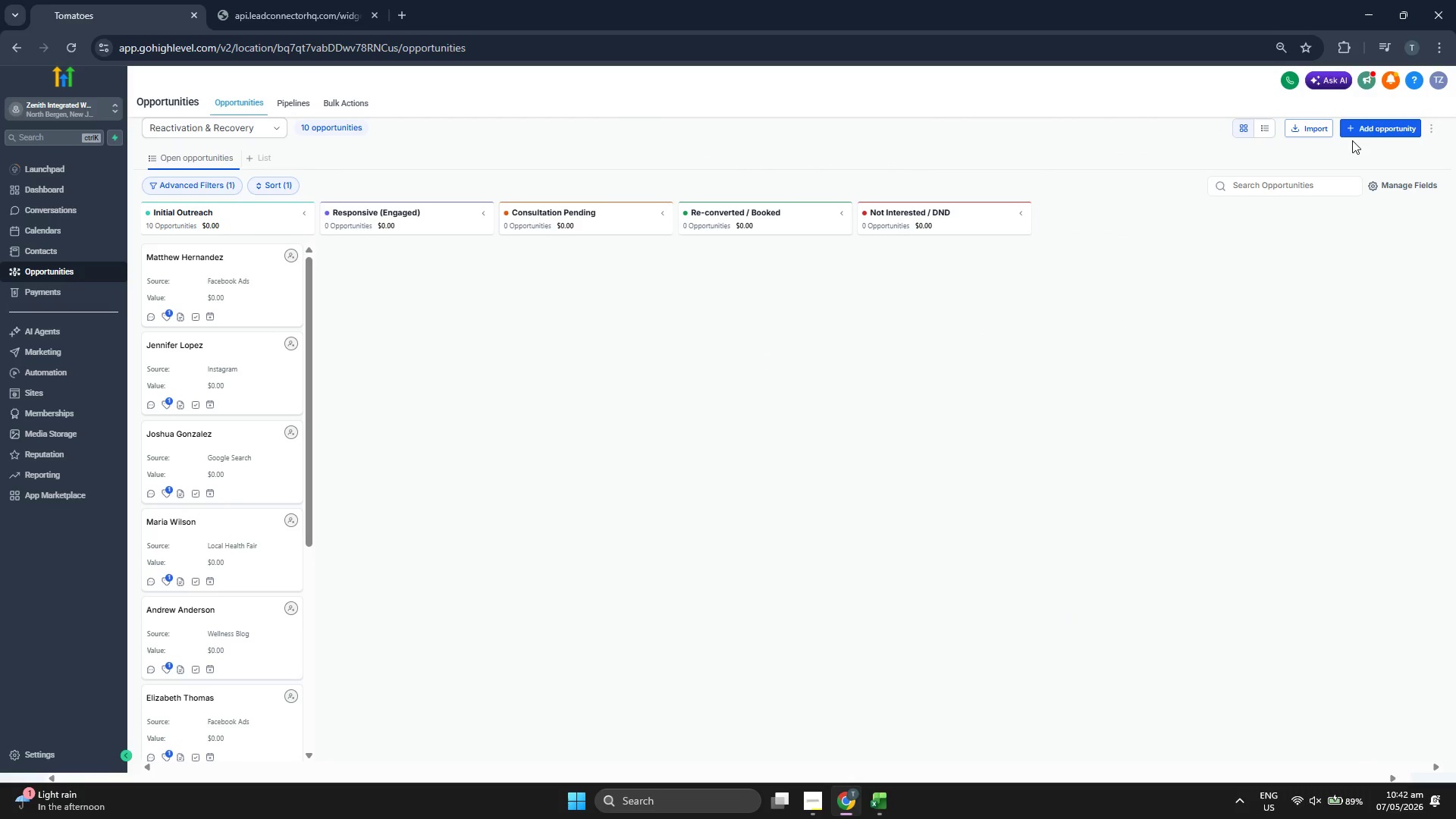 
left_click([1370, 131])
 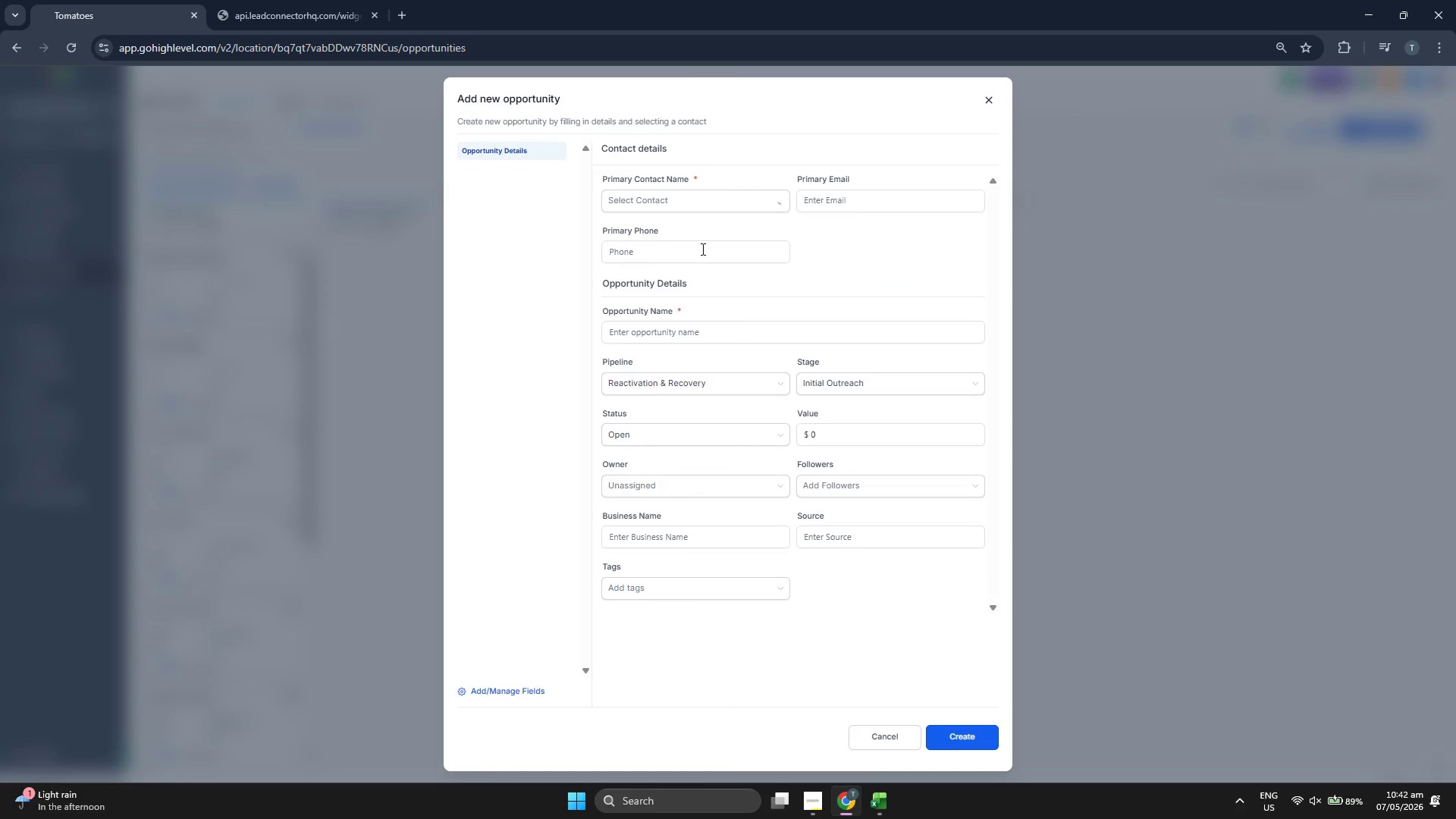 
left_click([711, 191])
 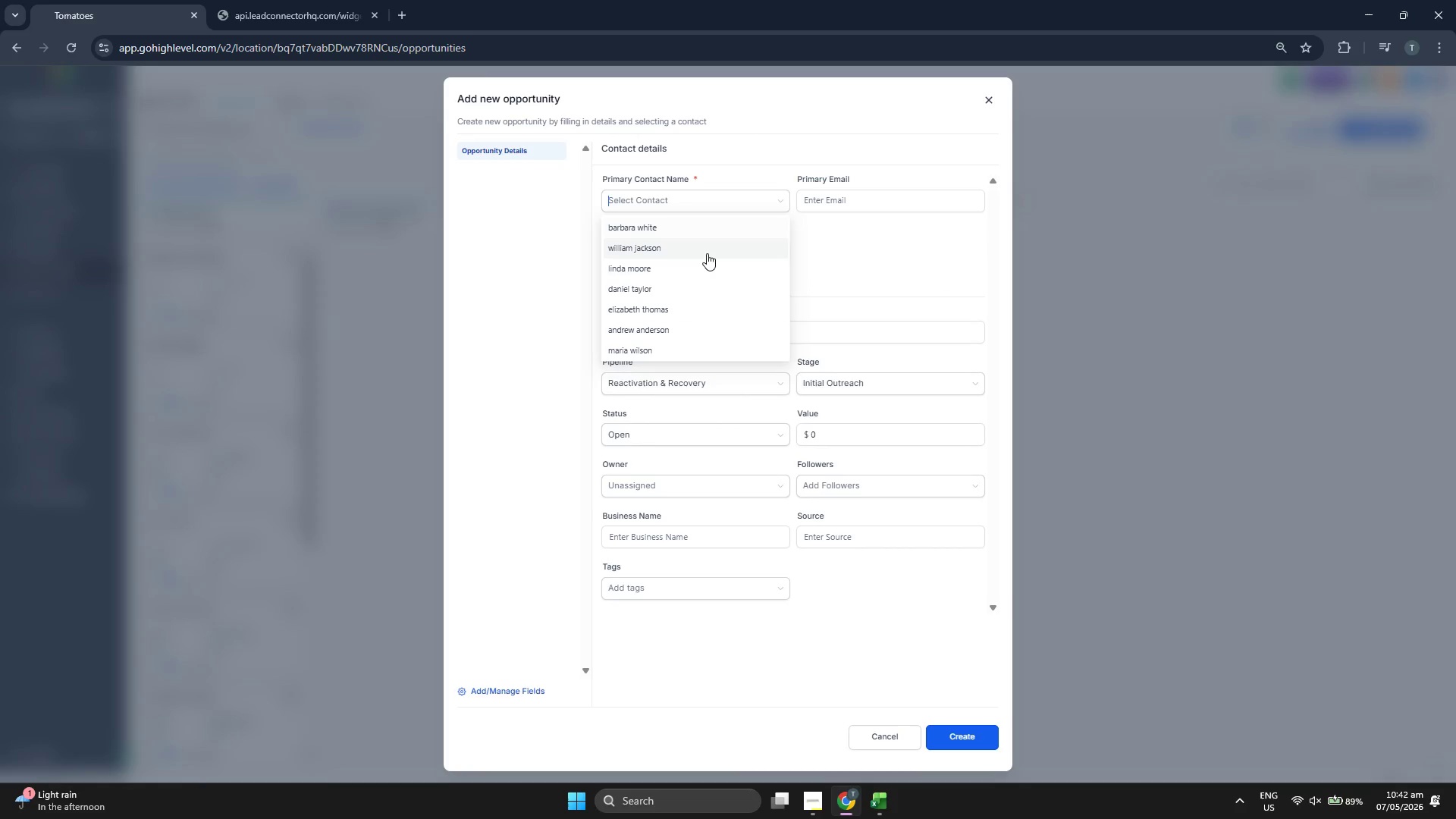 
scroll: coordinate [707, 253], scroll_direction: down, amount: 1.0
 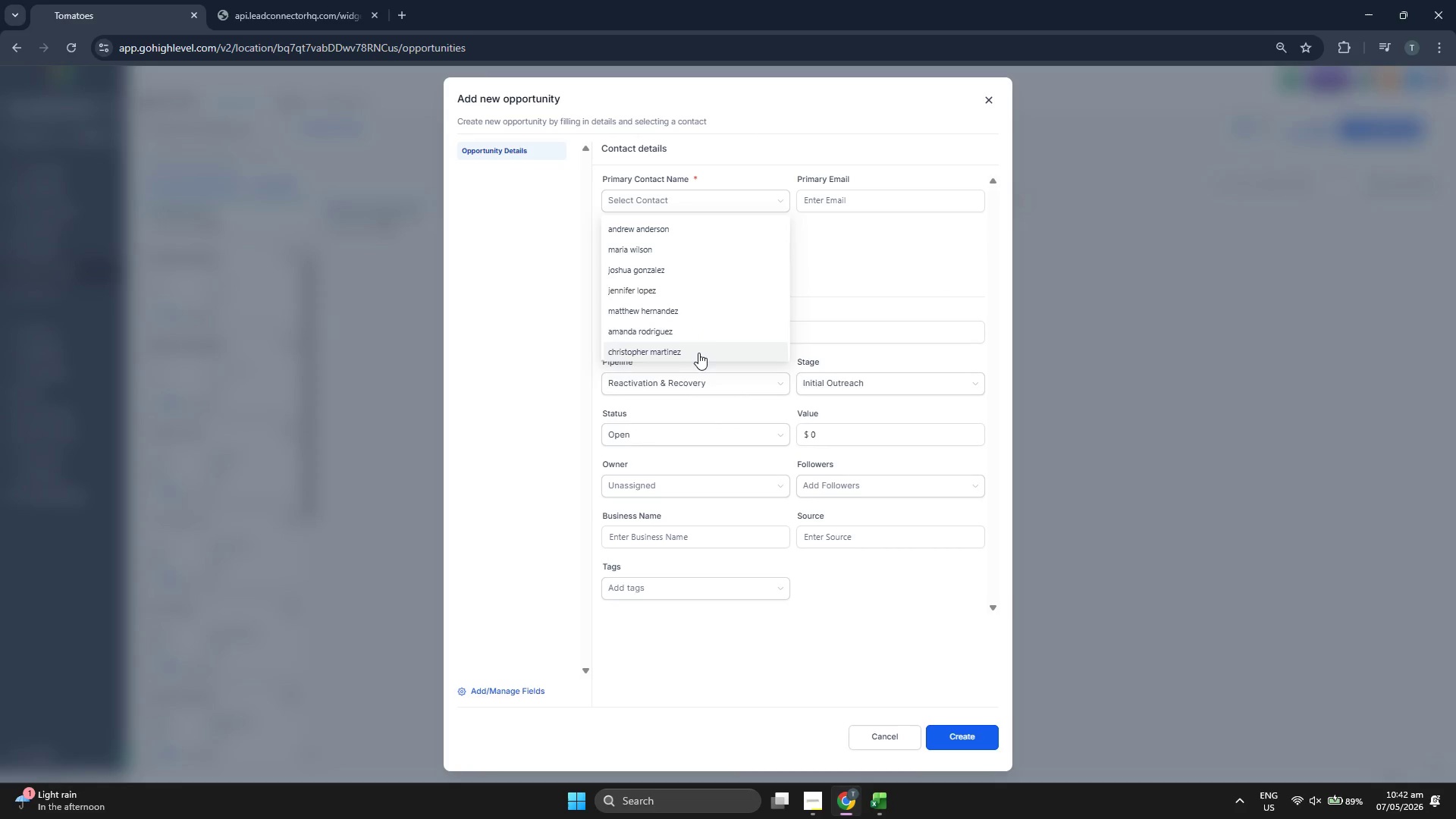 
left_click([699, 353])
 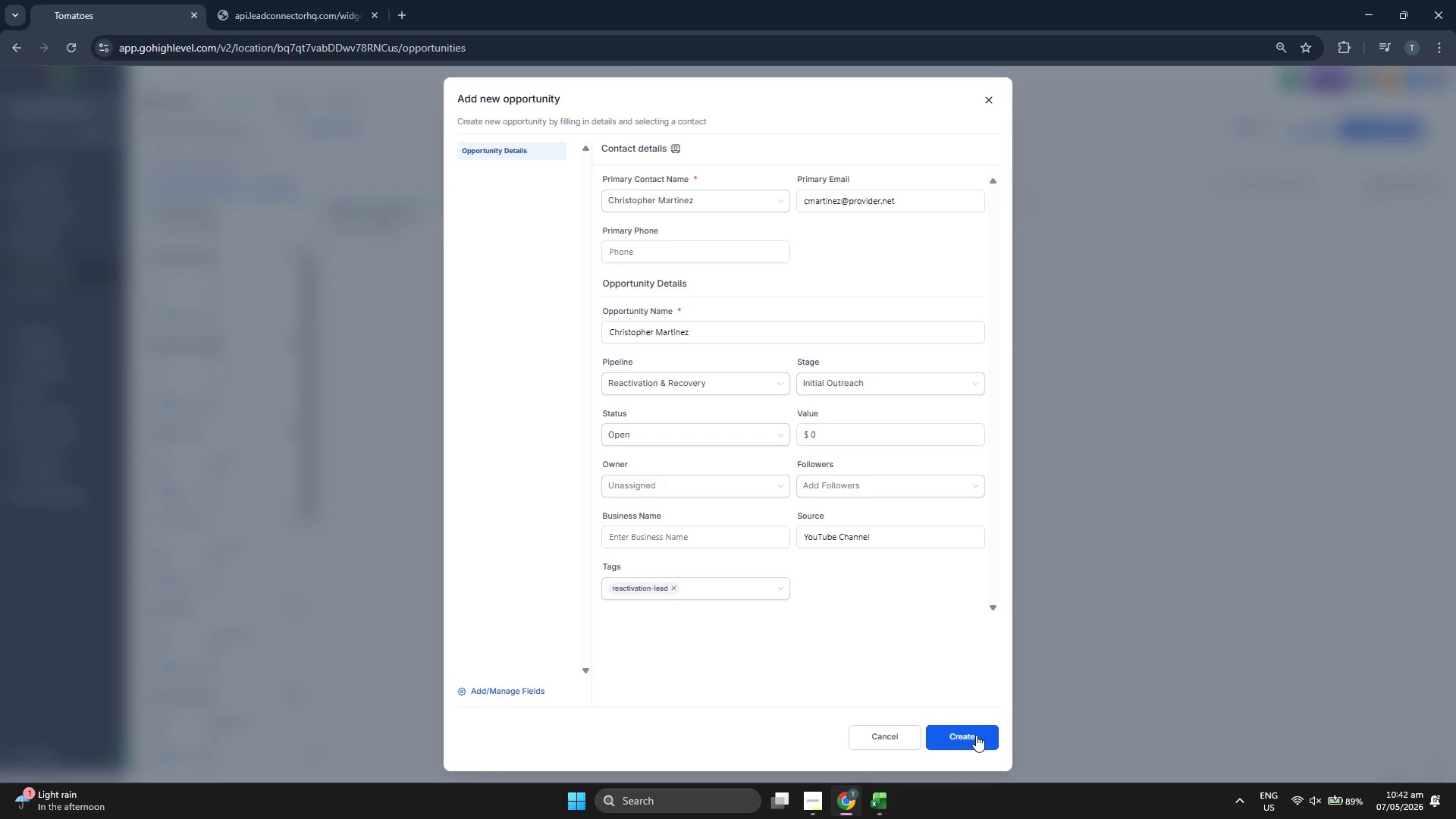 
left_click([976, 735])
 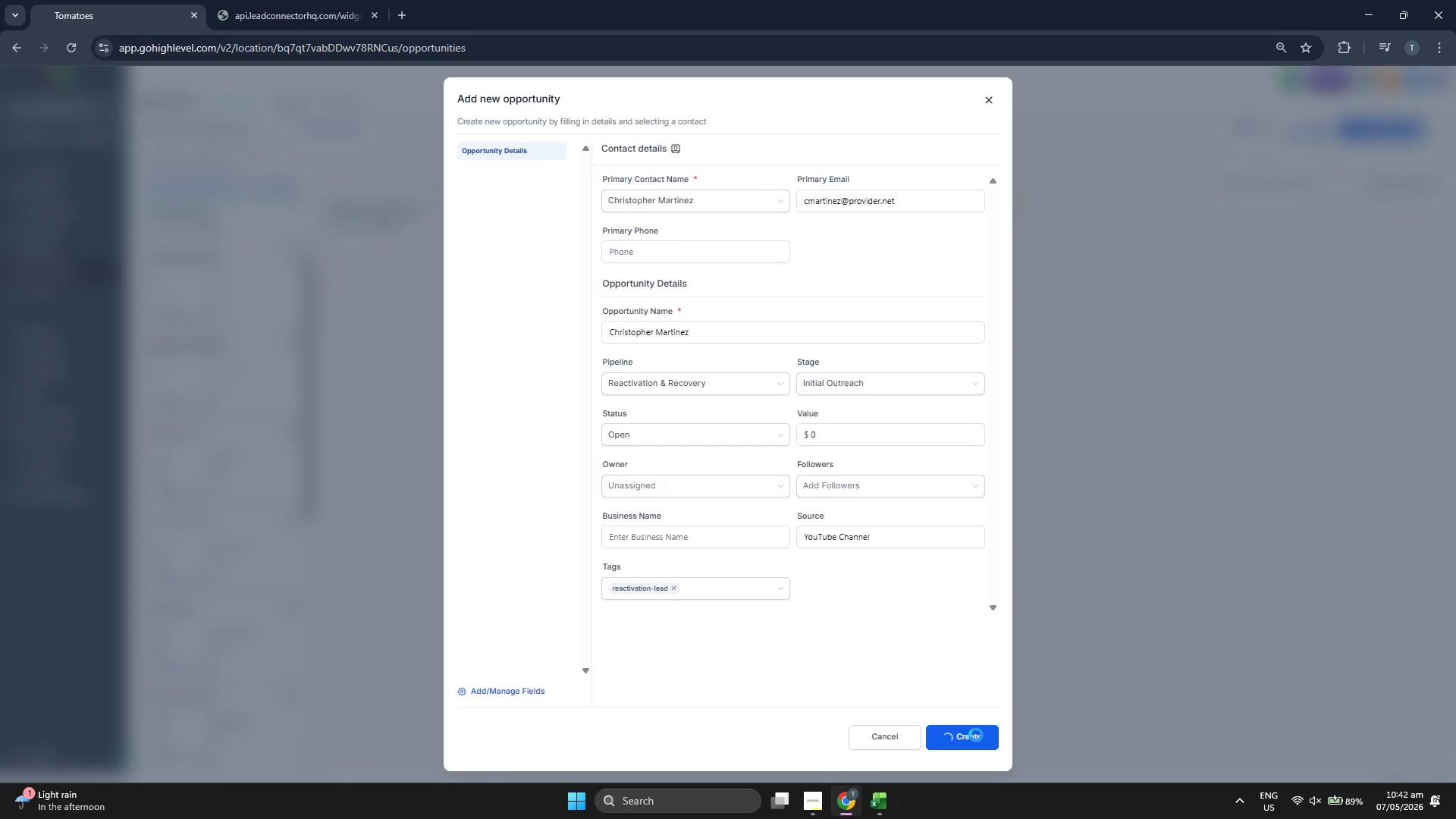 
left_click([976, 735])
 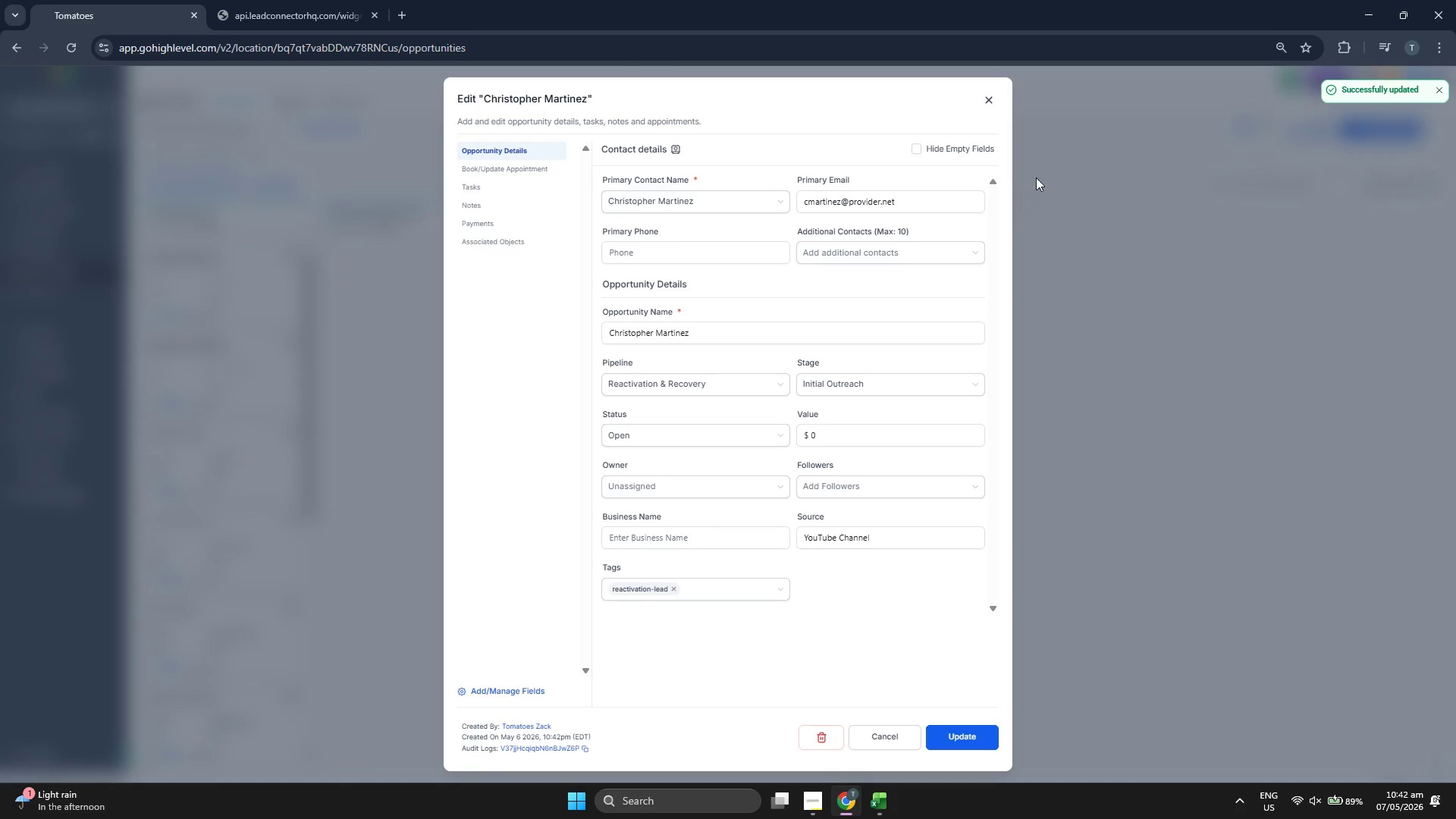 
left_click([986, 99])
 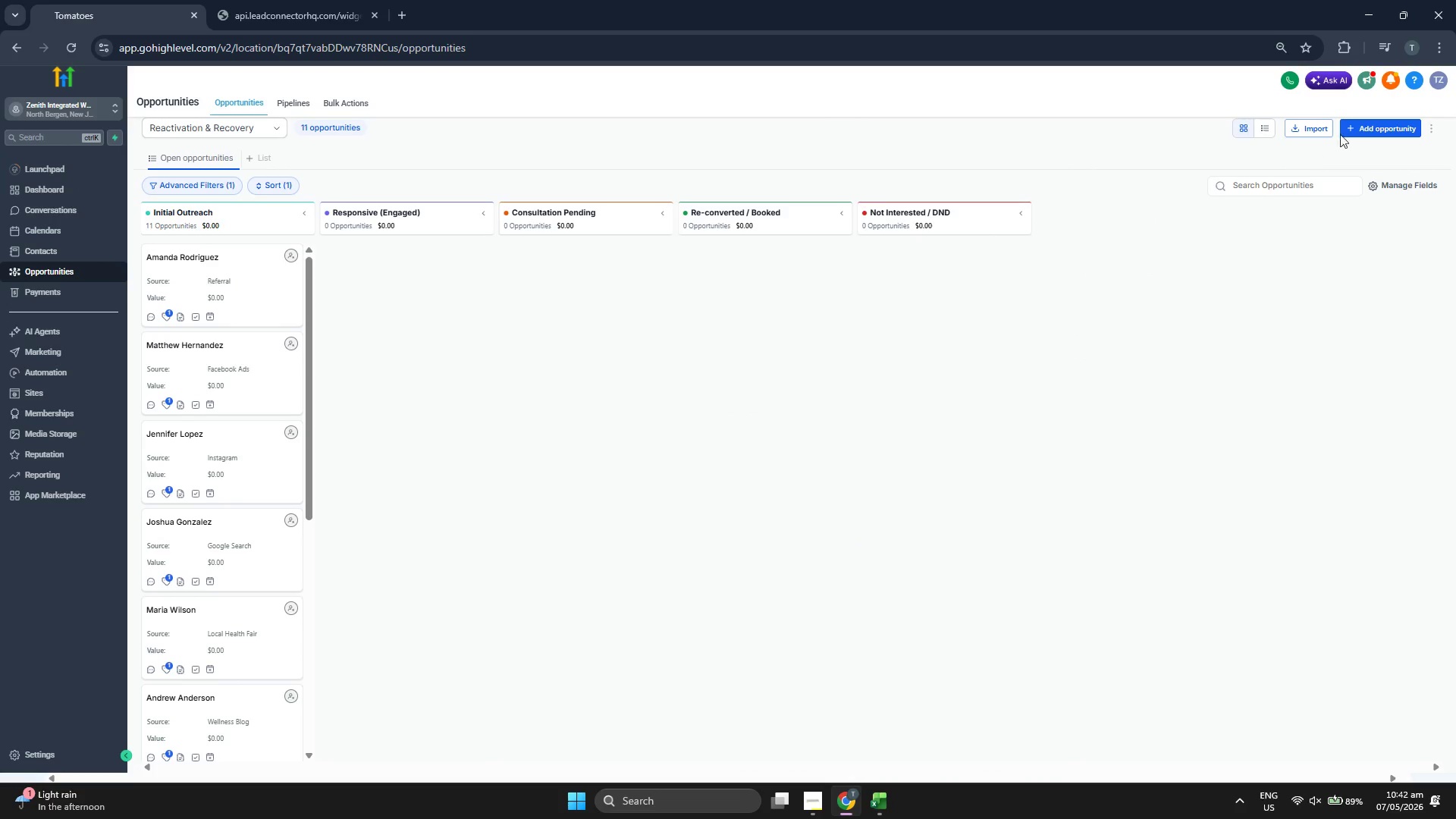 
left_click([1370, 127])
 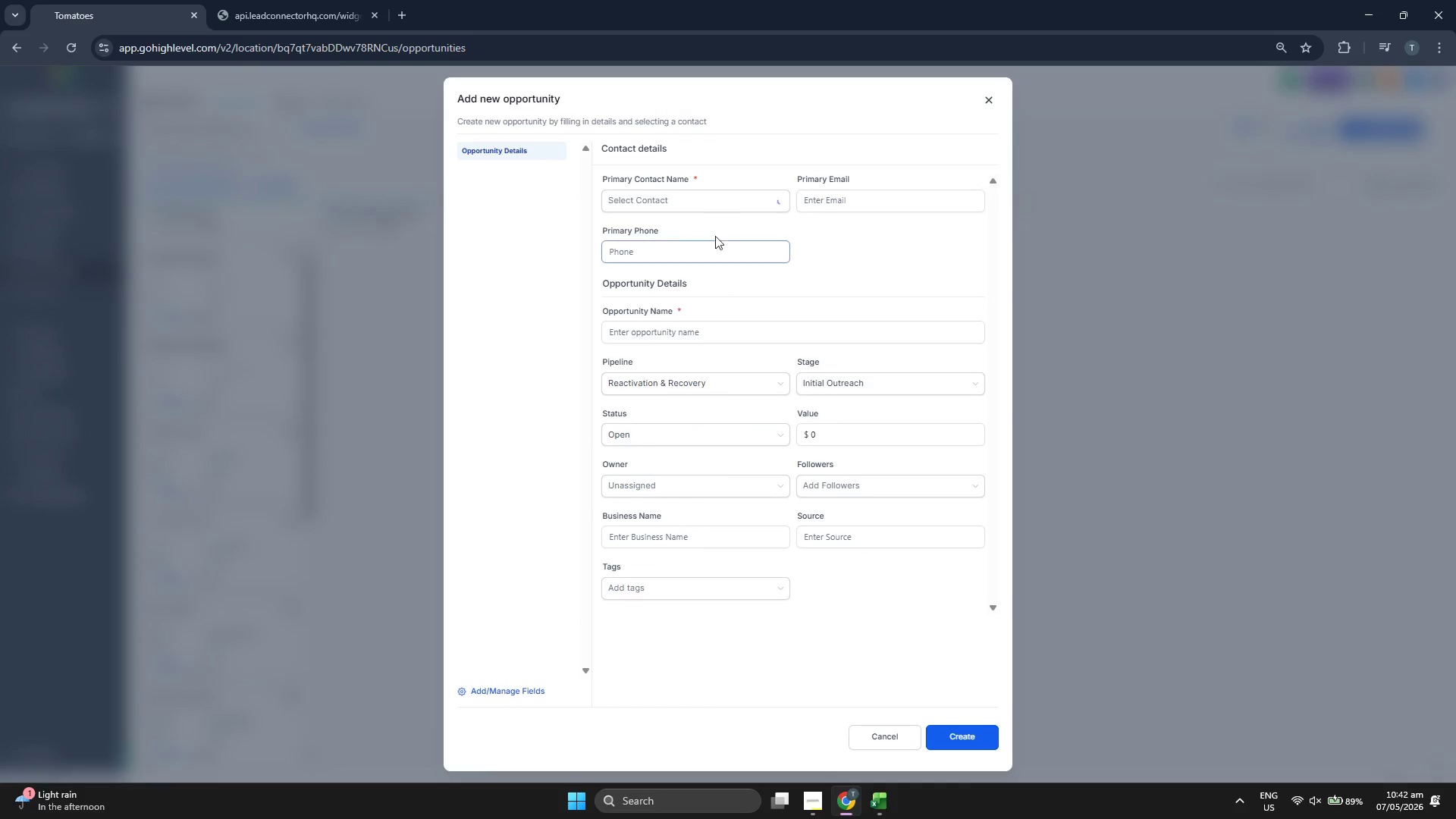 
left_click([707, 208])
 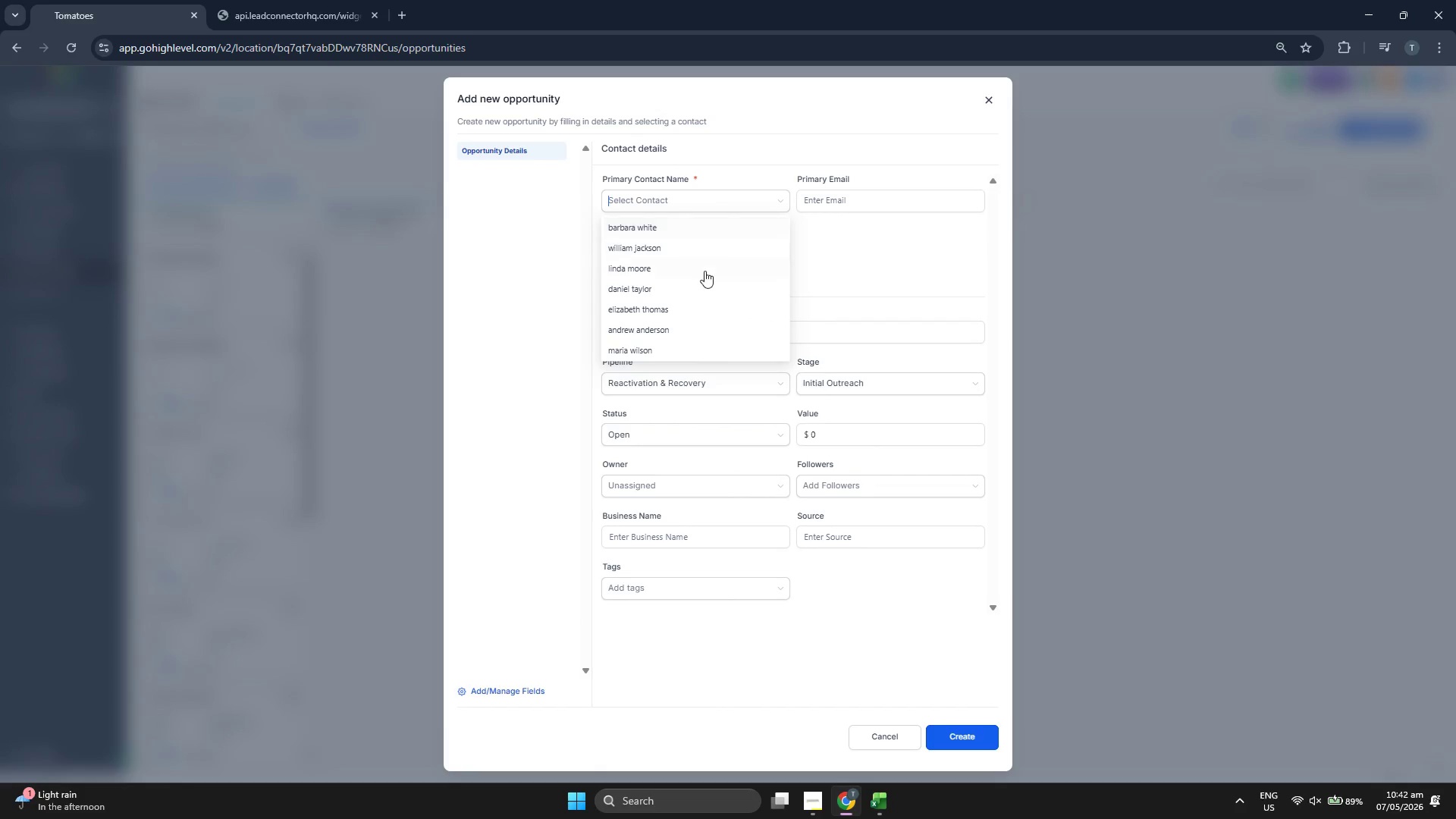 
scroll: coordinate [725, 247], scroll_direction: down, amount: 2.0
 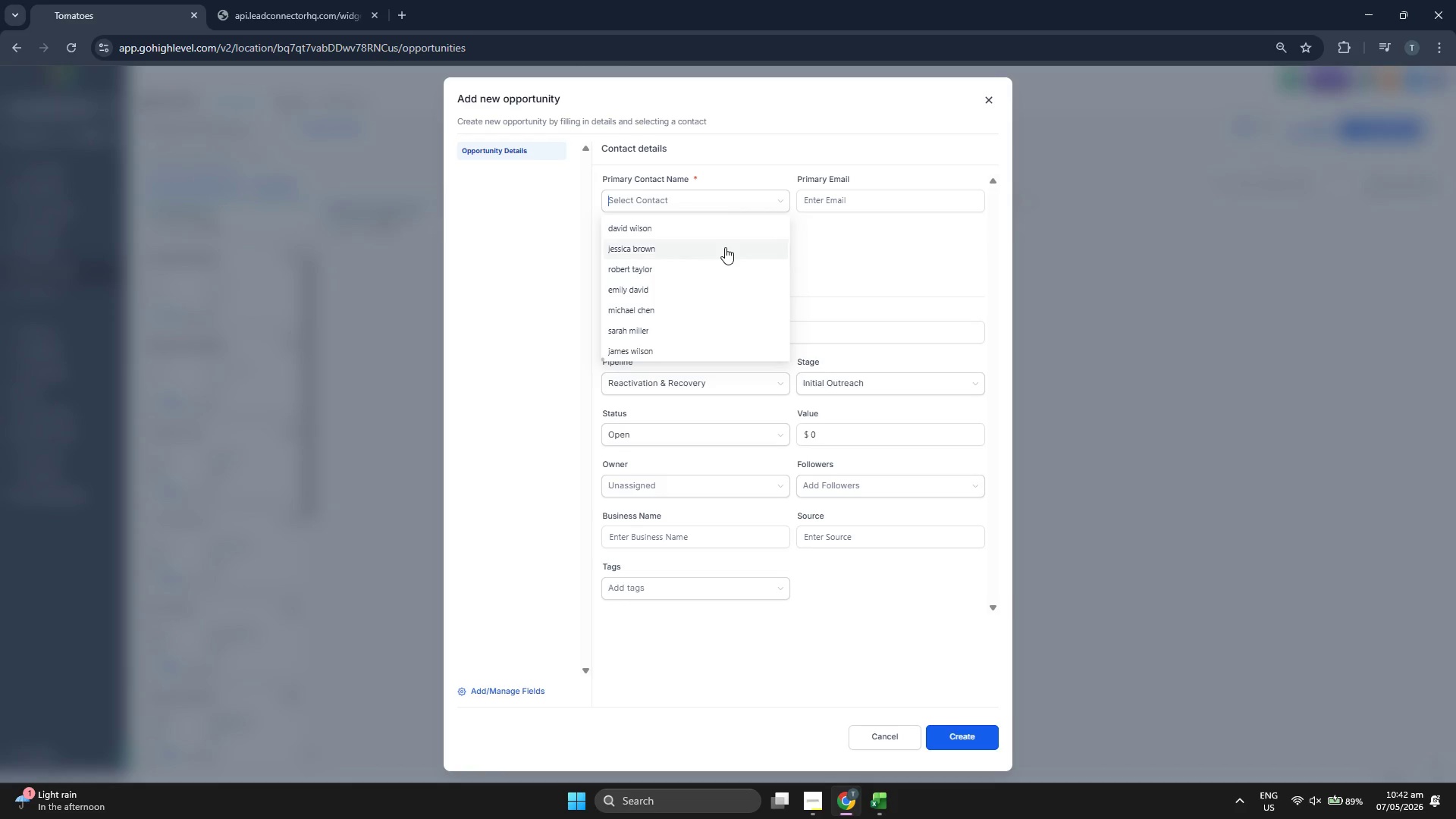 
scroll: coordinate [725, 249], scroll_direction: up, amount: 2.0
 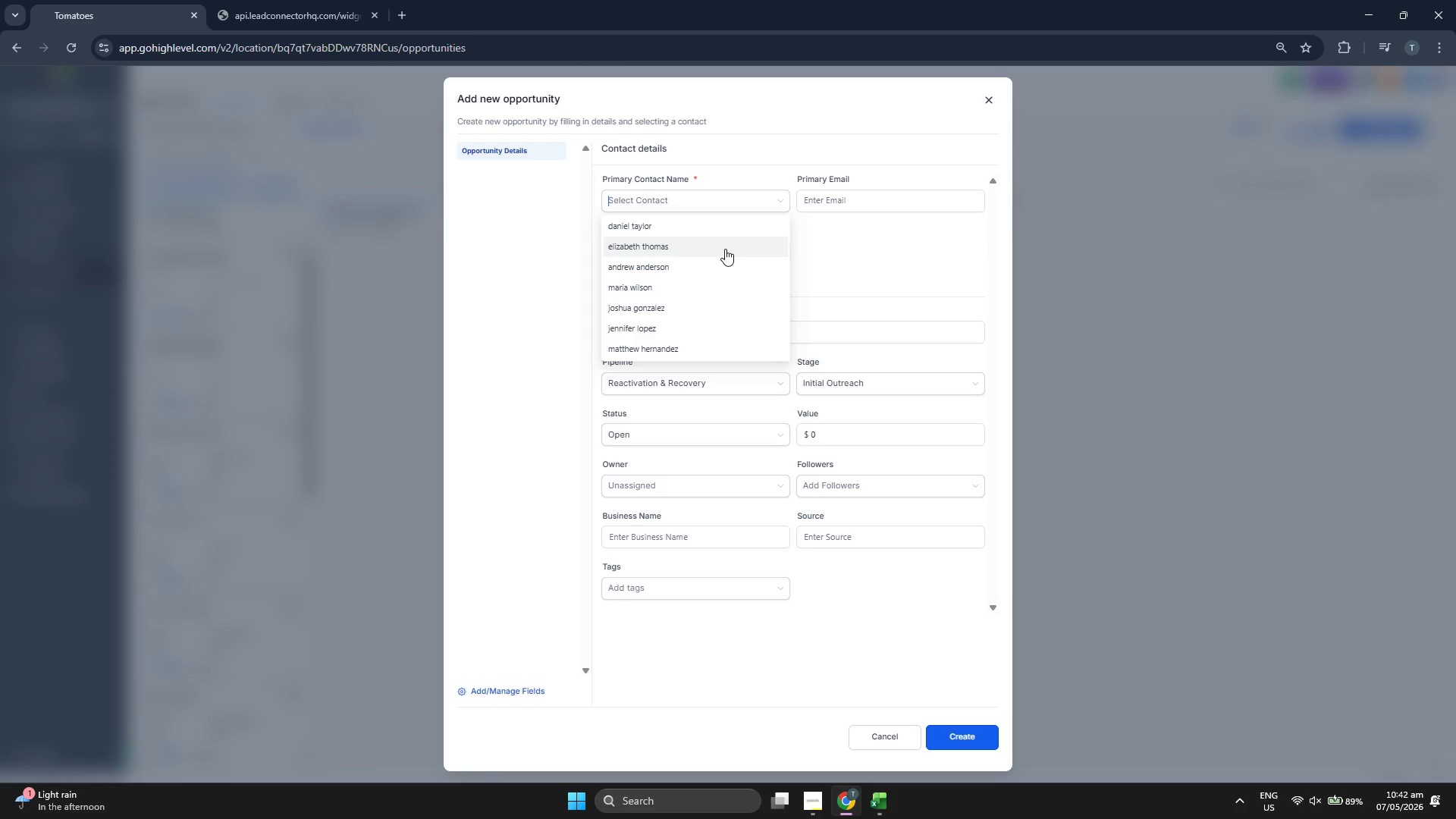 
scroll: coordinate [725, 249], scroll_direction: down, amount: 3.0
 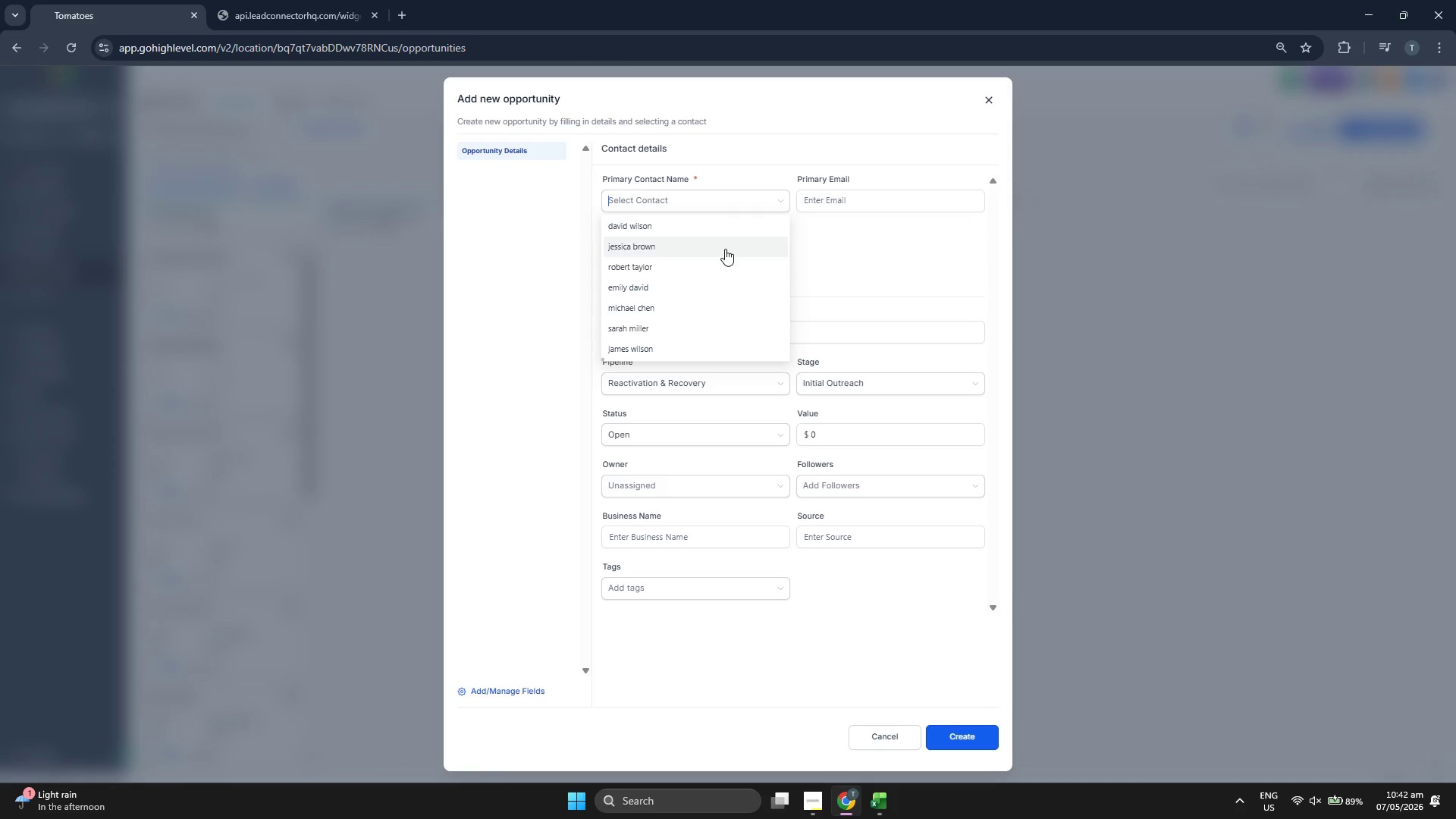 
scroll: coordinate [725, 249], scroll_direction: up, amount: 1.0
 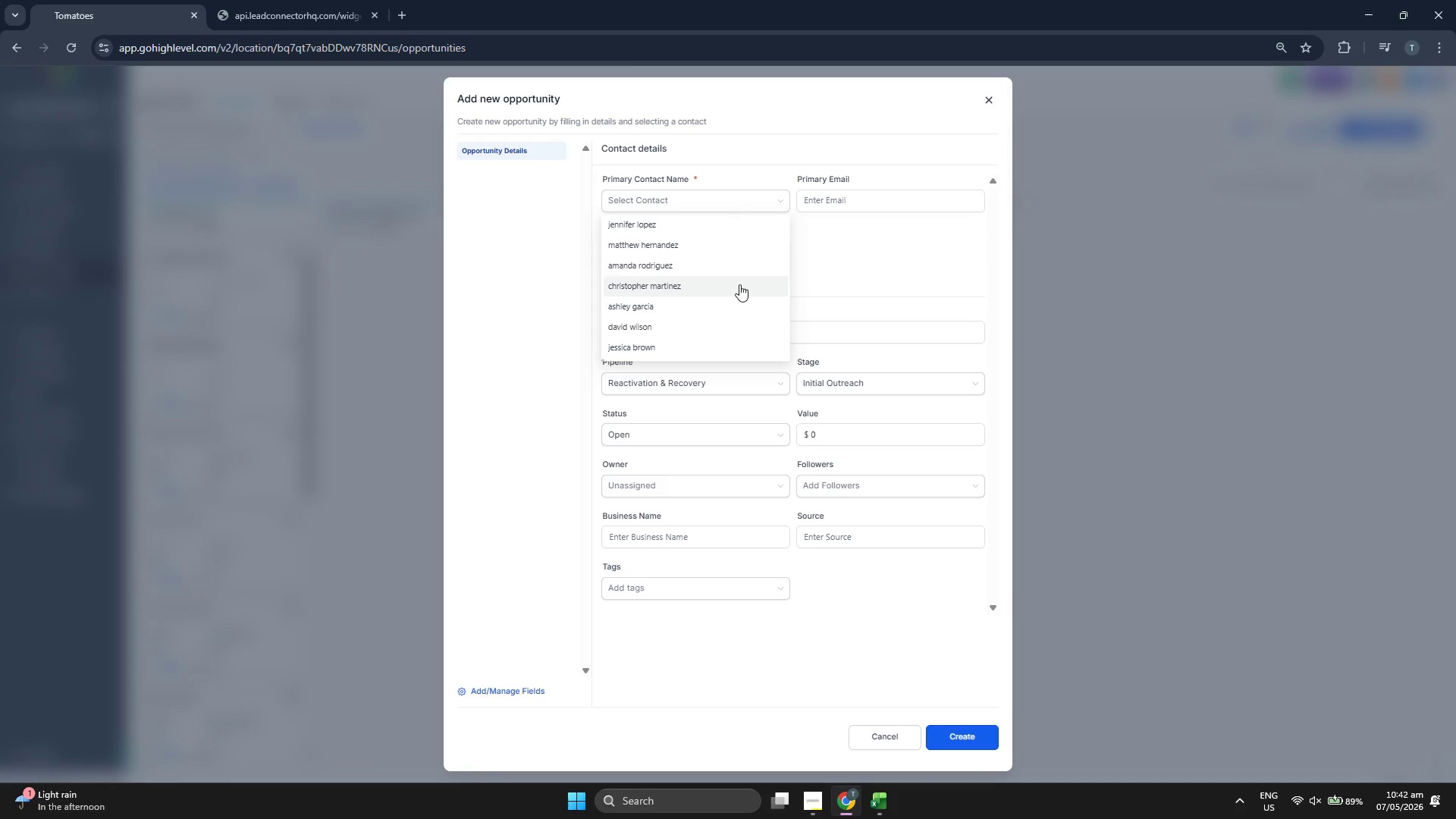 
left_click([696, 304])
 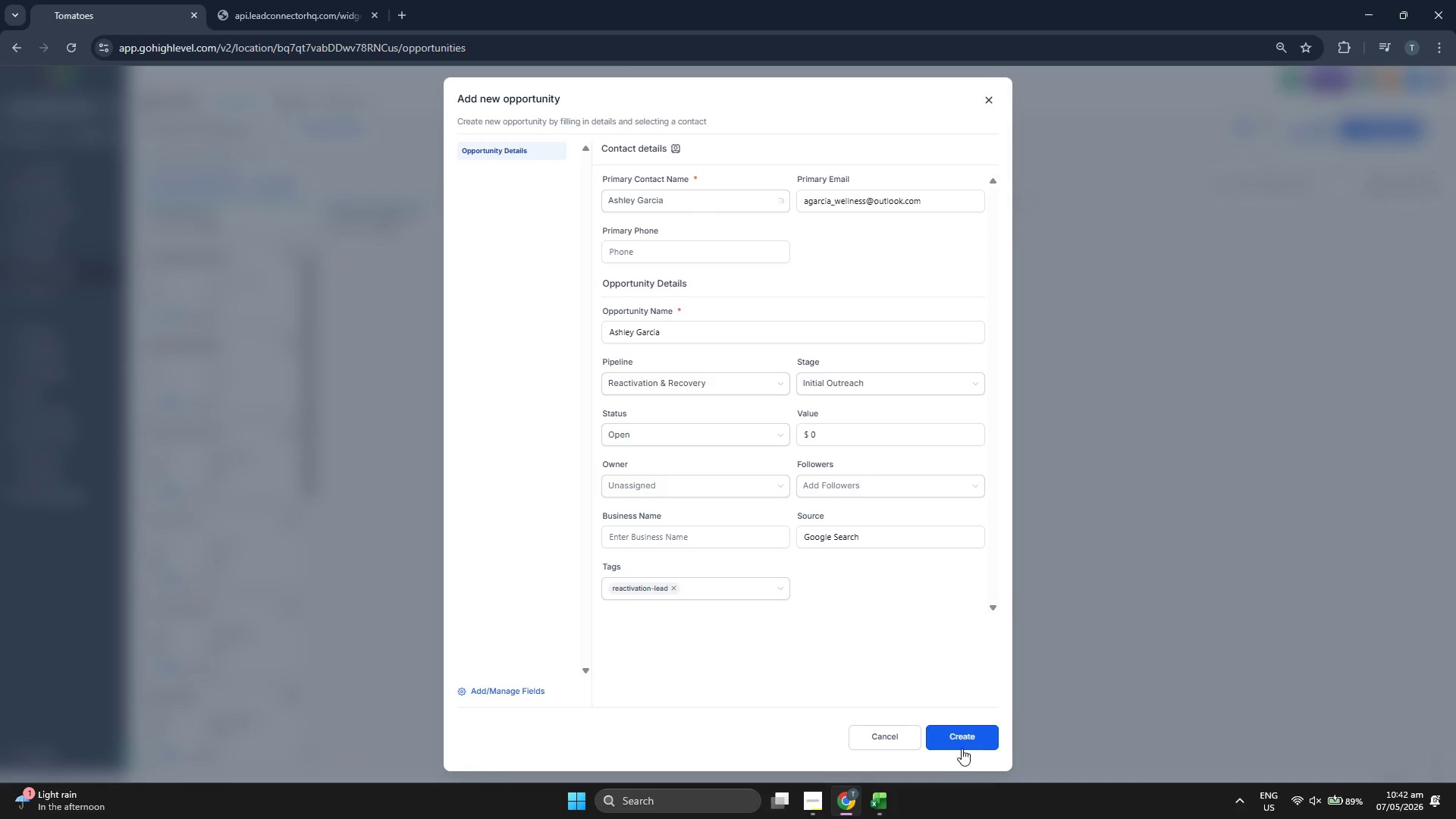 
left_click([973, 735])
 